 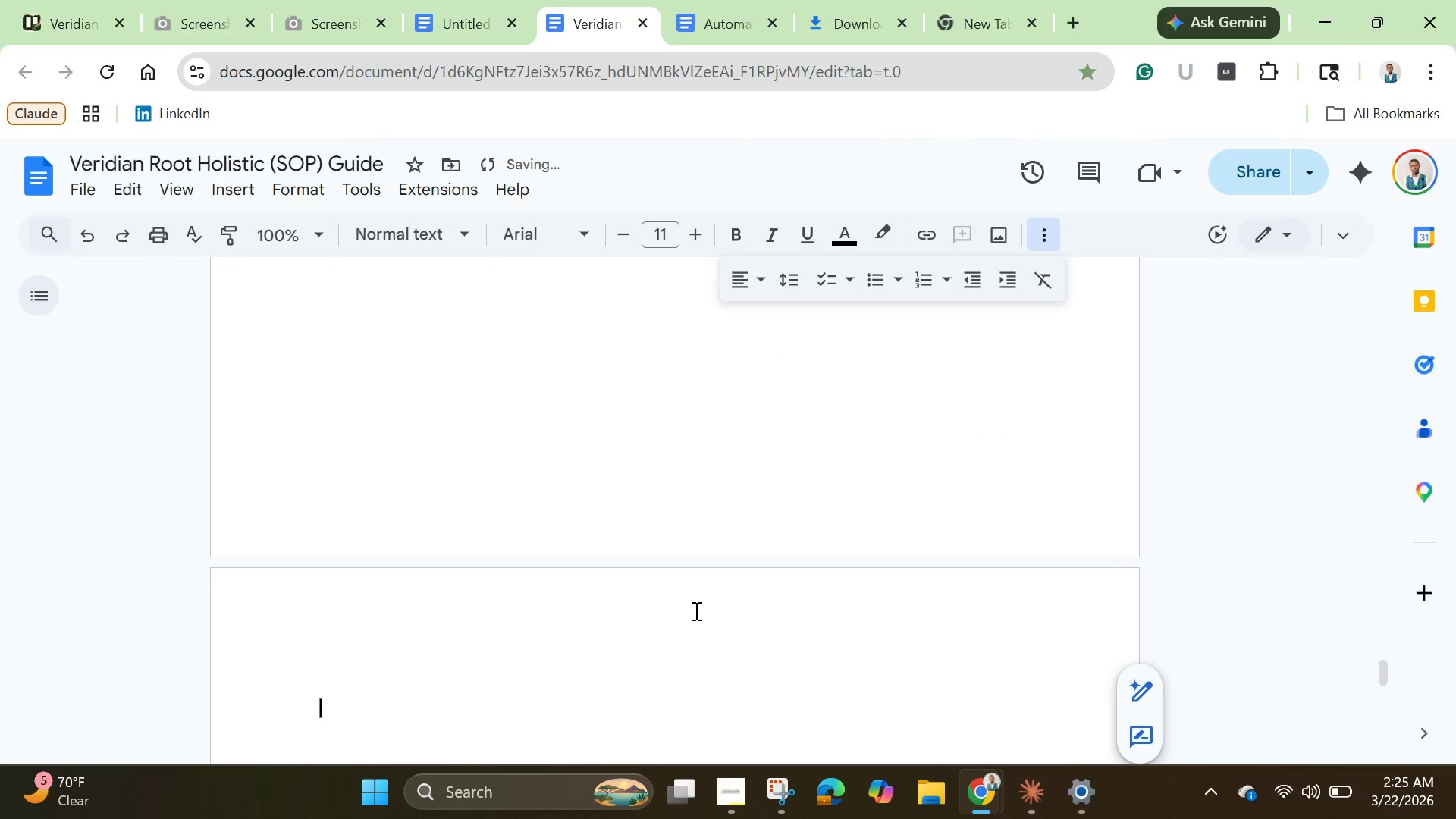 
key(Enter)
 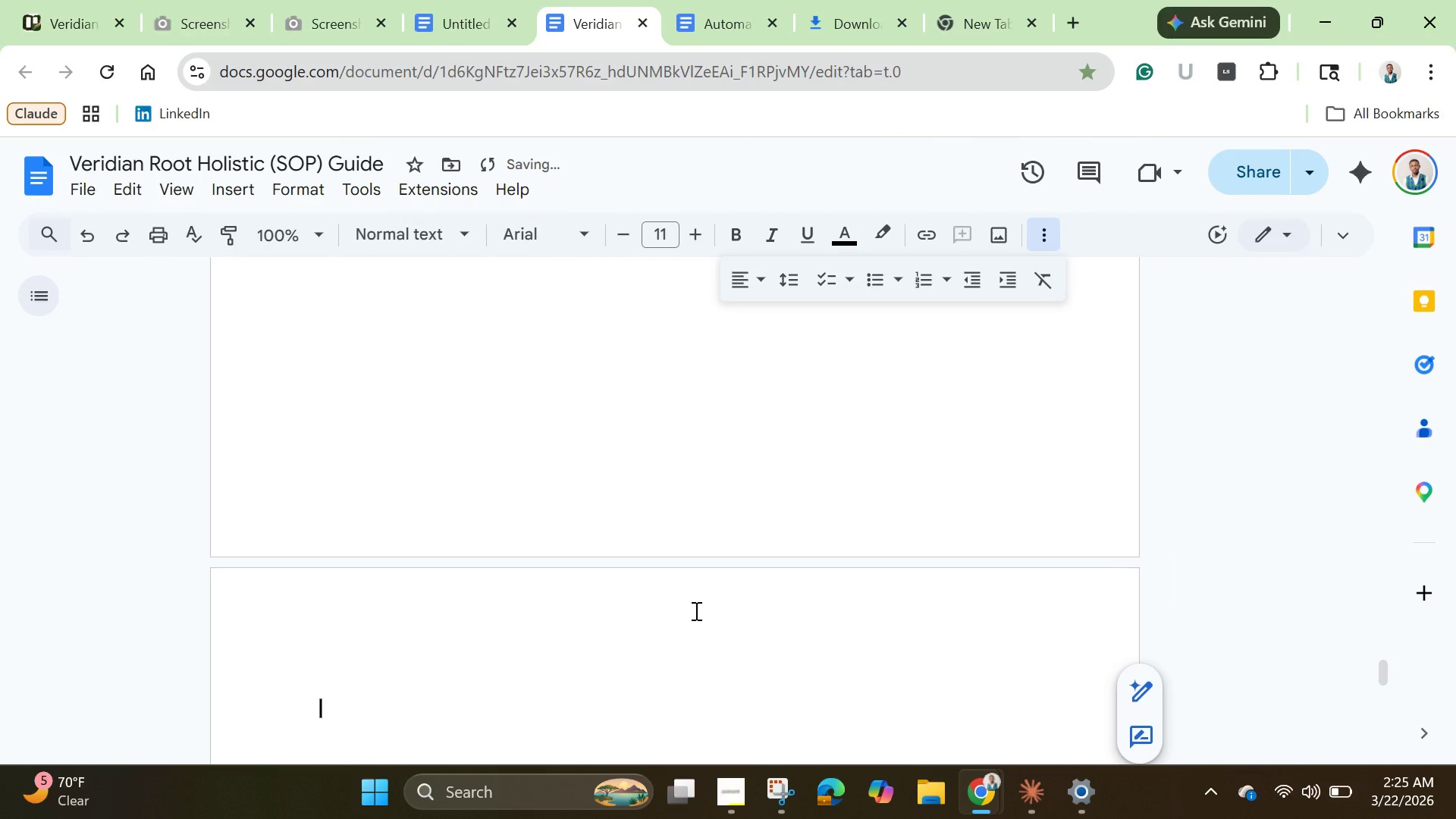 
key(Enter)
 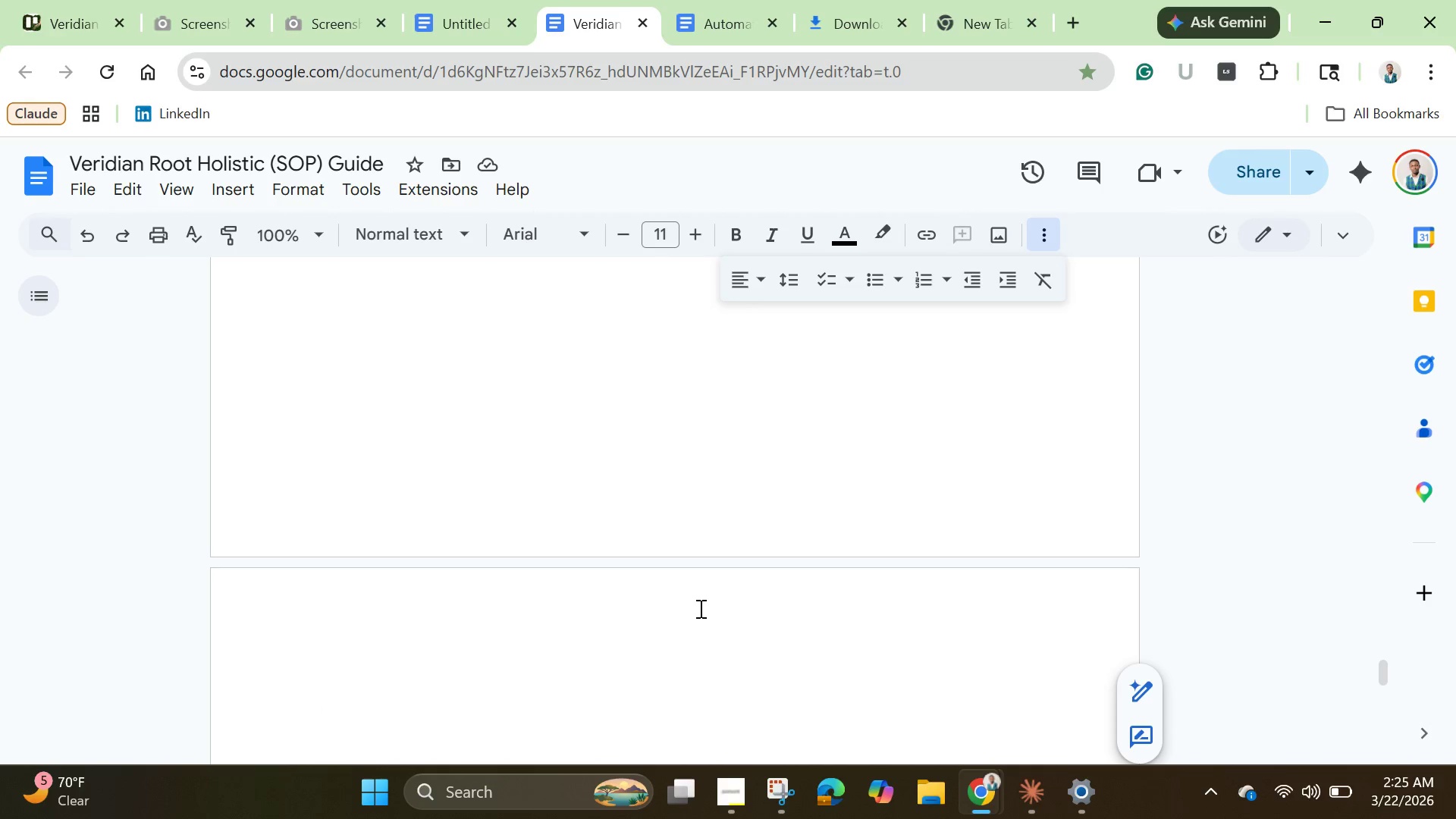 
wait(22.0)
 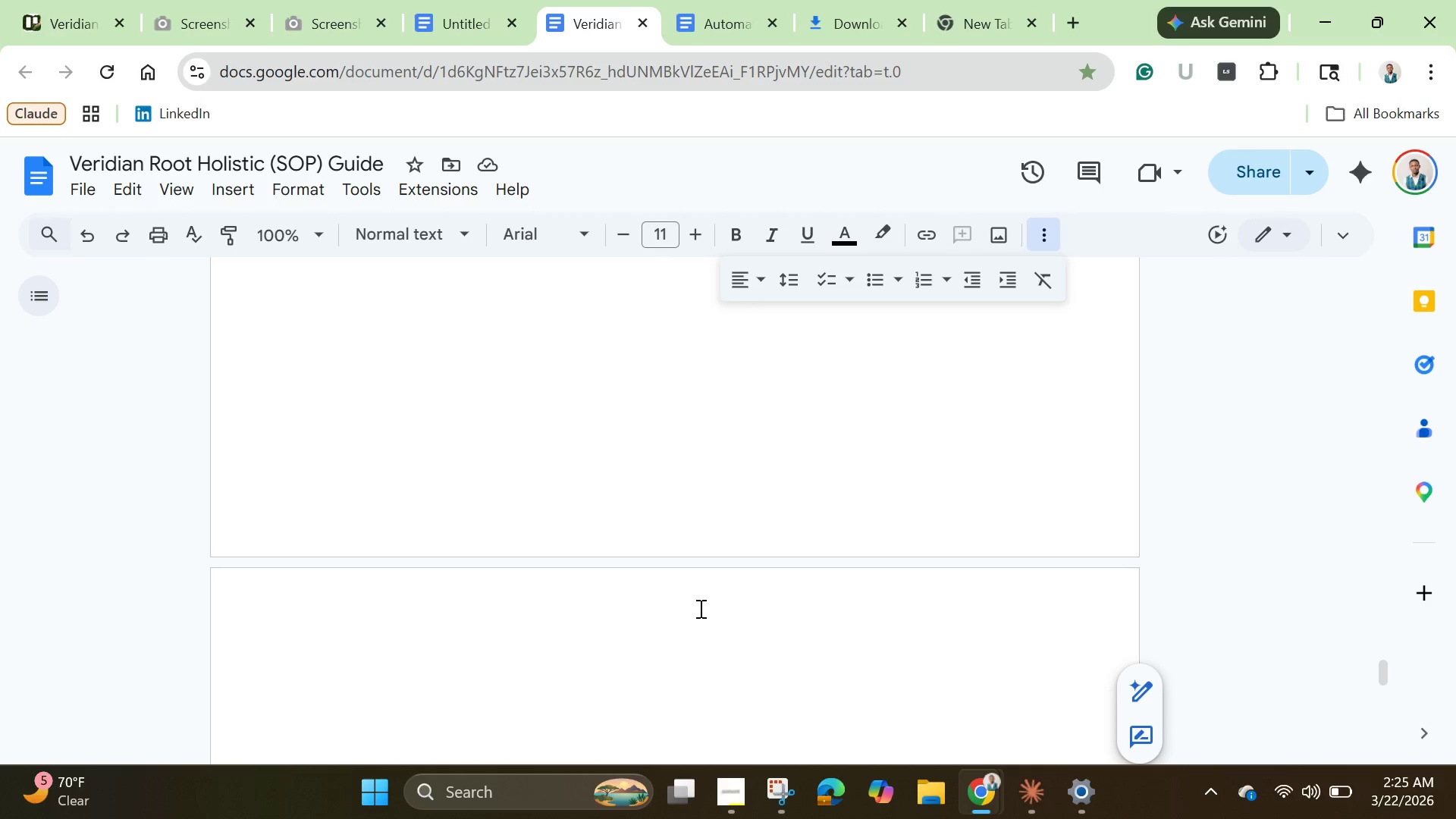 
key(Backspace)
 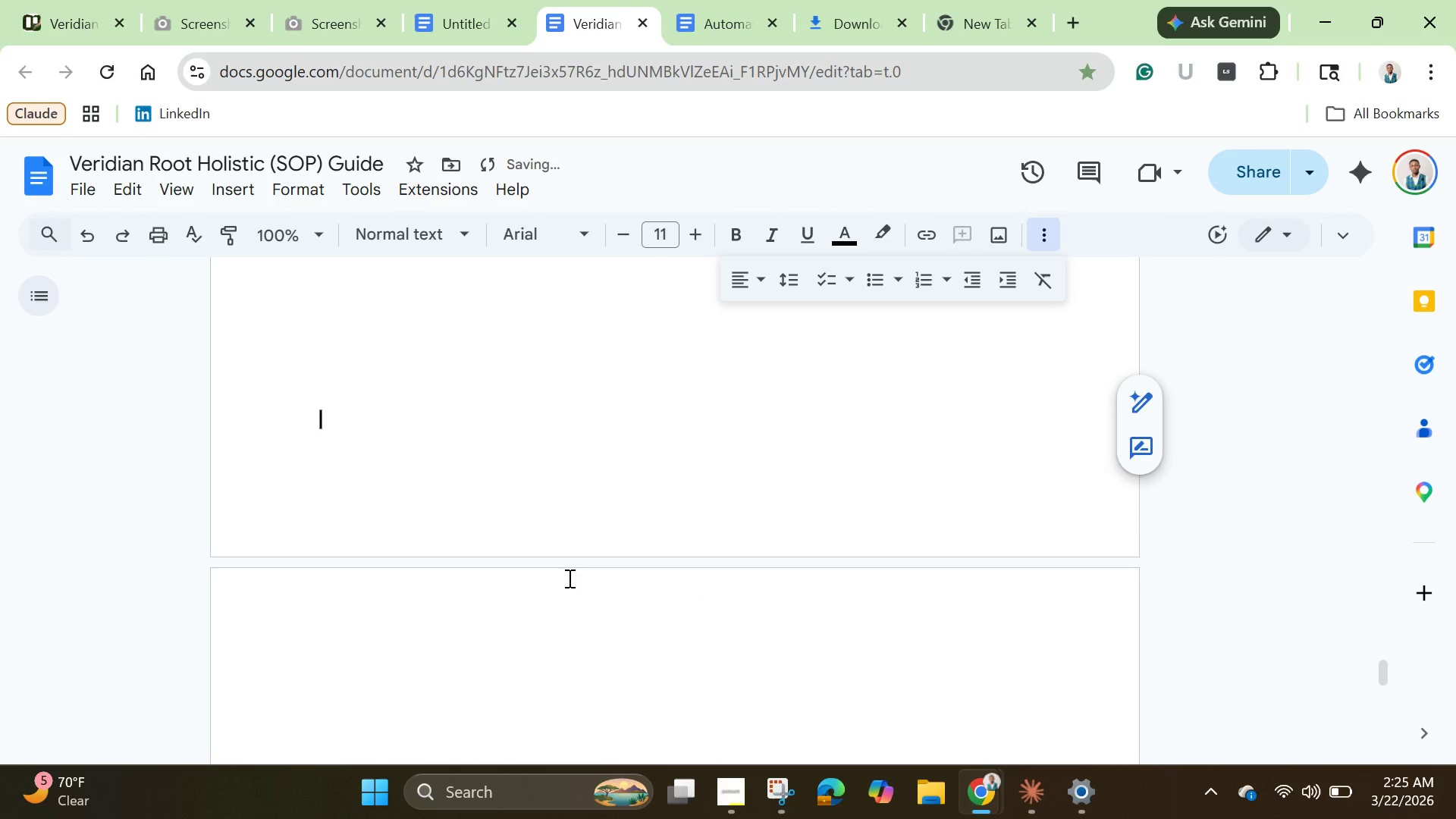 
key(Backspace)
 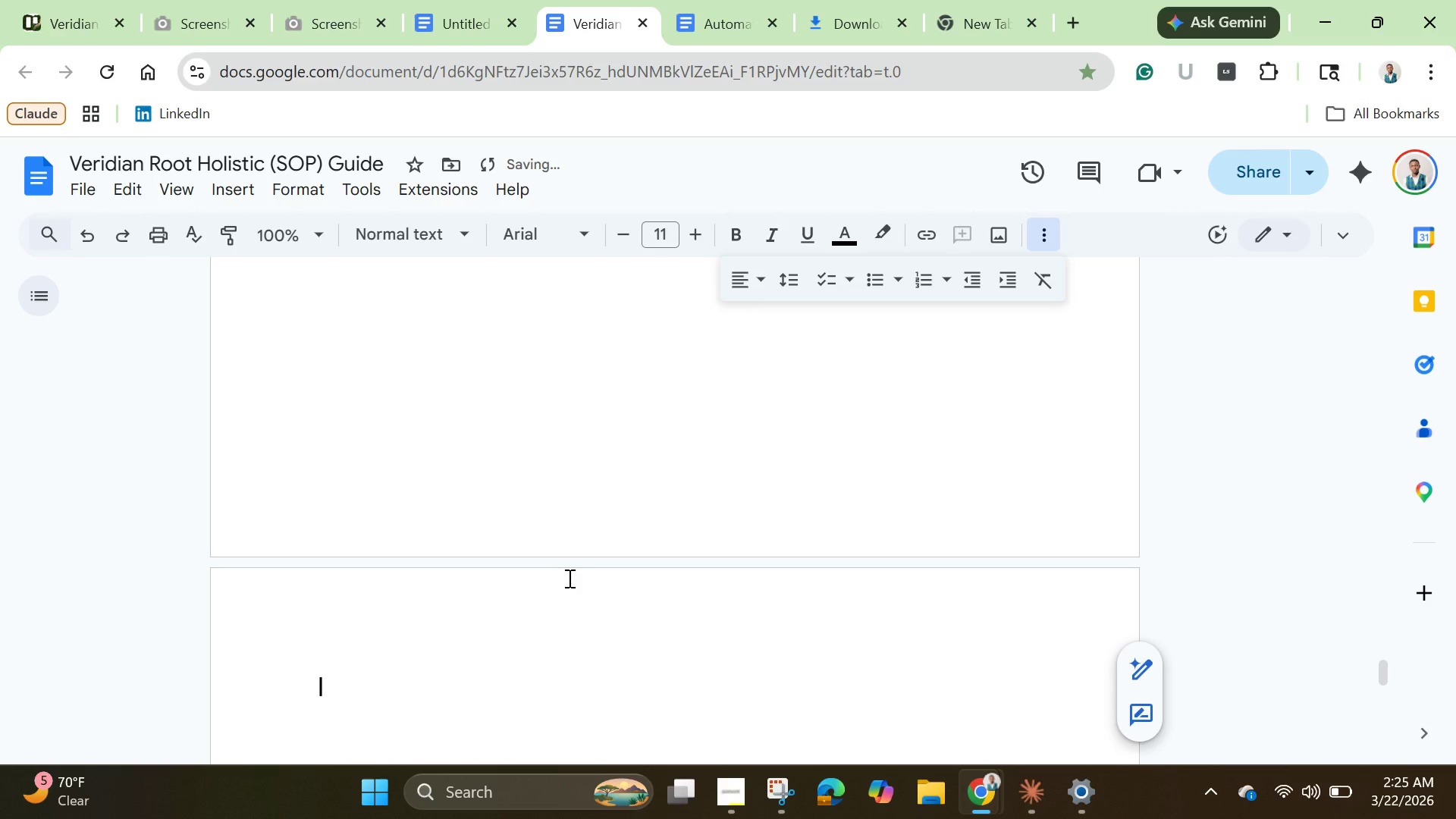 
key(Enter)
 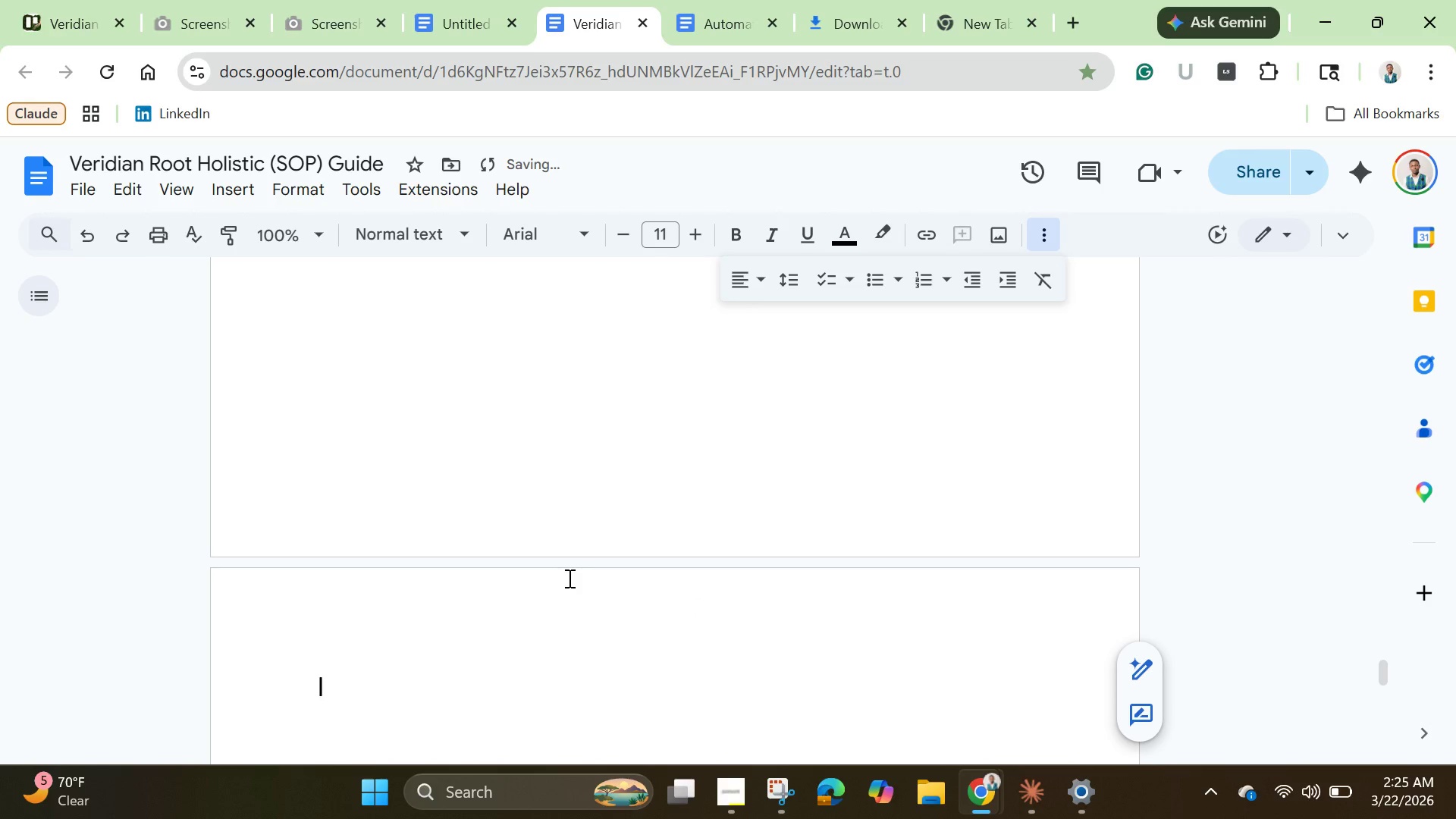 
type(Quick Reference )
key(Backspace)
type(: Remplate Checklists)
 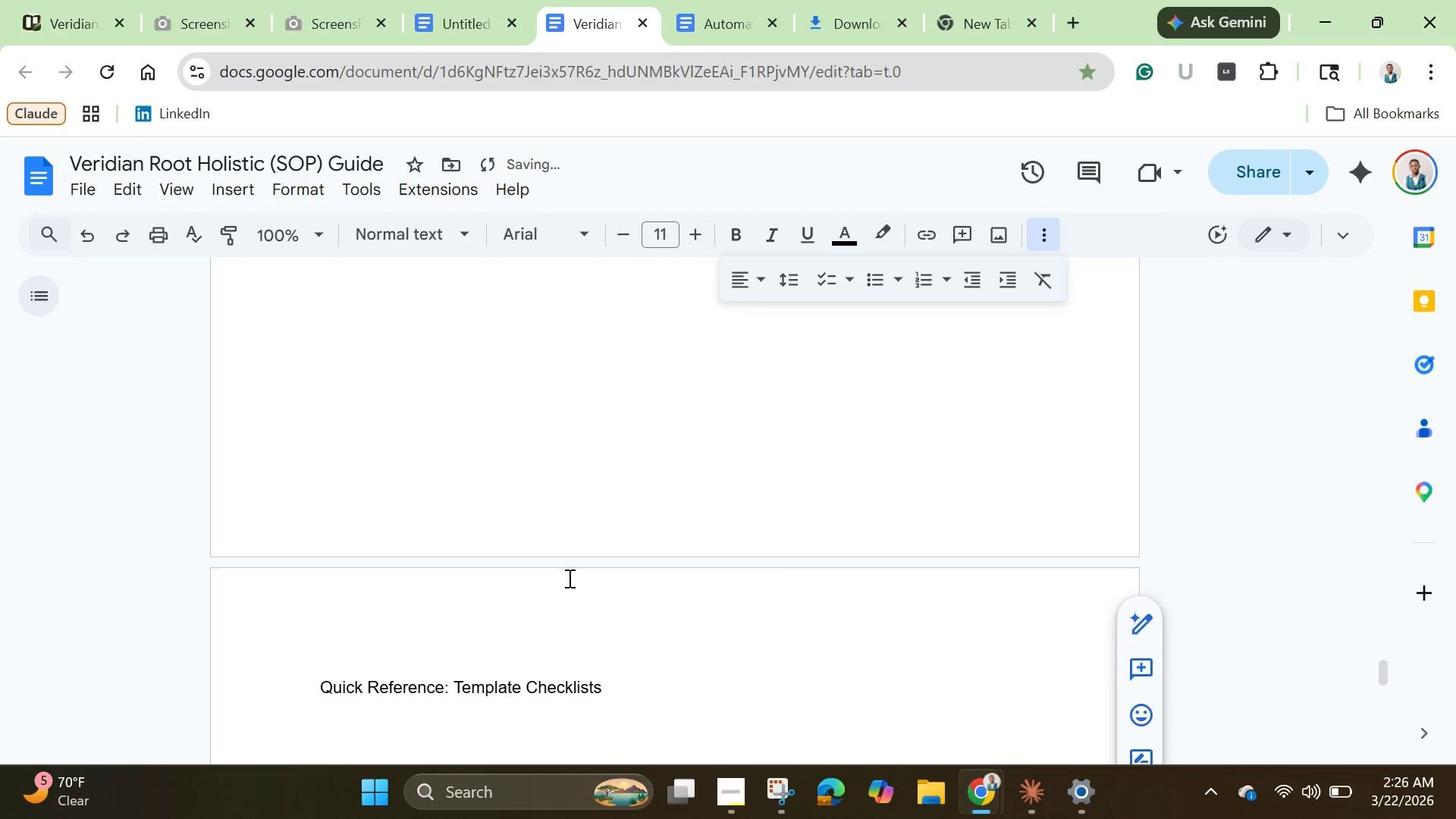 
key(Shift+Enter)
 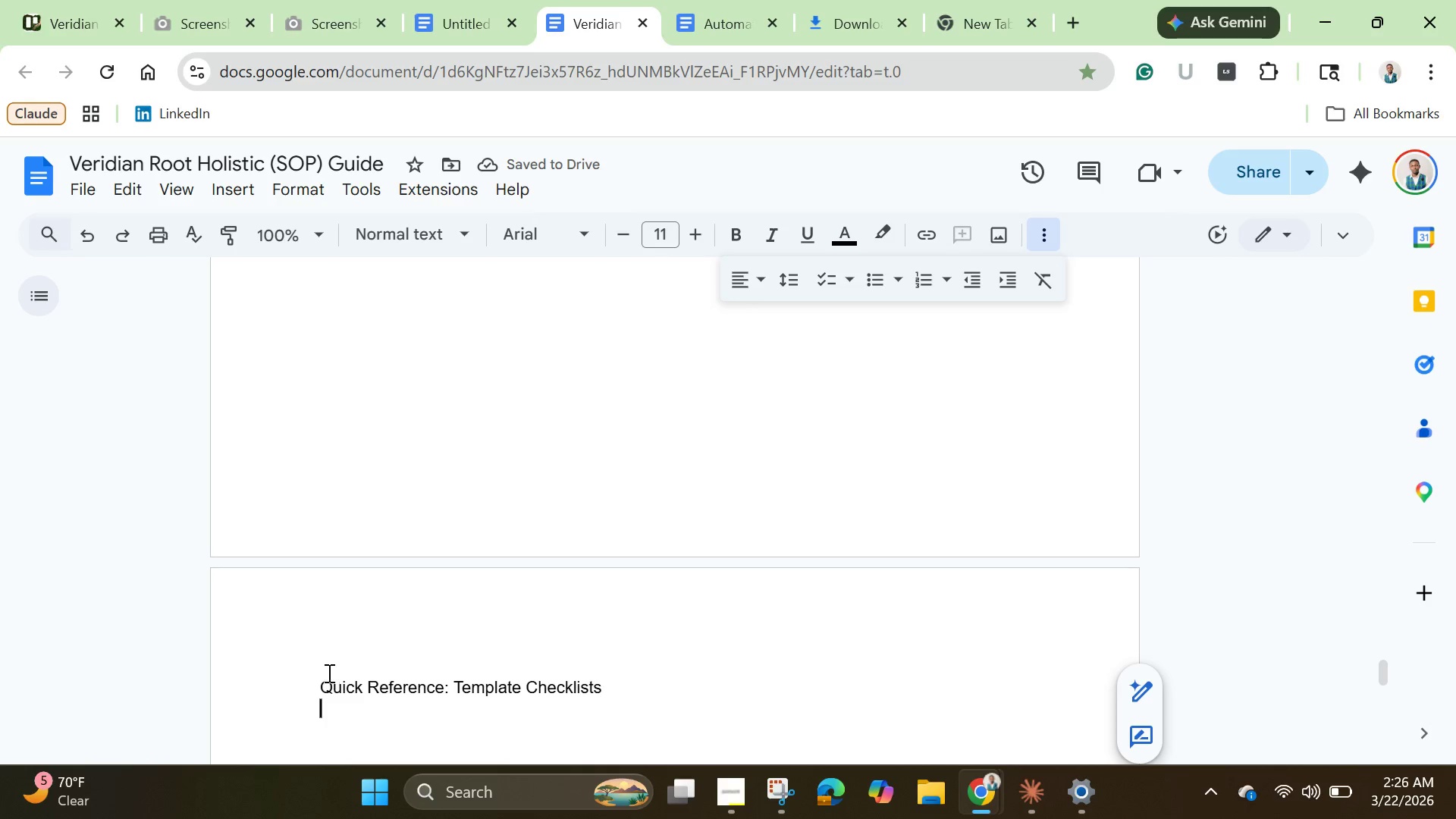 
left_click_drag(start_coordinate=[325, 686], to_coordinate=[601, 685])
 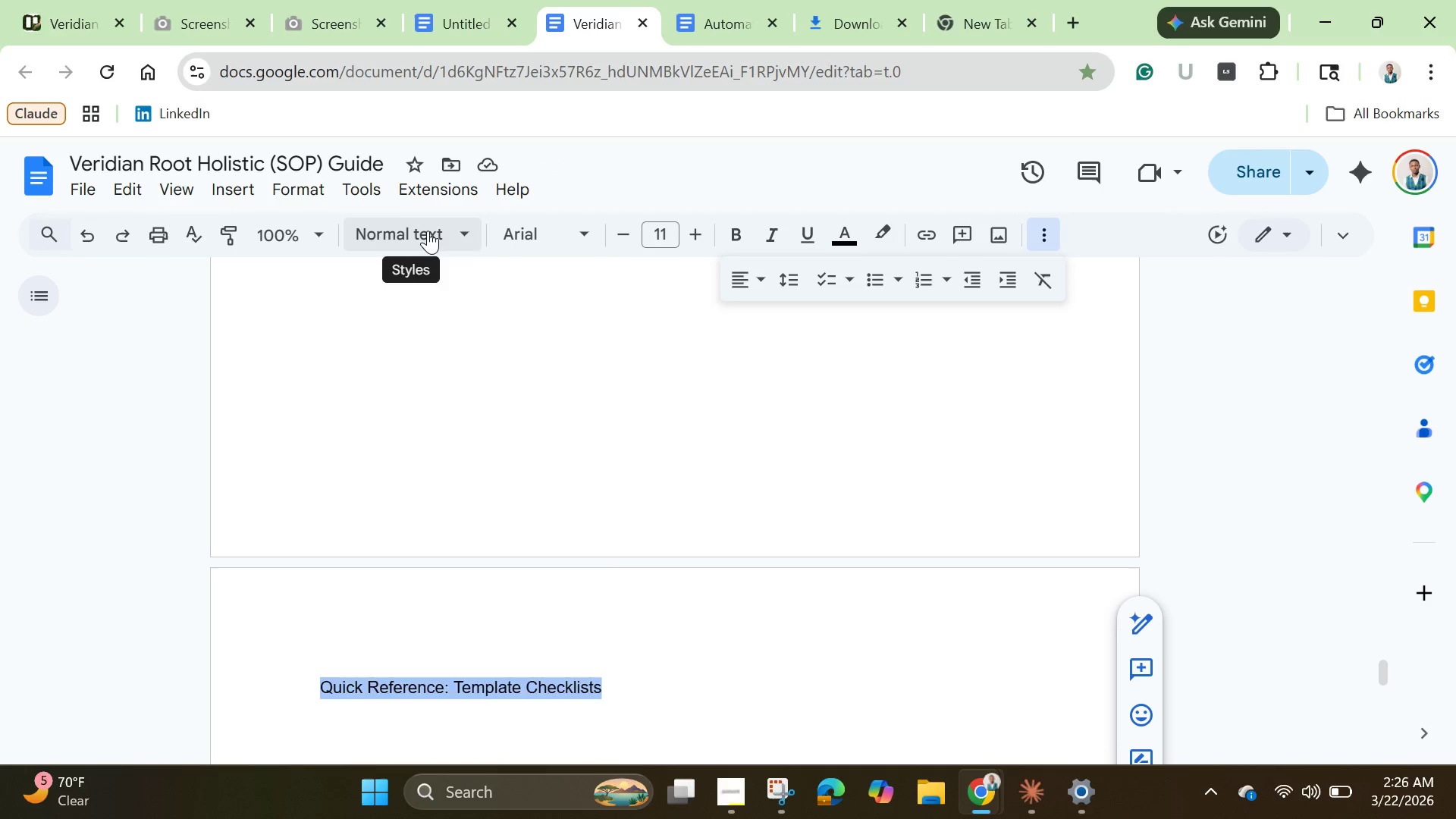 
left_click([428, 231])
 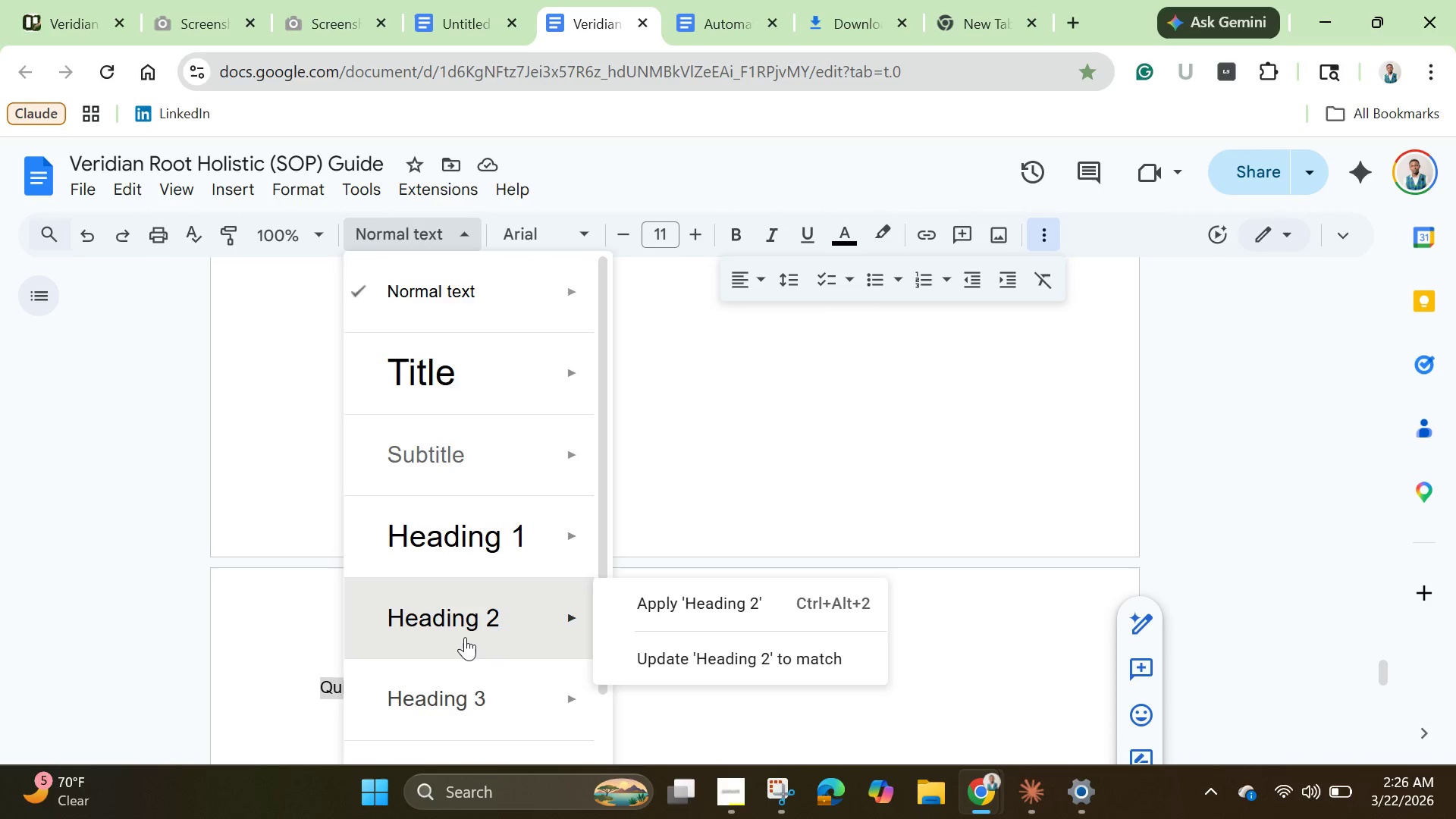 
left_click([465, 637])
 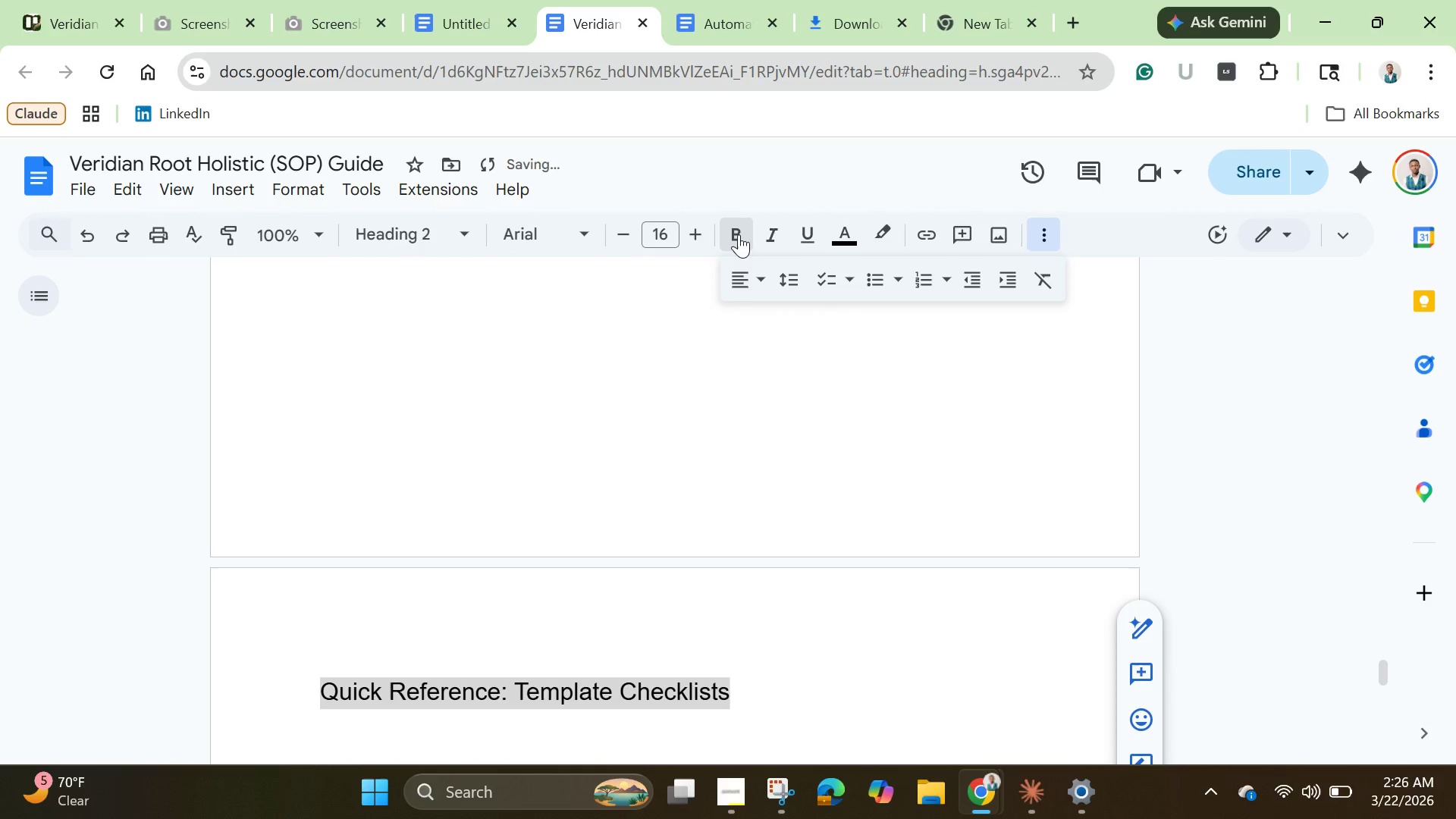 
left_click([739, 234])
 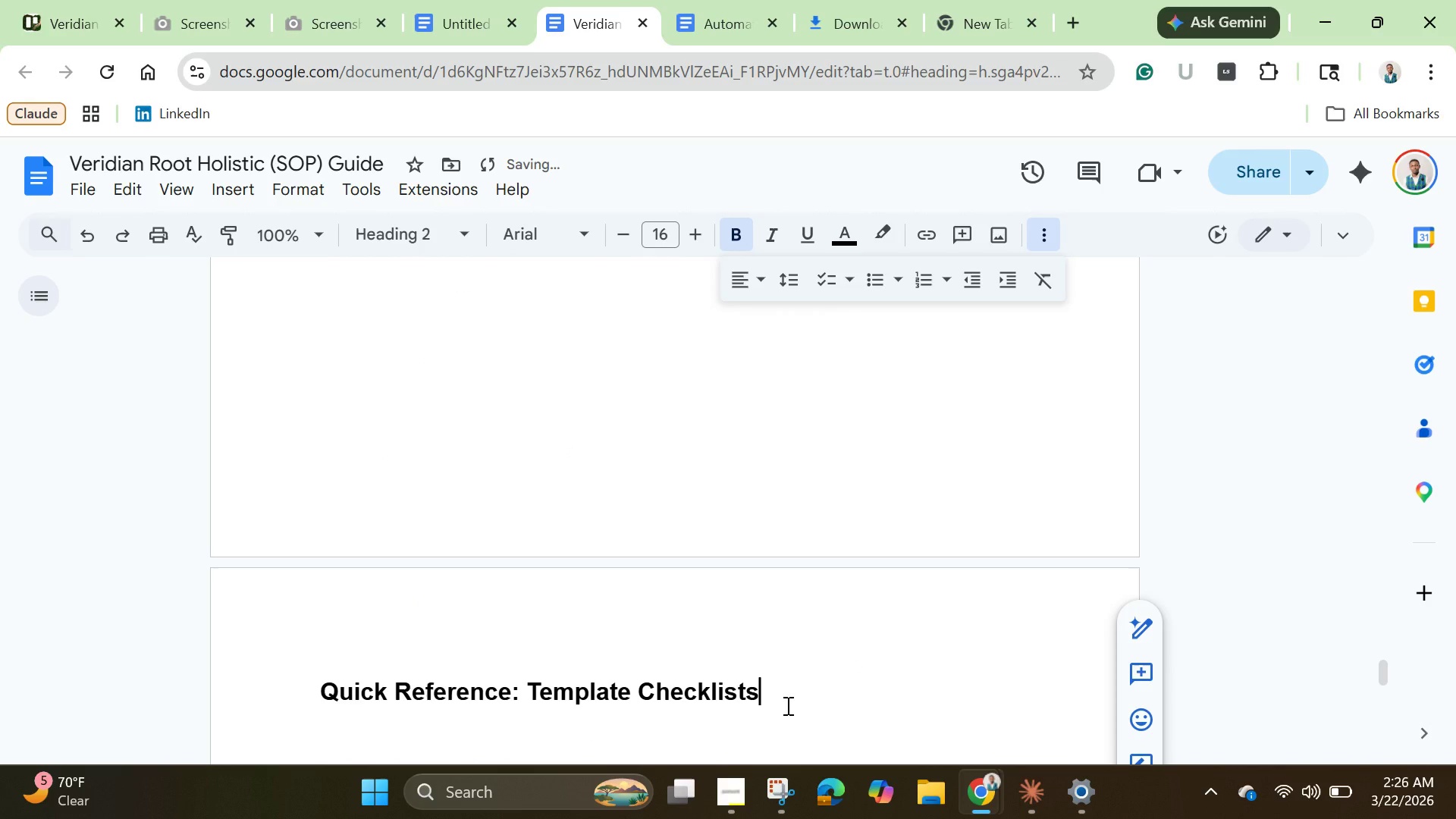 
left_click([786, 705])
 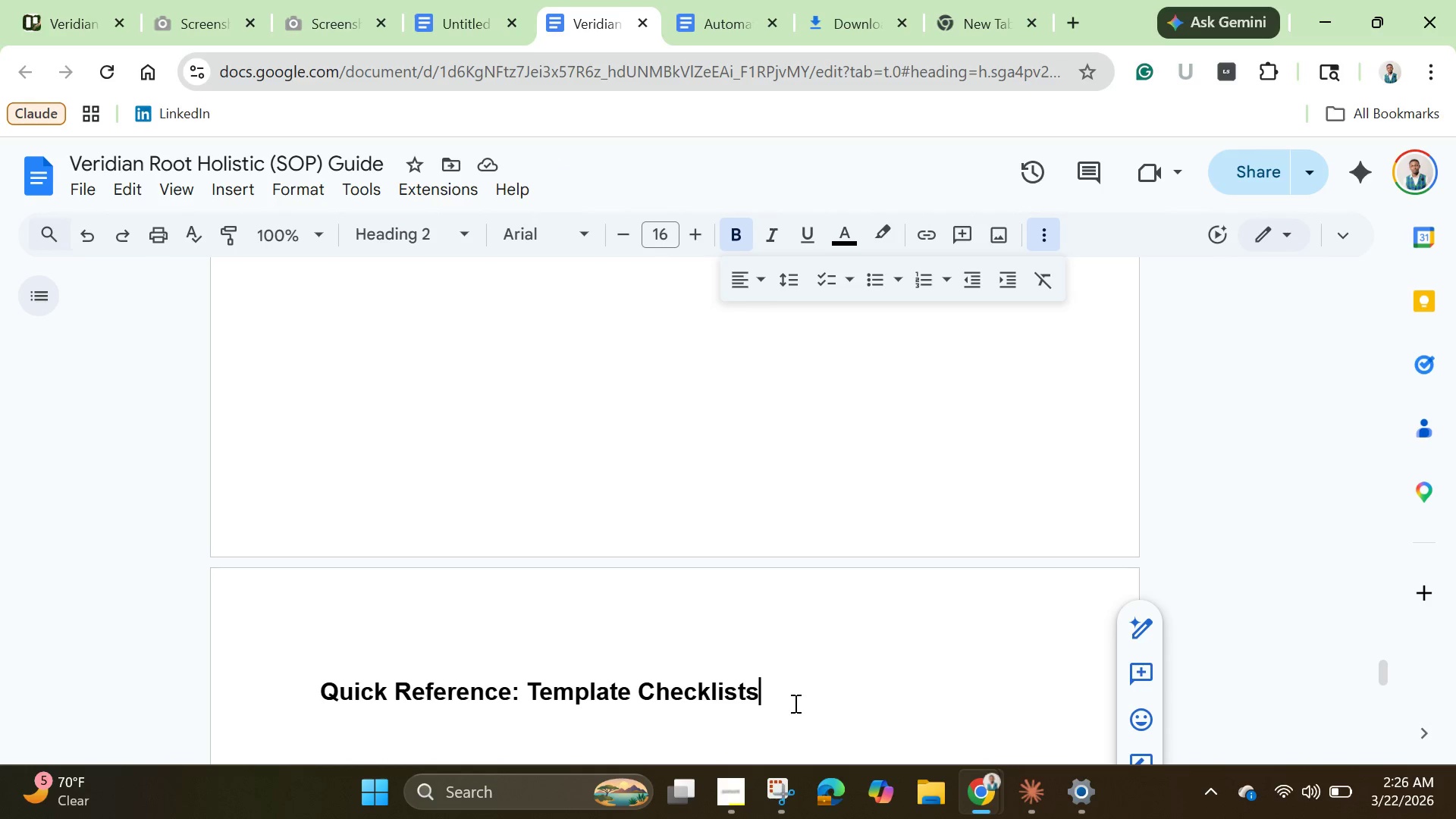 
wait(16.08)
 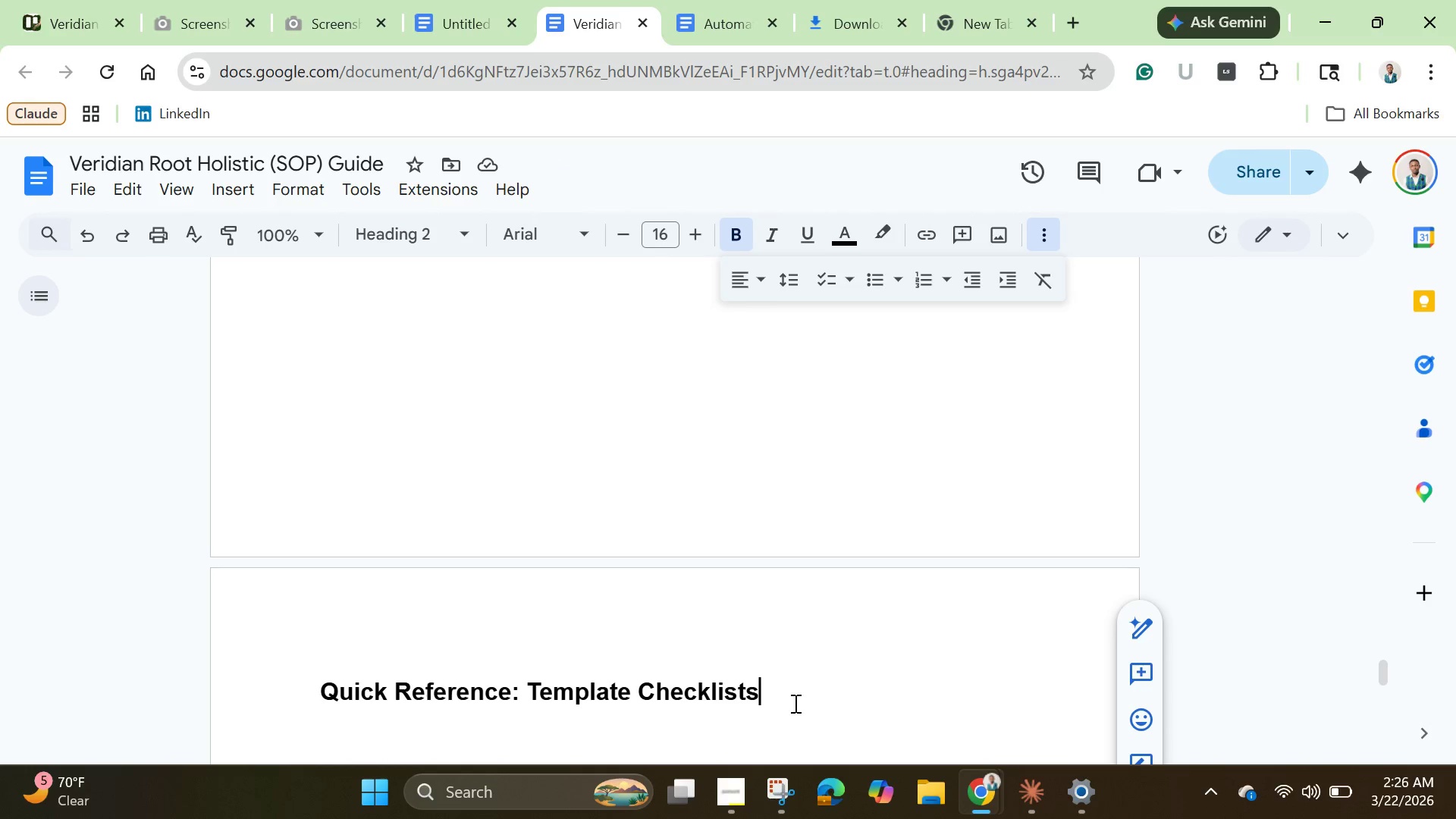 
key(Enter)
 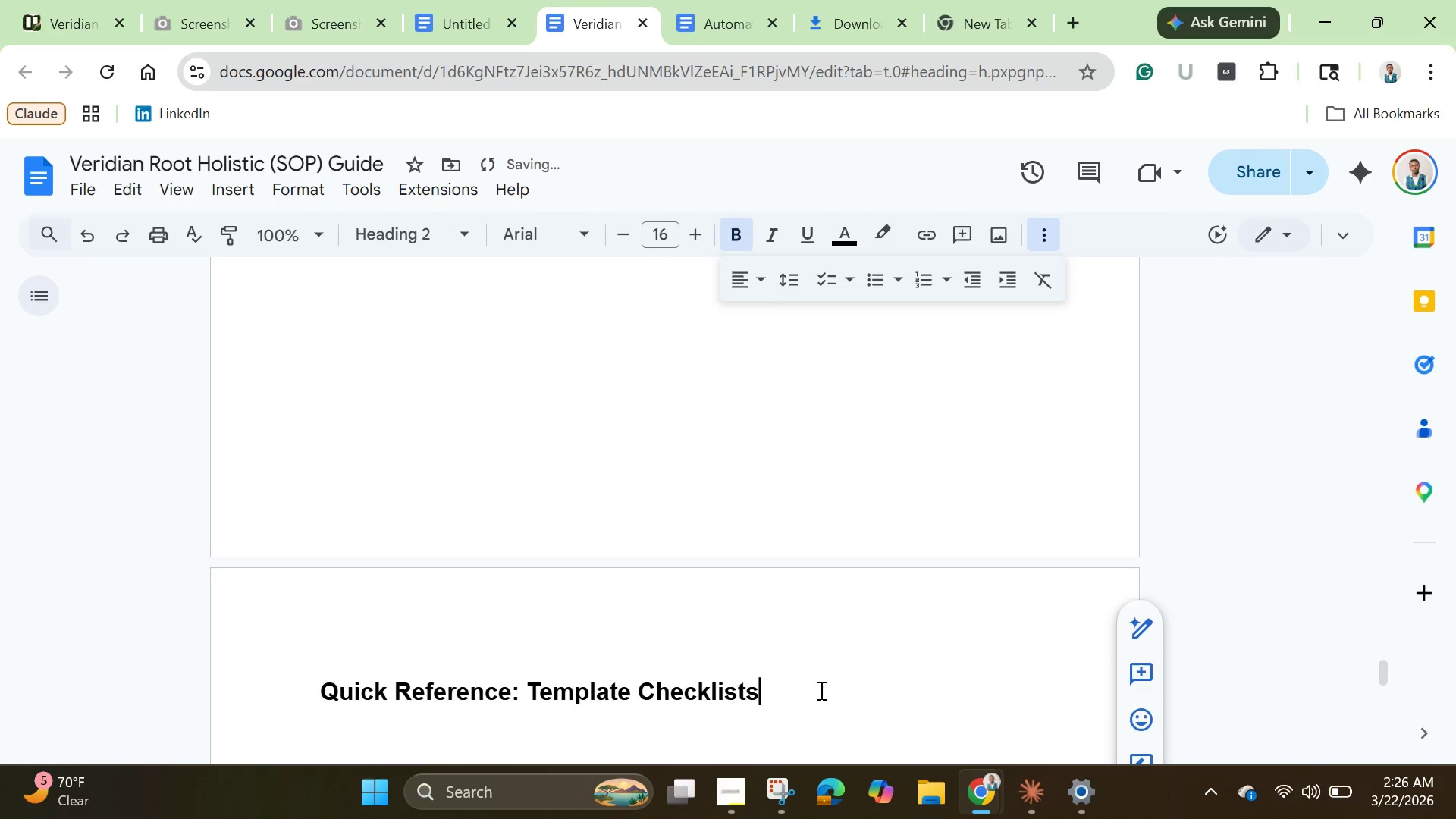 
key(Backspace)
 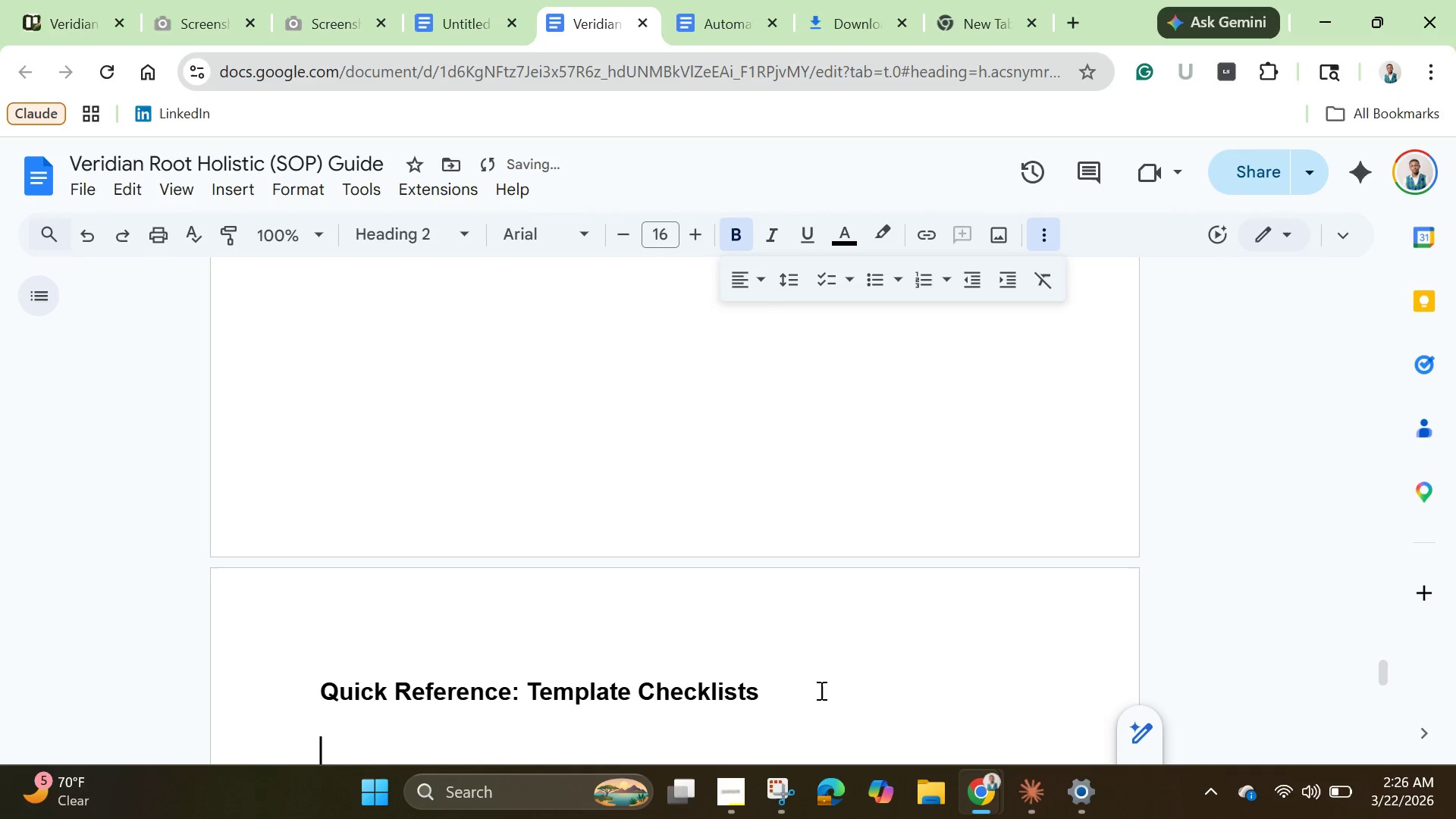 
key(Enter)
 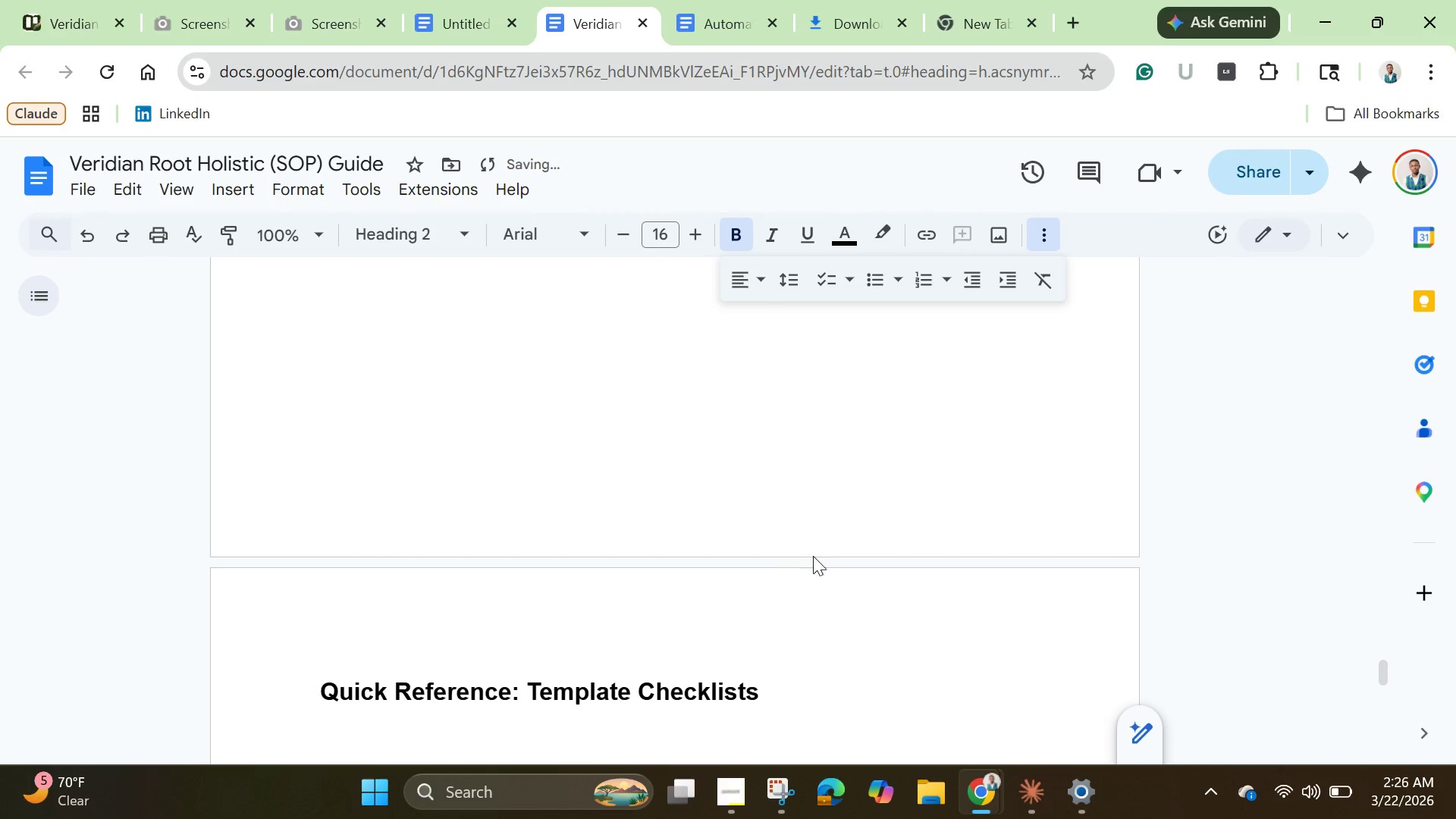 
scroll: coordinate [813, 556], scroll_direction: down, amount: 2.0
 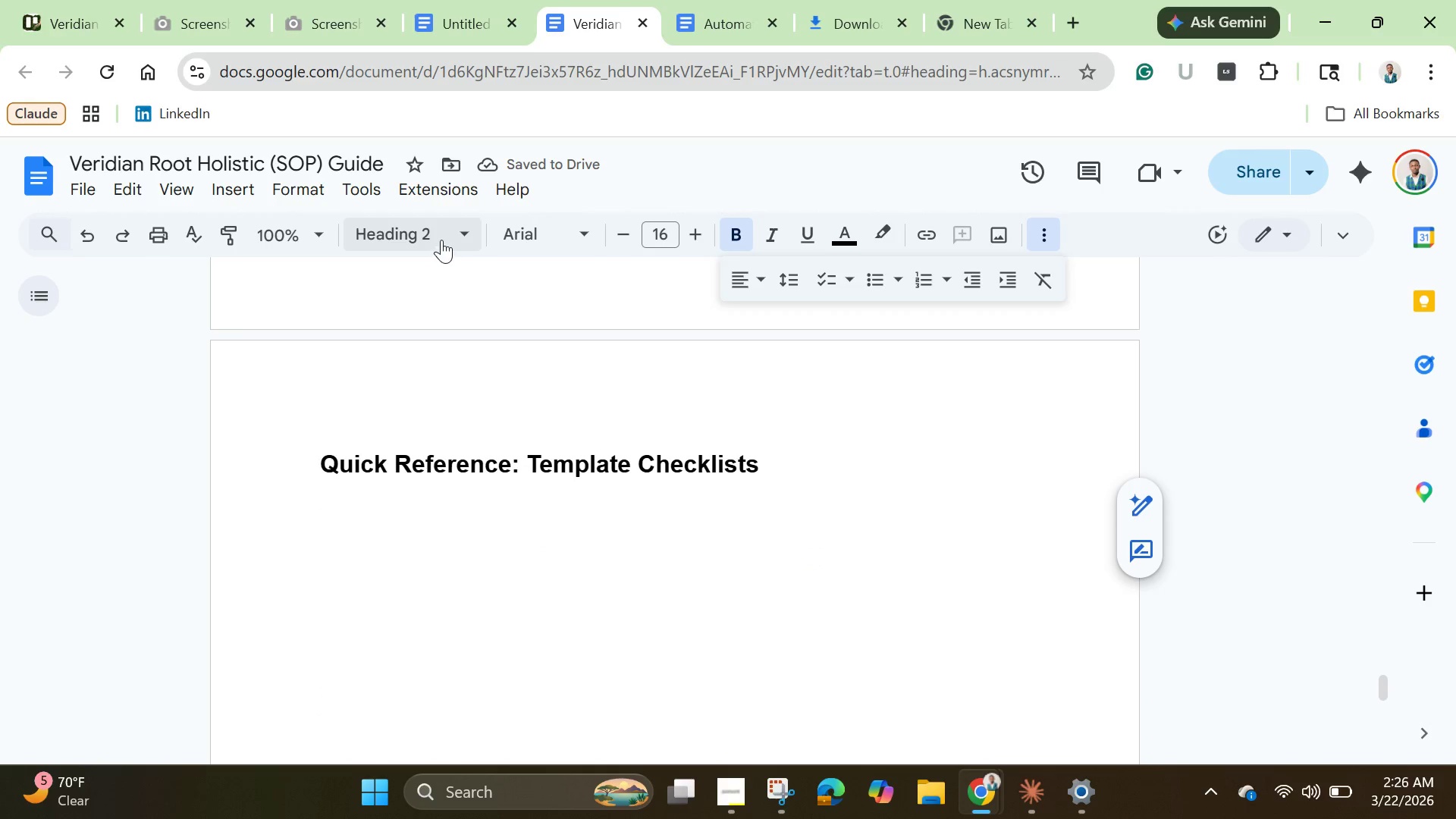 
left_click([441, 240])
 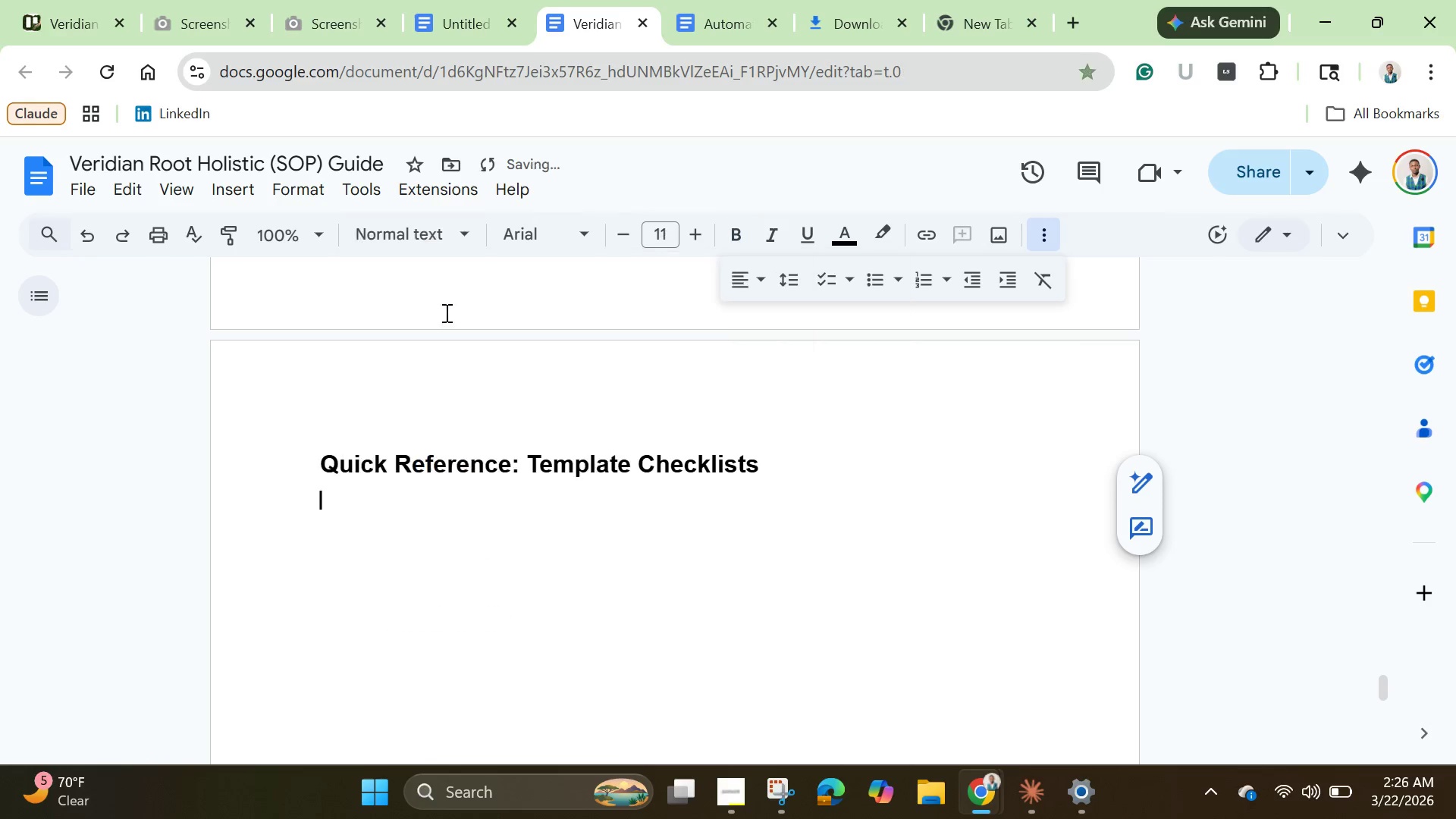 
left_click([442, 312])
 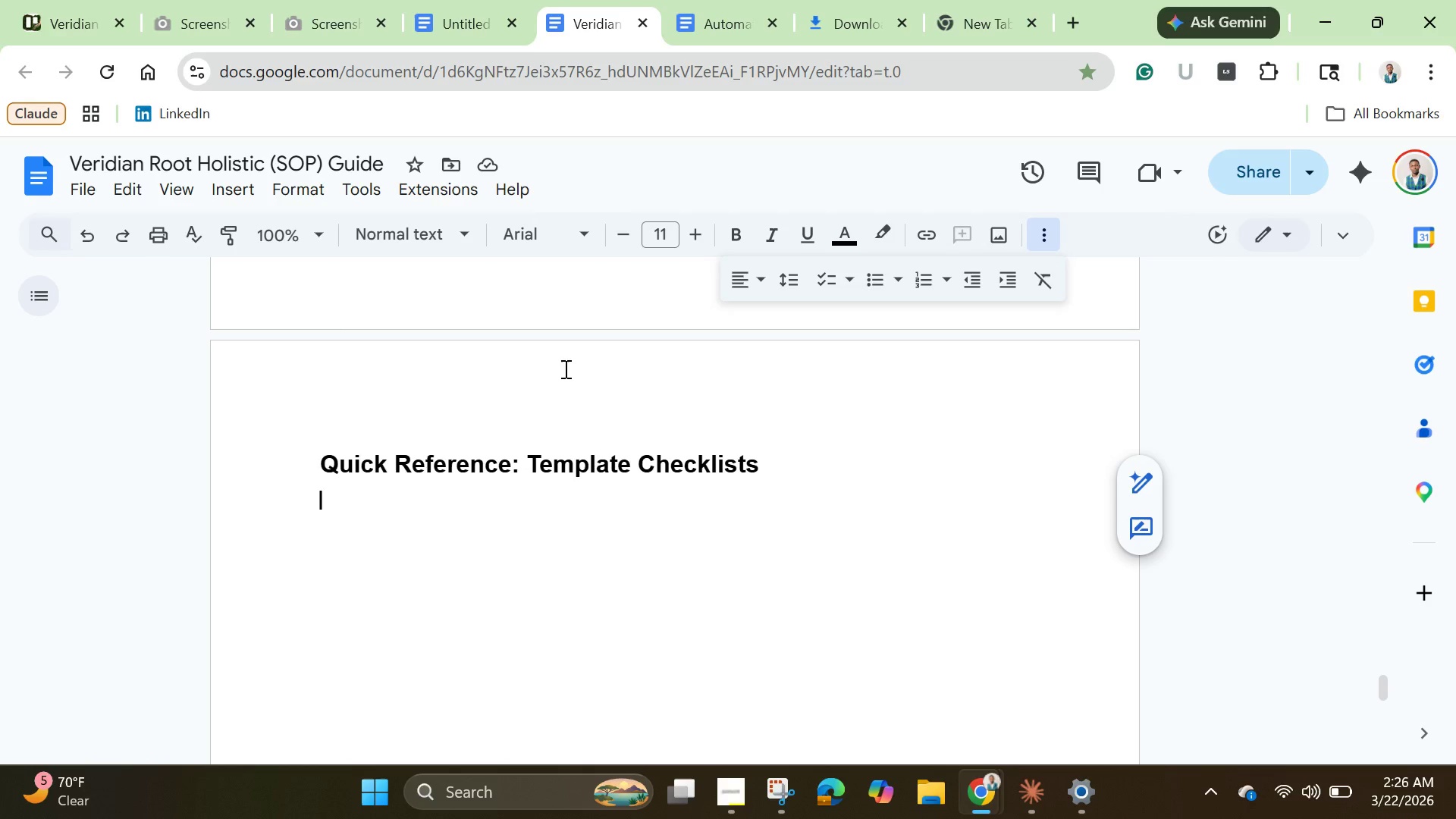 
wait(15.09)
 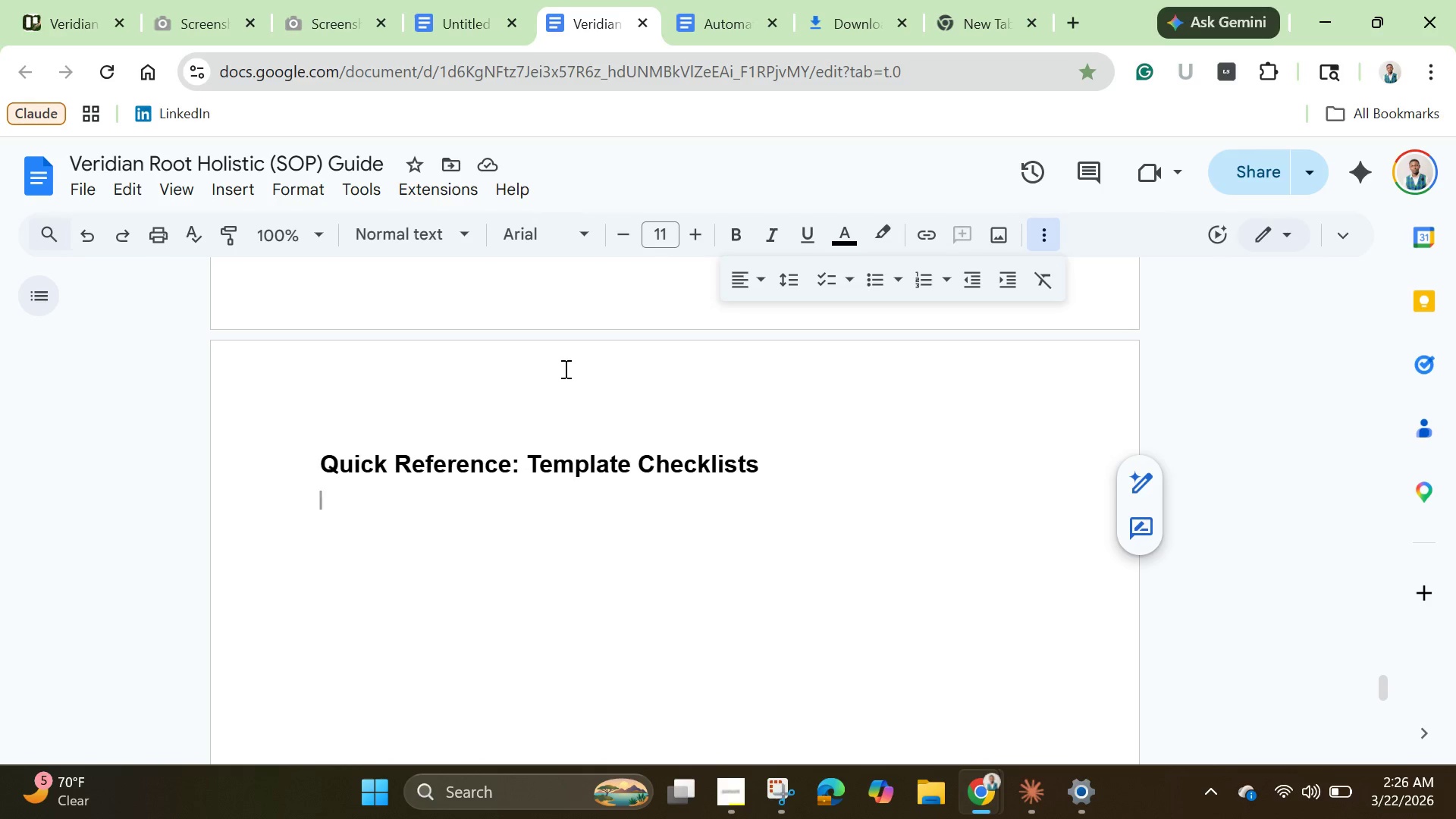 
type(Template 1: "New Practitioner Setup" )
 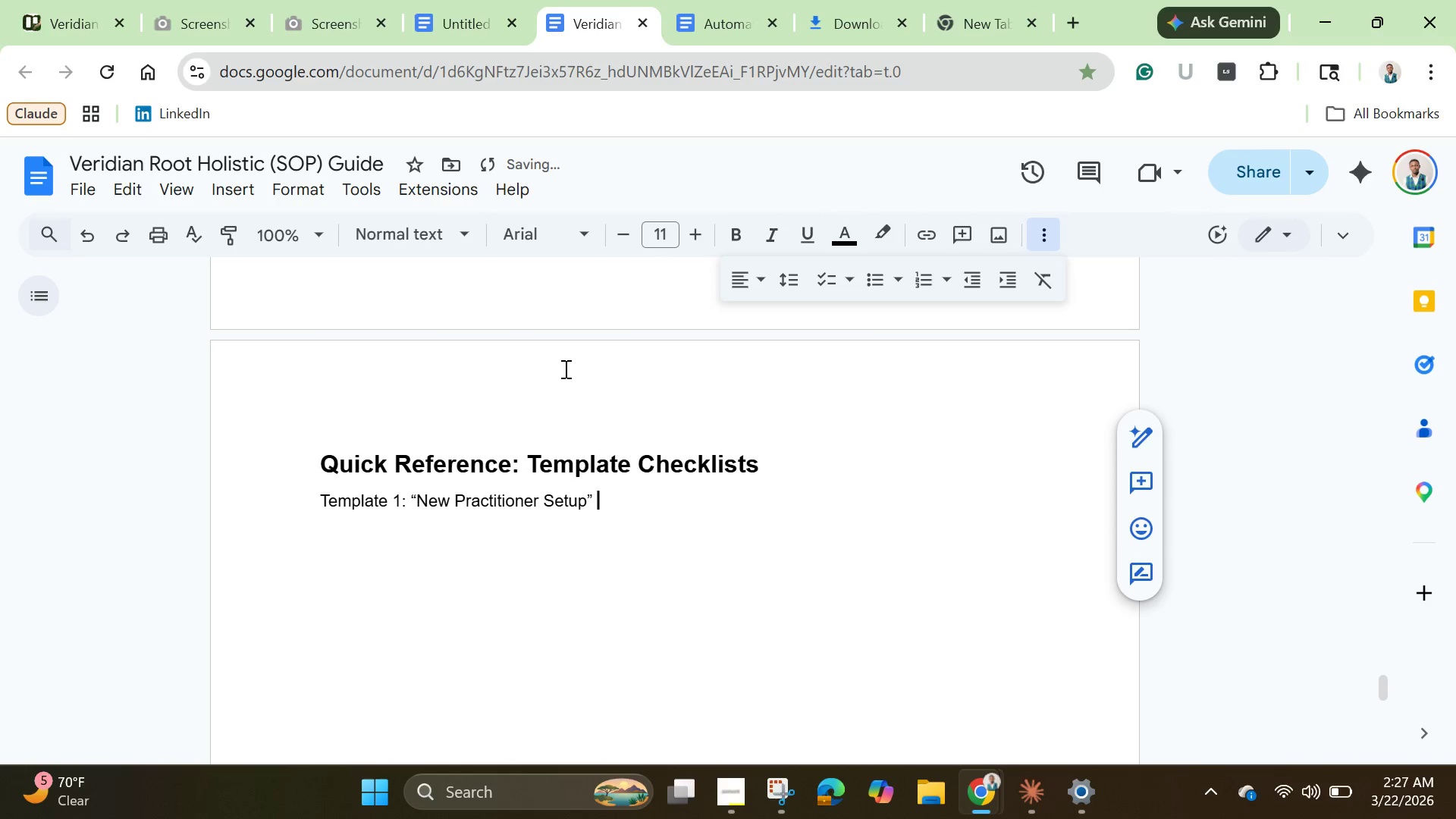 
hold_key(key=ShiftLeft, duration=1.52)
 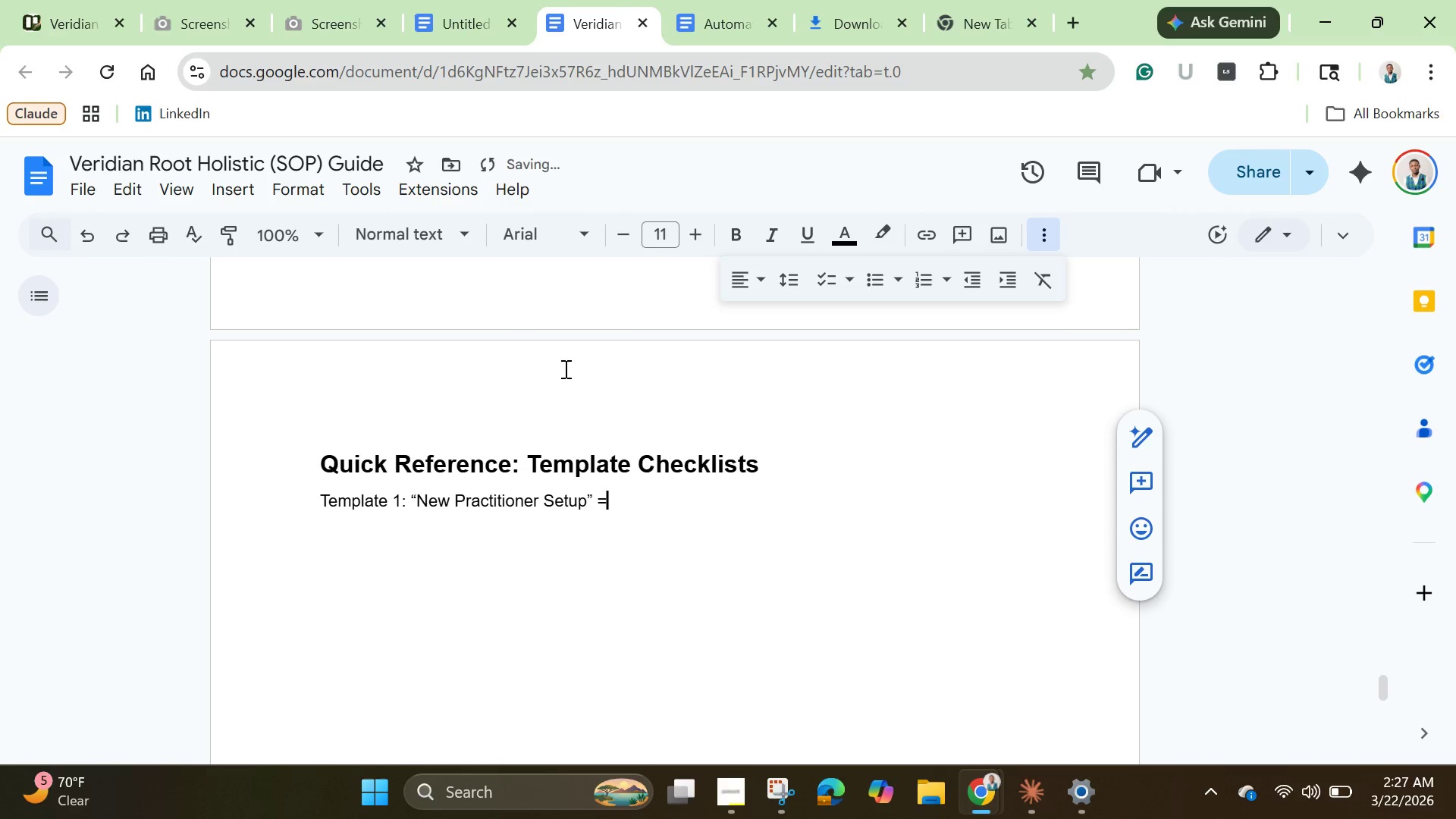 
type(=)
key(Backspace)
type(- ^)
key(Backspace)
type(6 Items)
 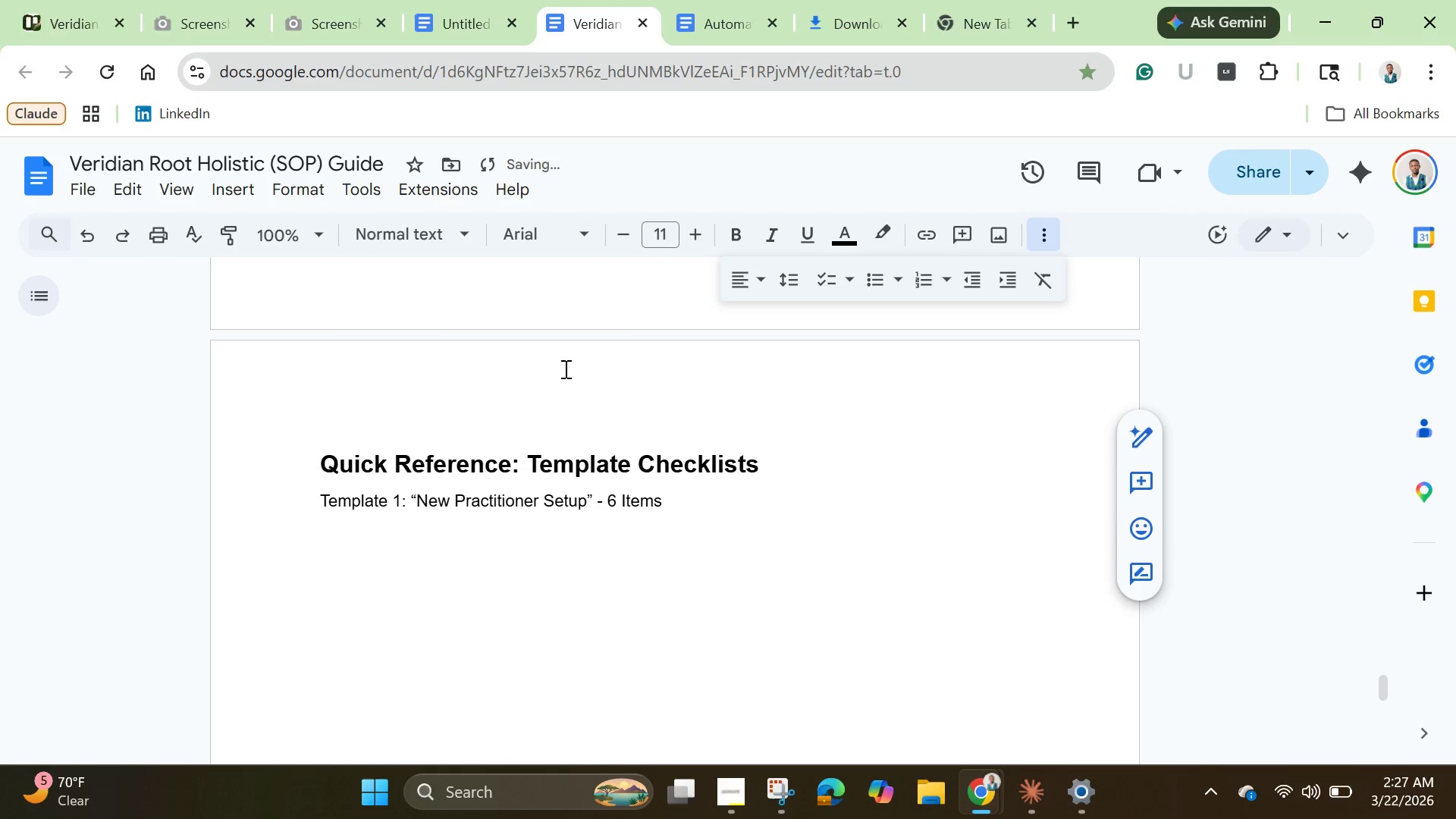 
key(Enter)
 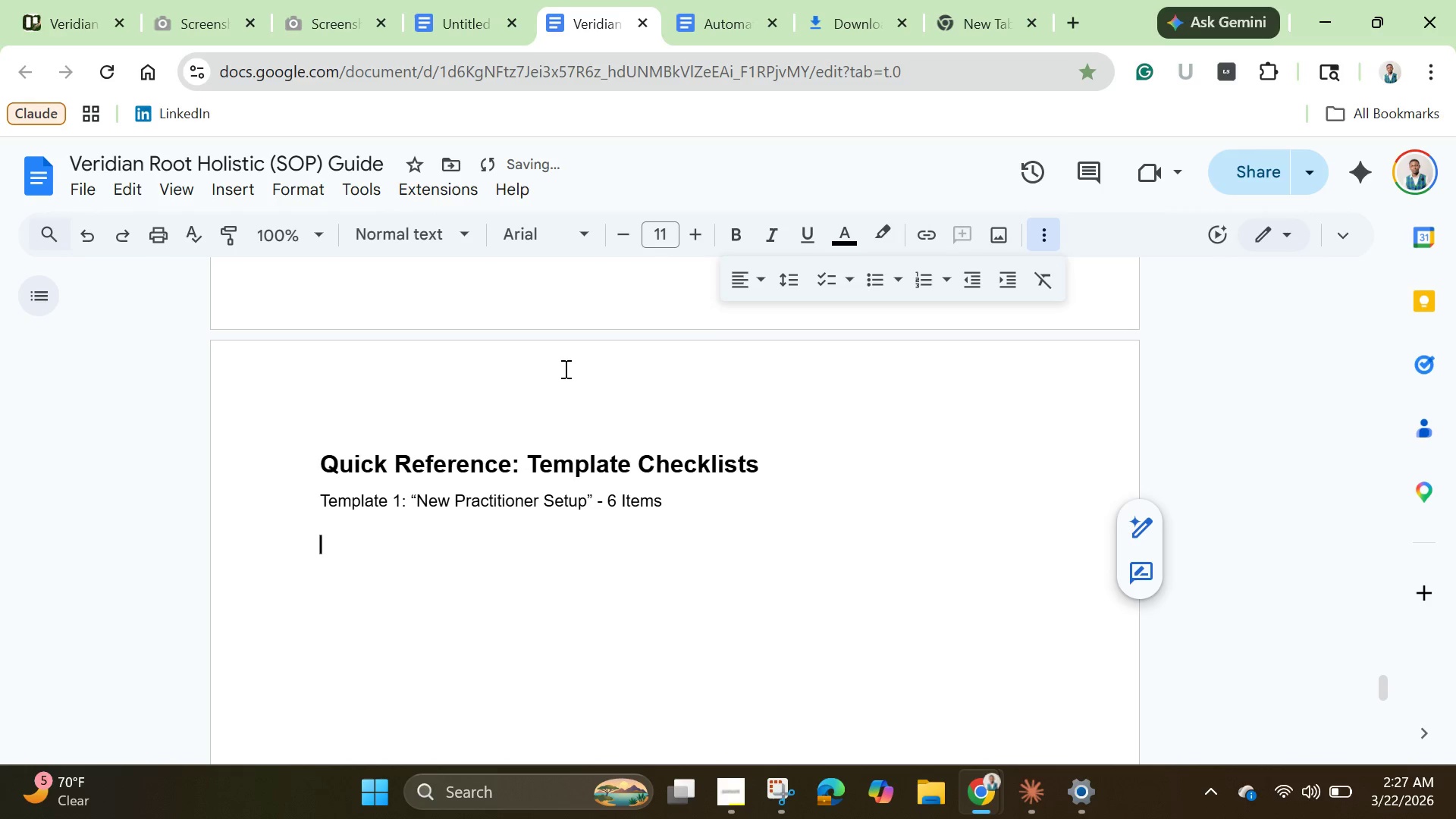 
key(Enter)
 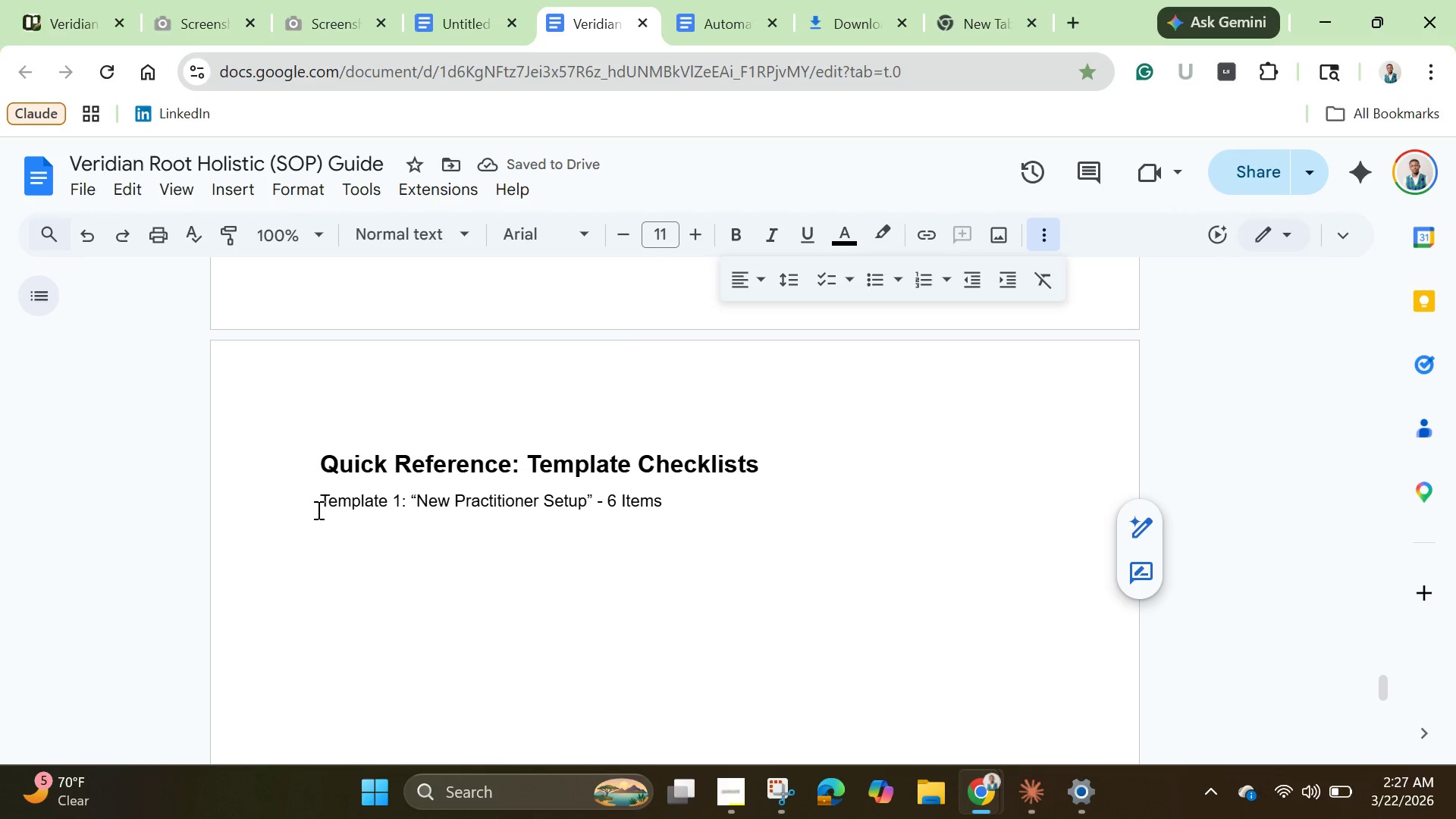 
left_click_drag(start_coordinate=[317, 506], to_coordinate=[666, 504])
 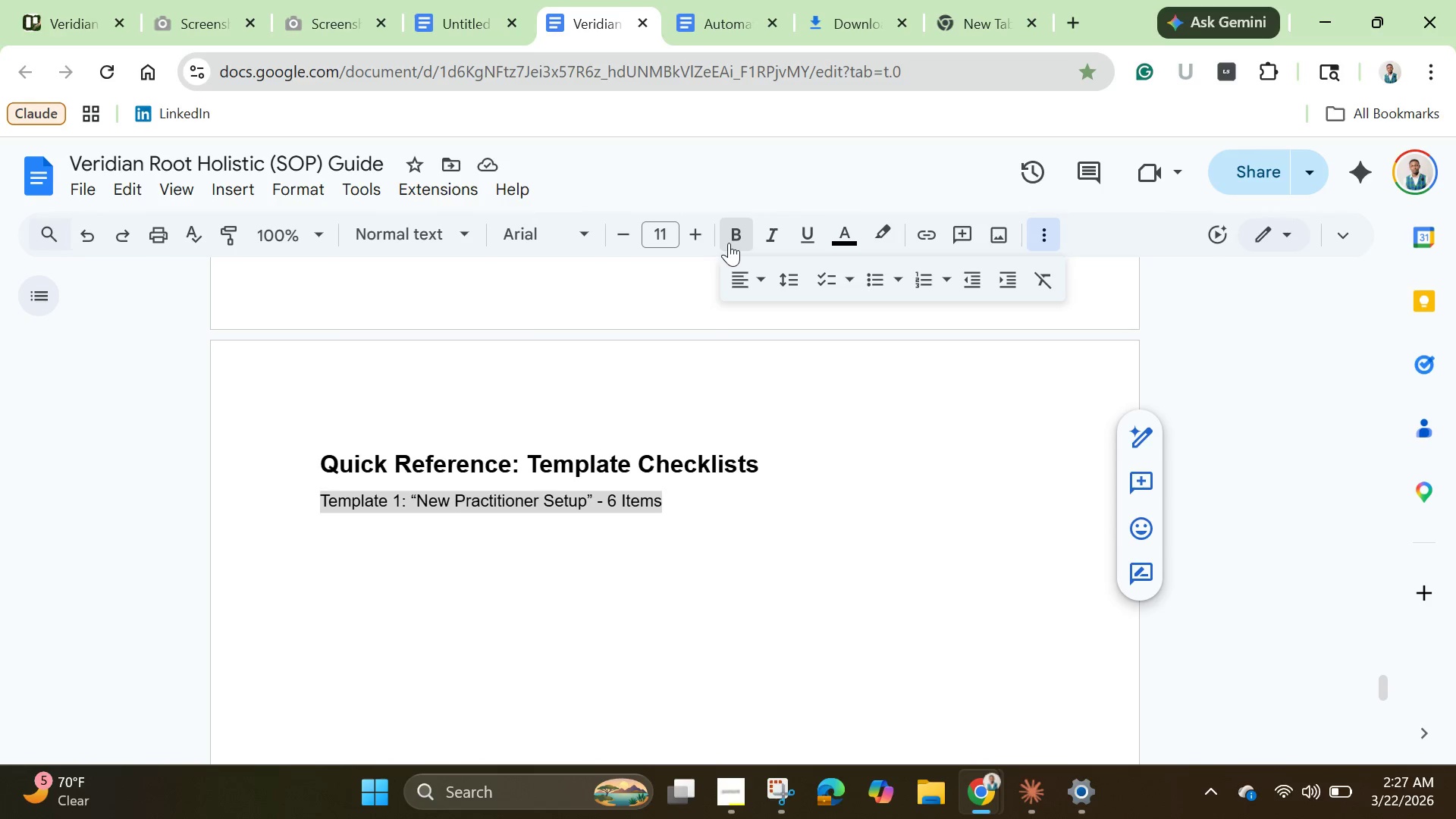 
left_click([729, 243])
 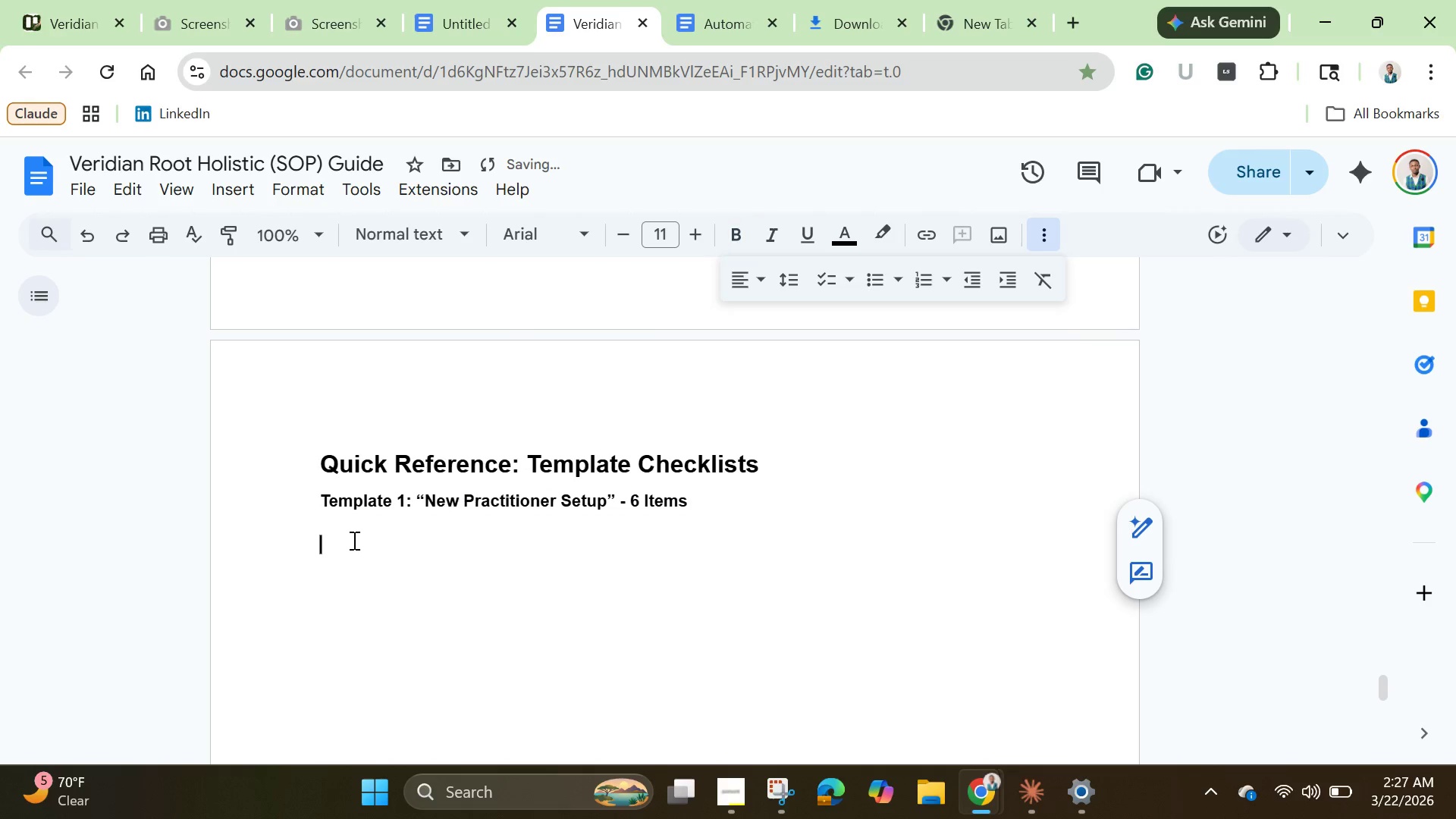 
left_click([353, 540])
 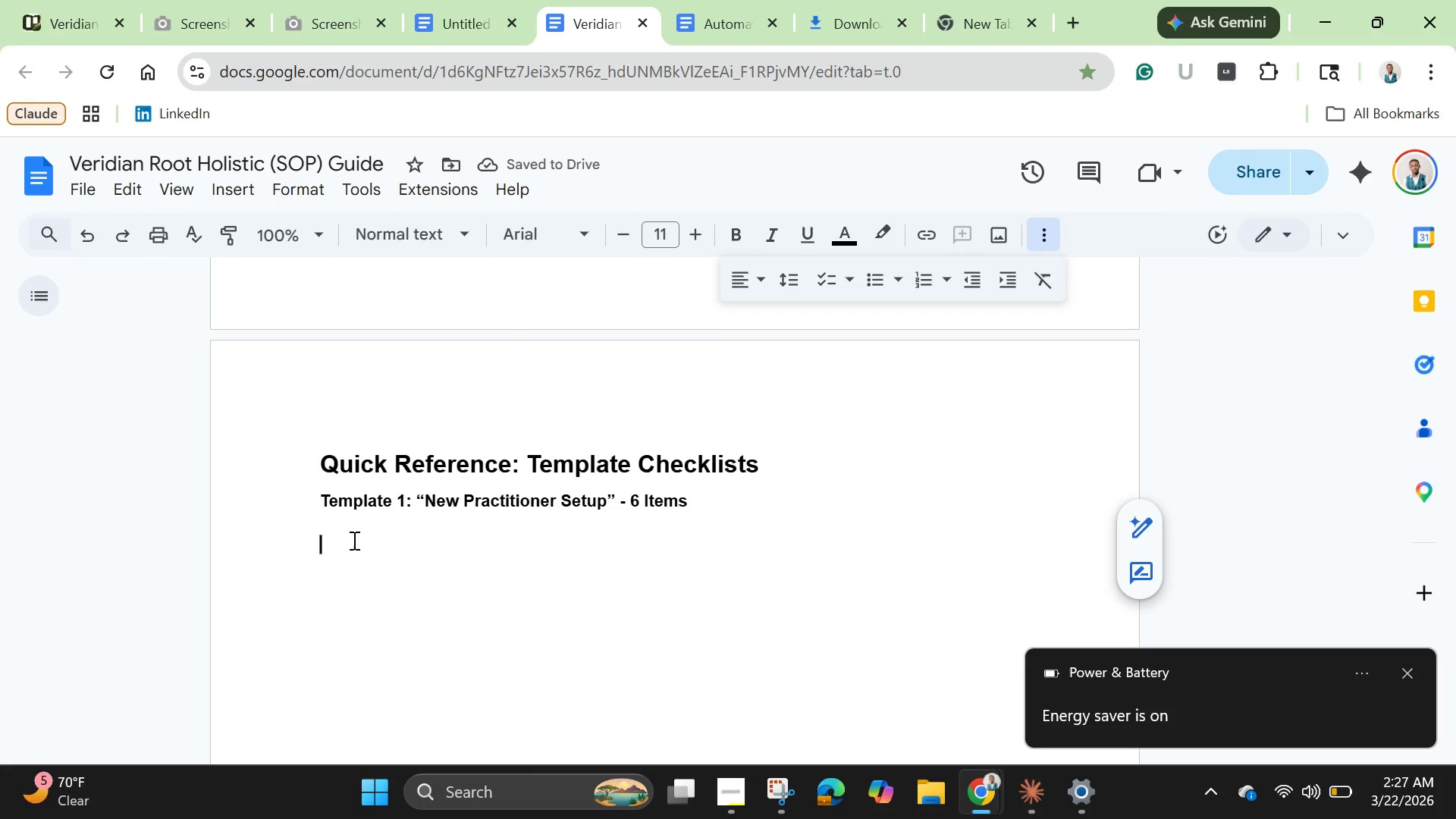 
wait(5.81)
 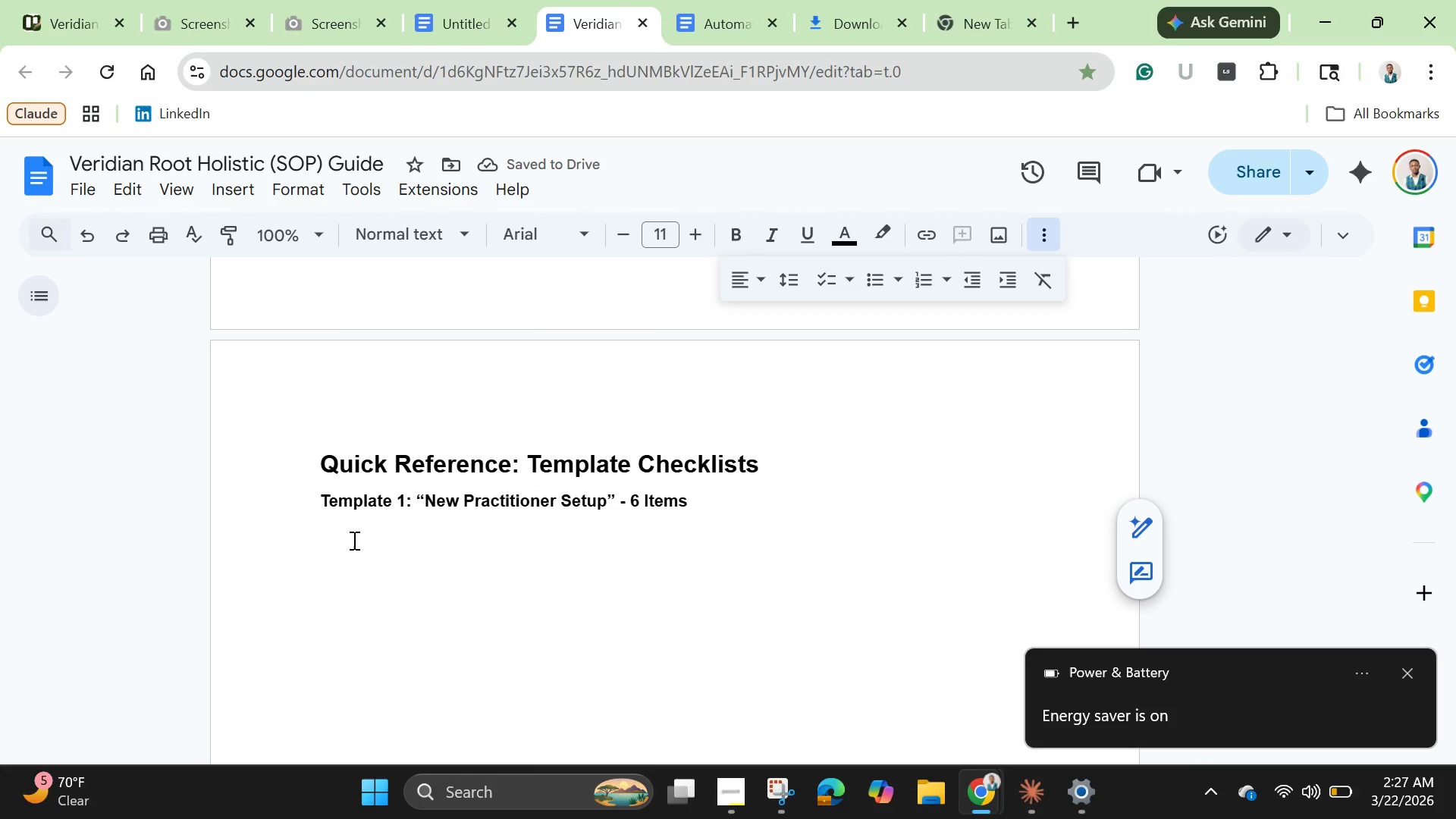 
type(Background check complket)
key(Backspace)
key(Backspace)
key(Backspace)
 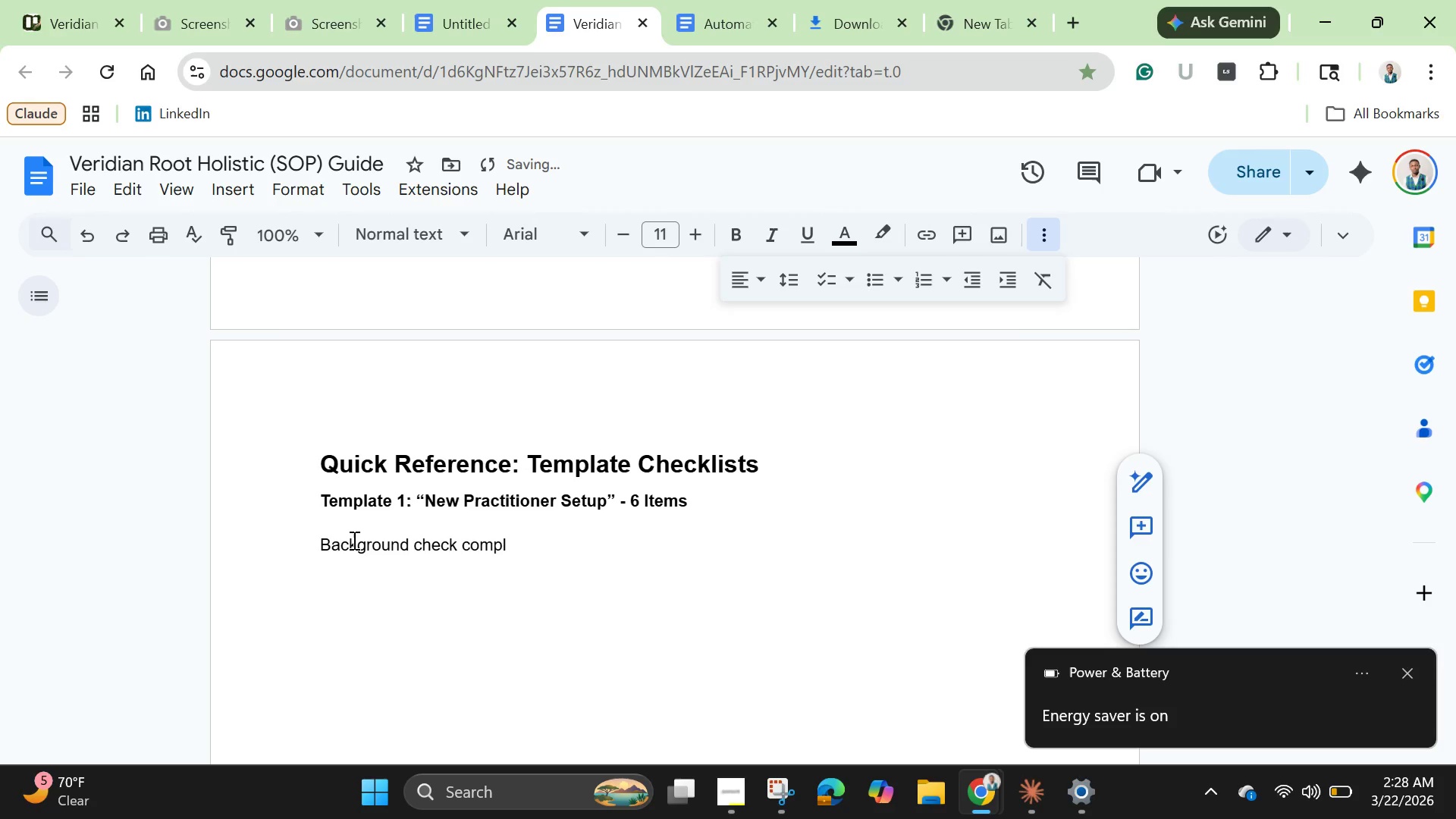 
hold_key(key=E, duration=0.33)
 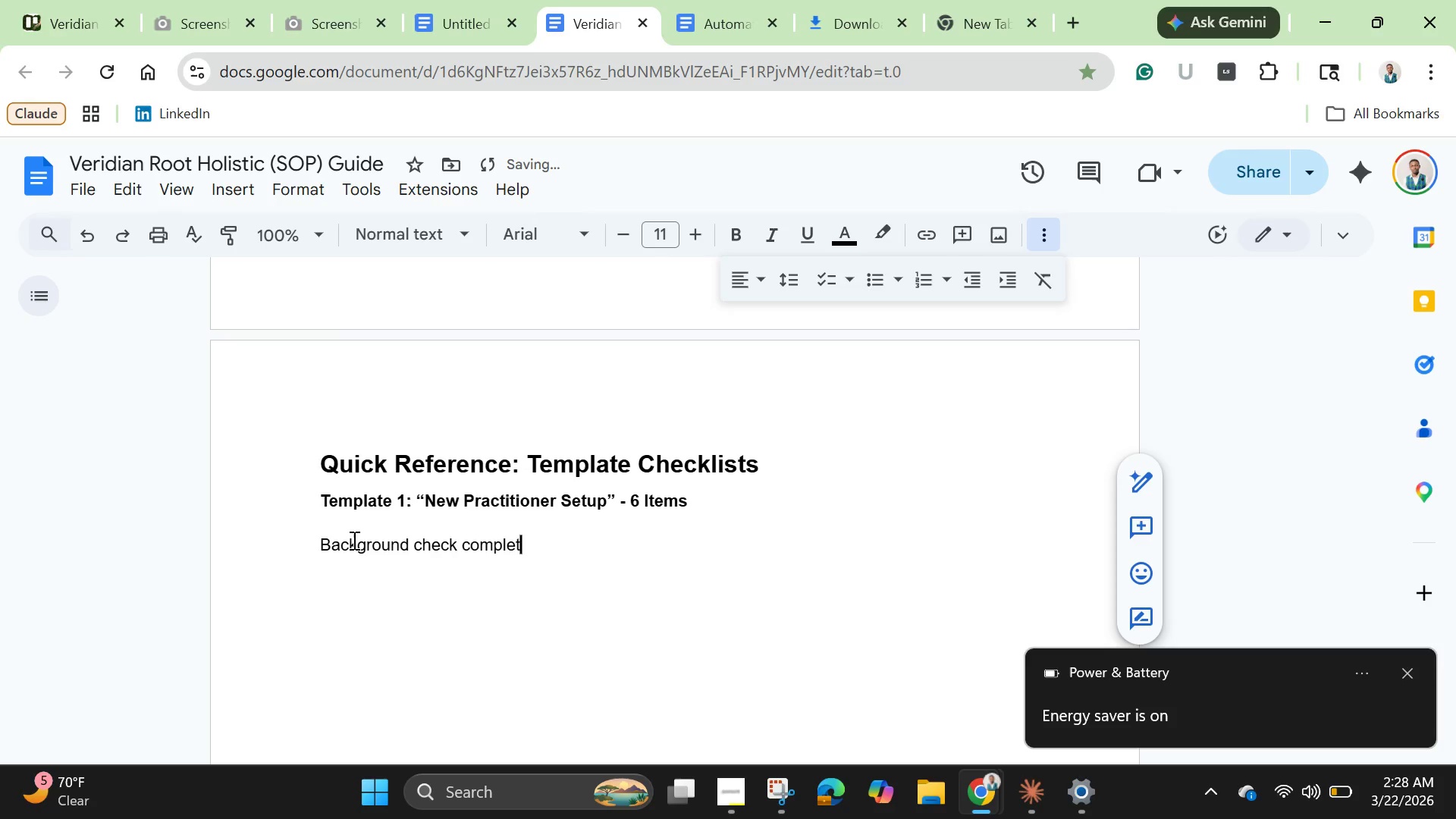 
type(ted)
 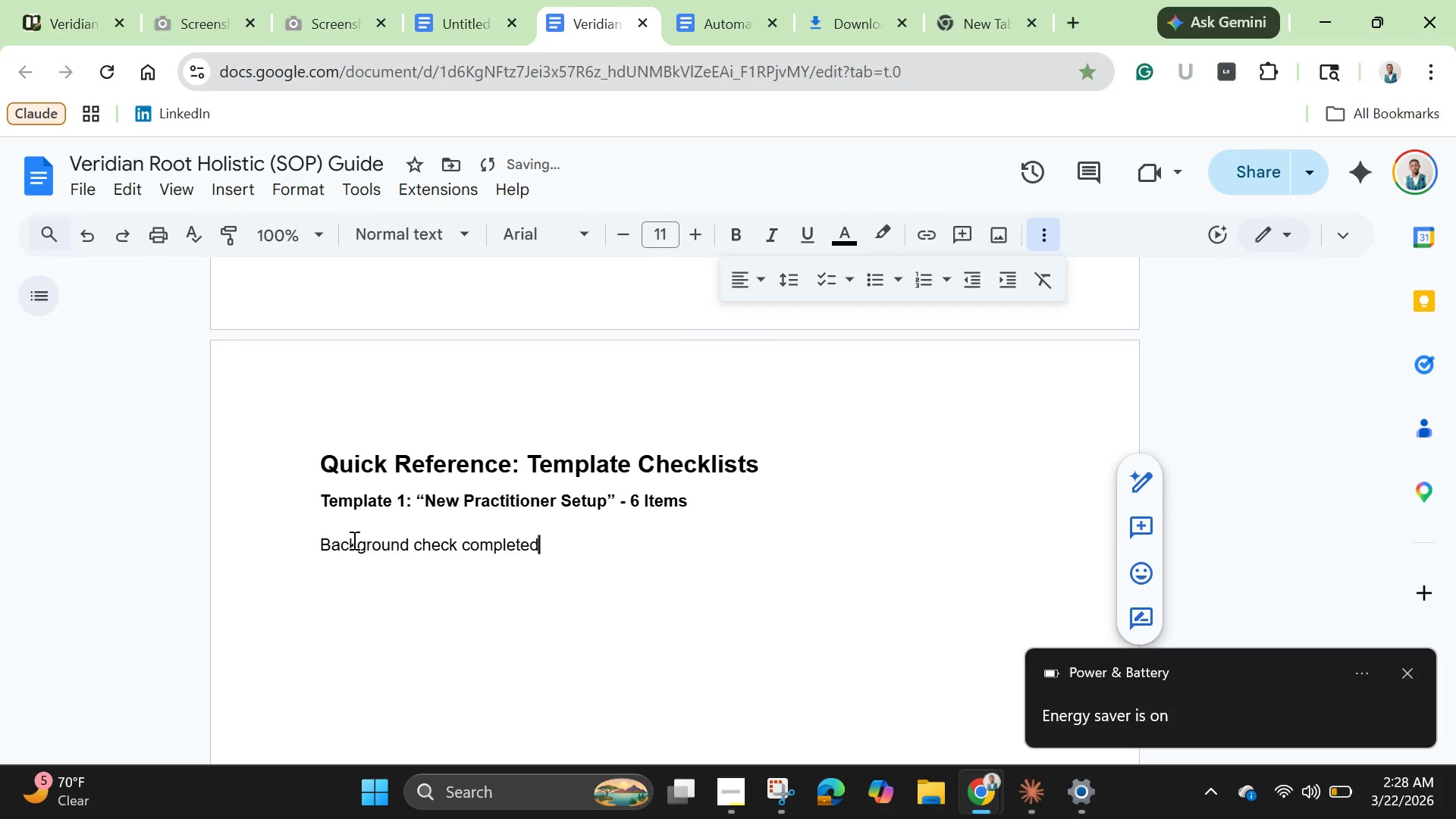 
key(Enter)
 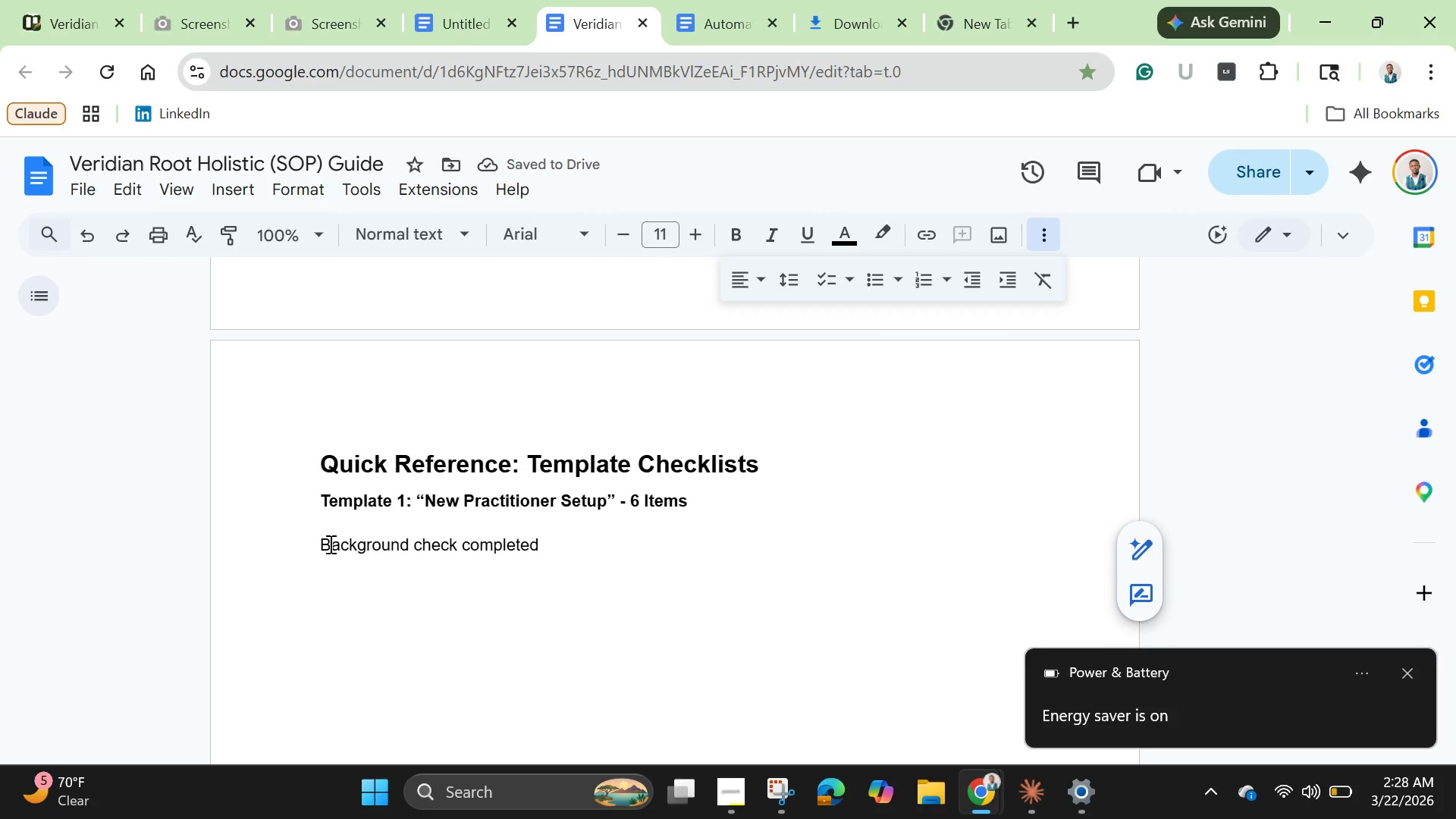 
left_click([327, 542])
 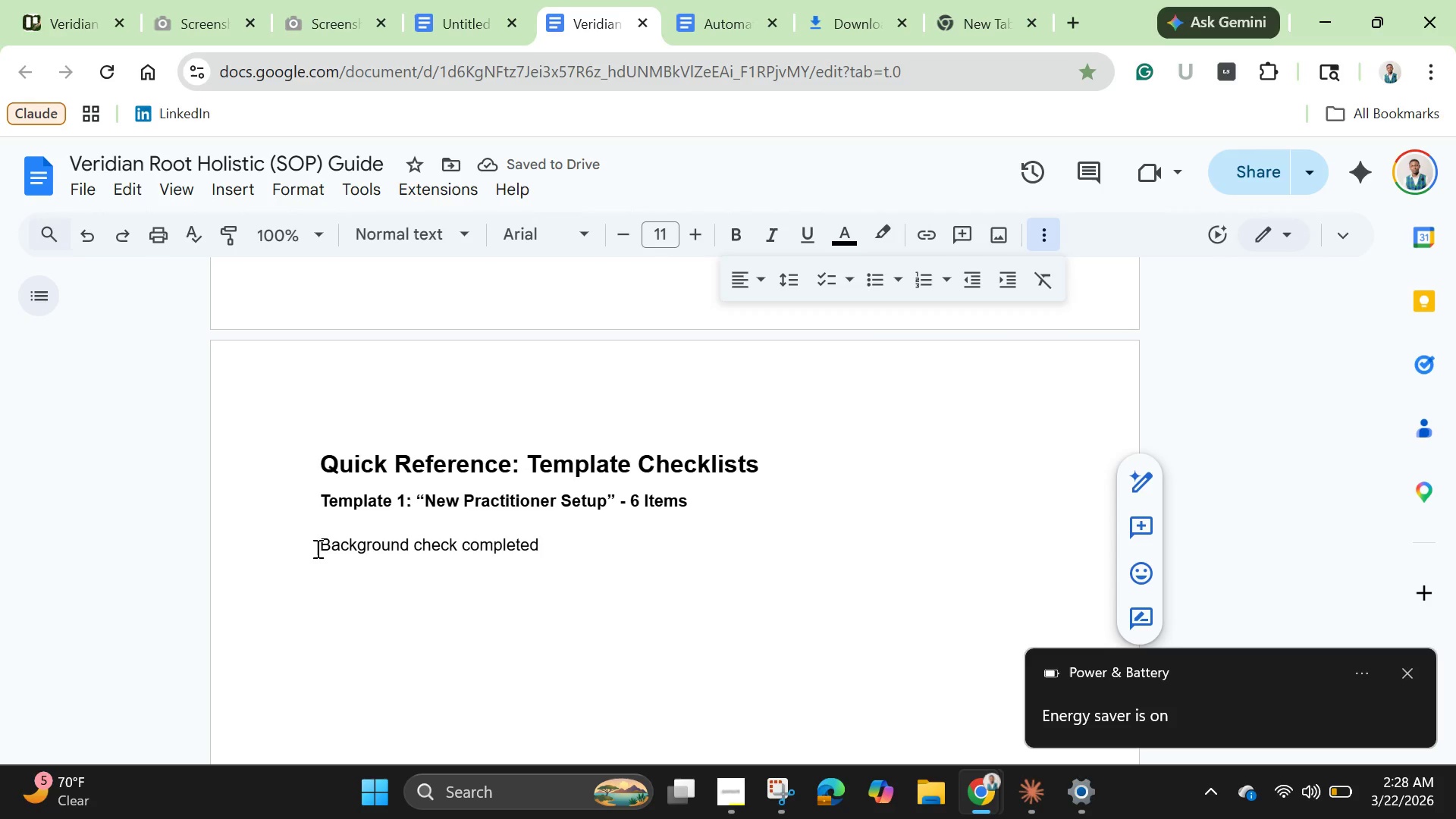 
left_click([316, 548])
 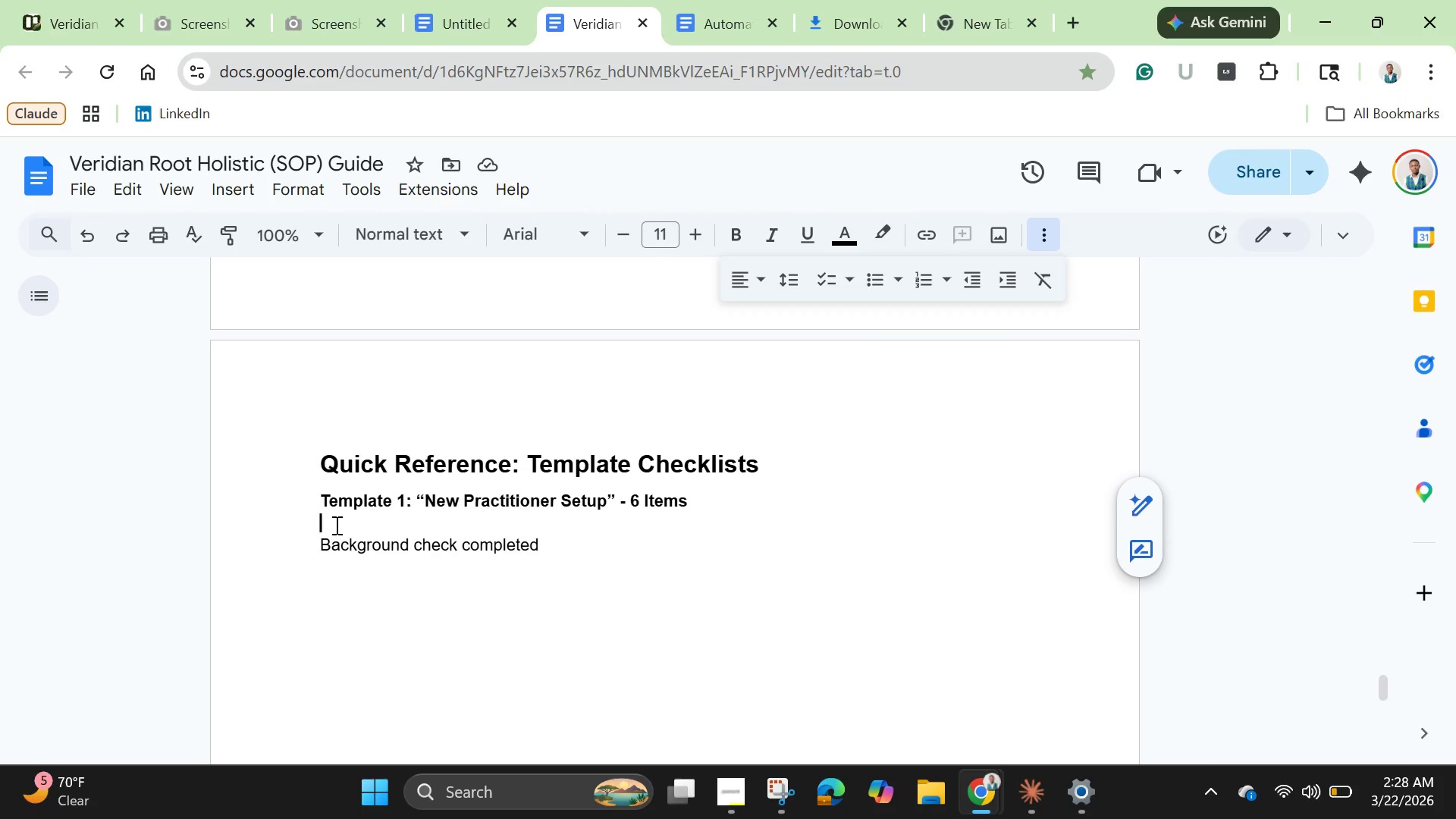 
left_click([335, 525])
 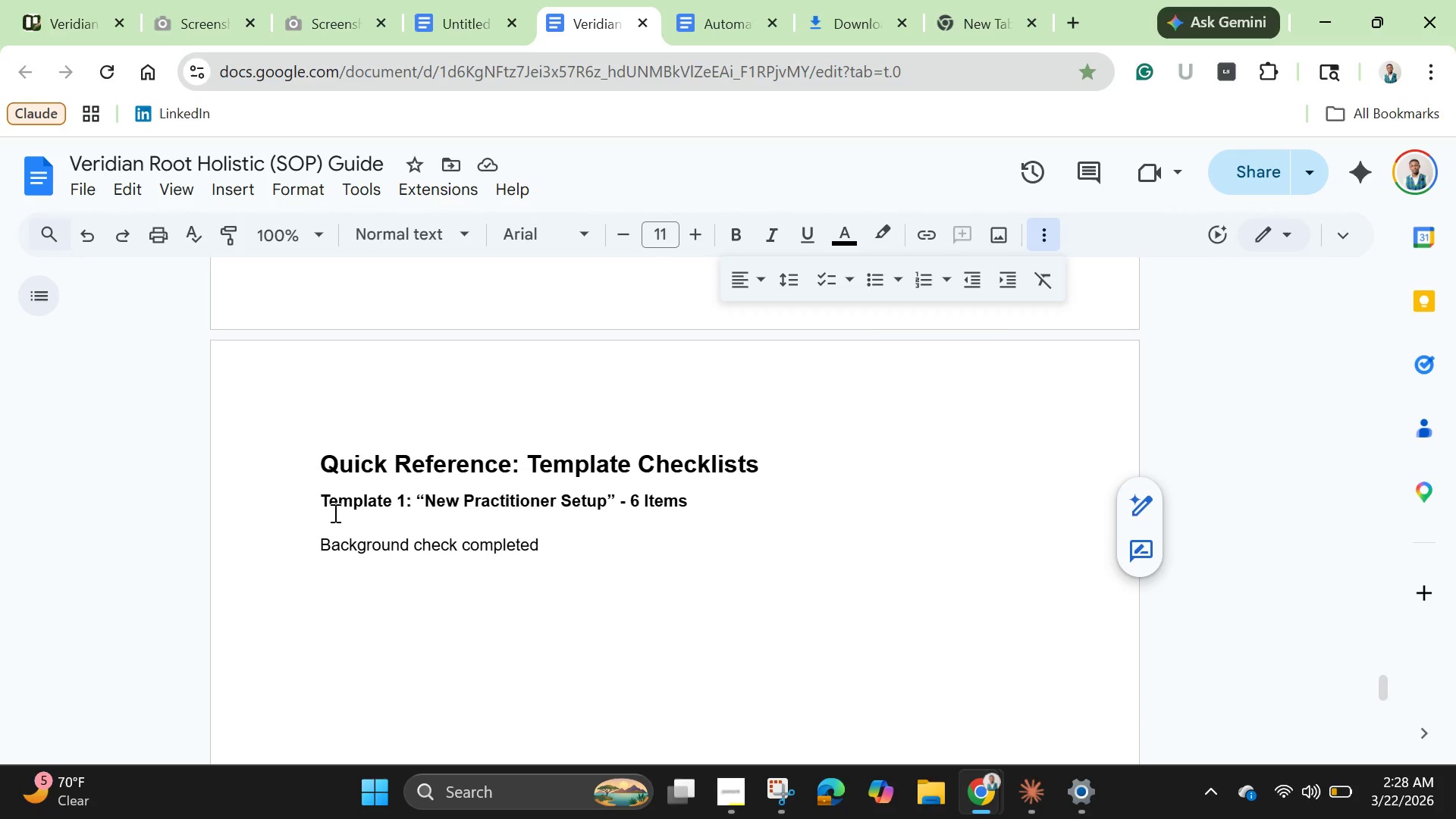 
key(Backspace)
 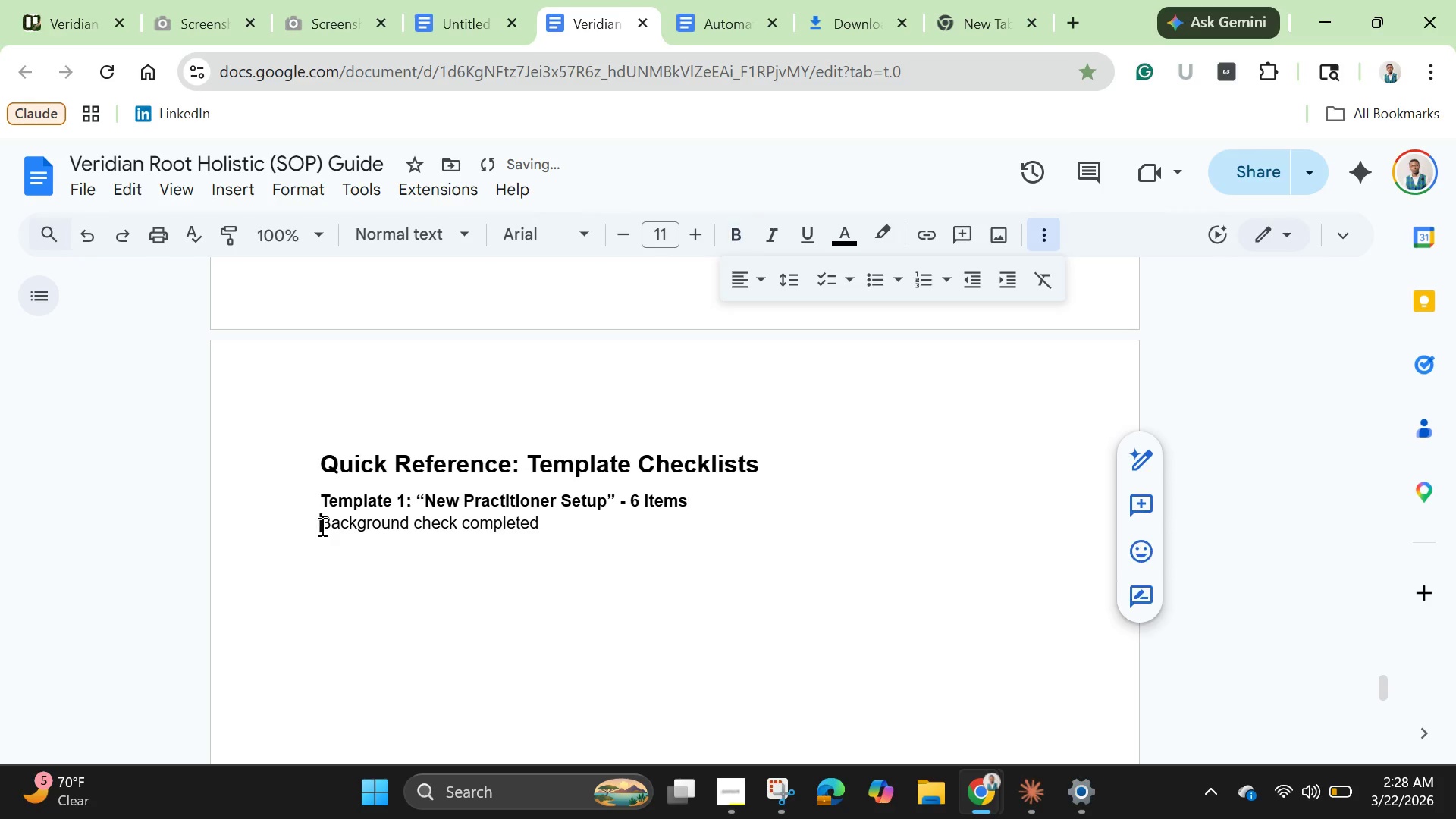 
left_click([321, 526])
 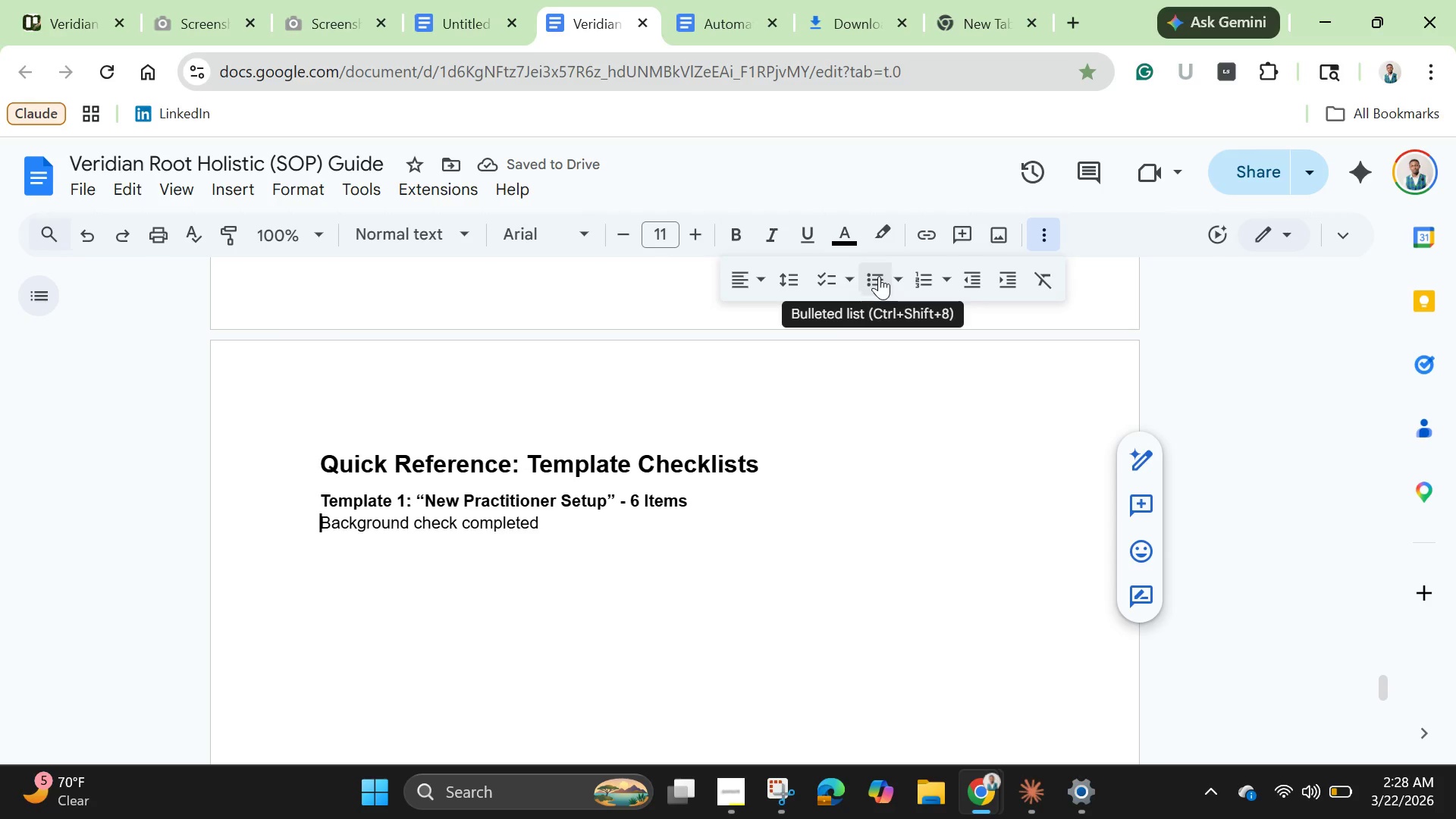 
left_click([879, 276])
 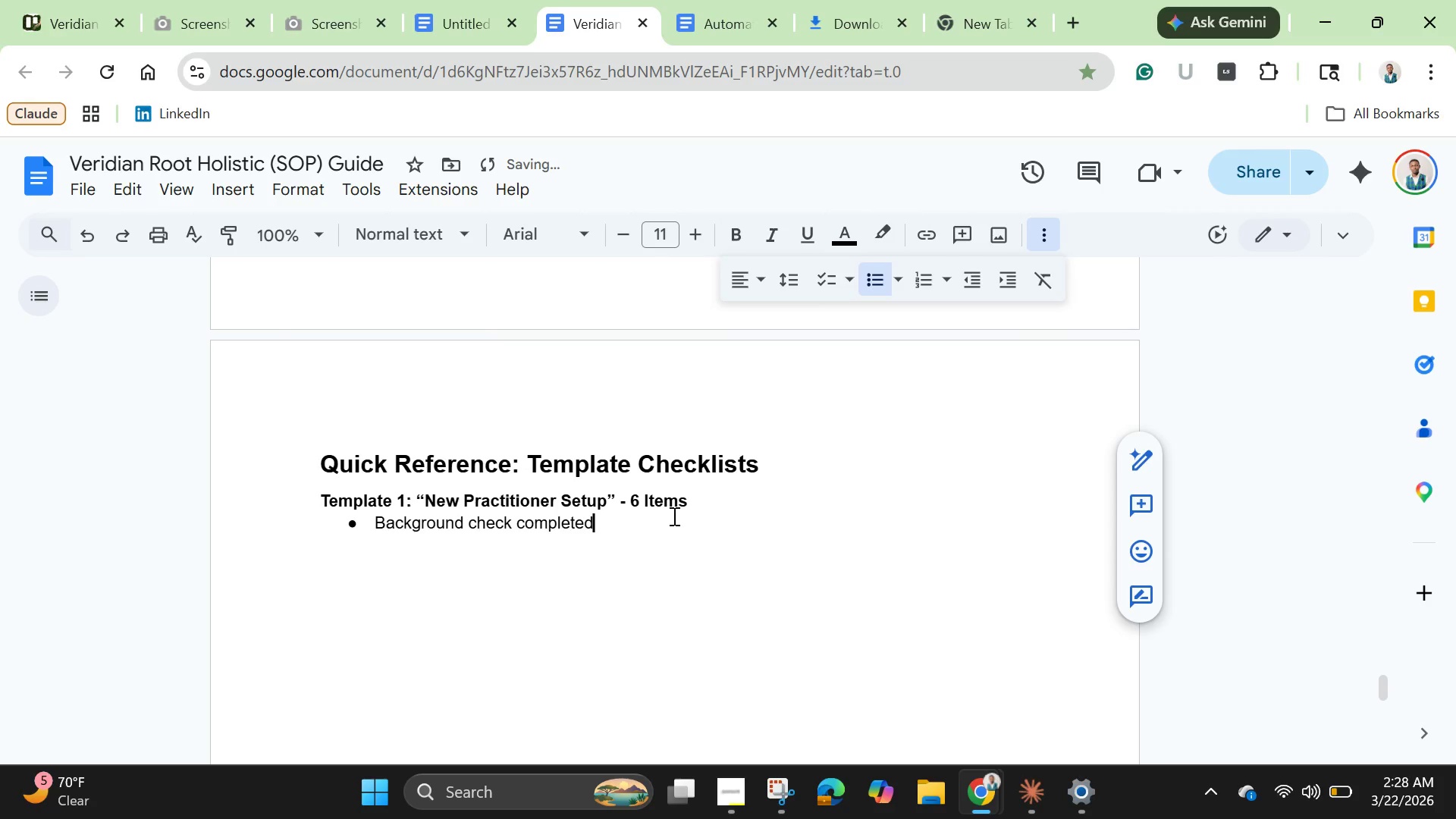 
left_click([673, 516])
 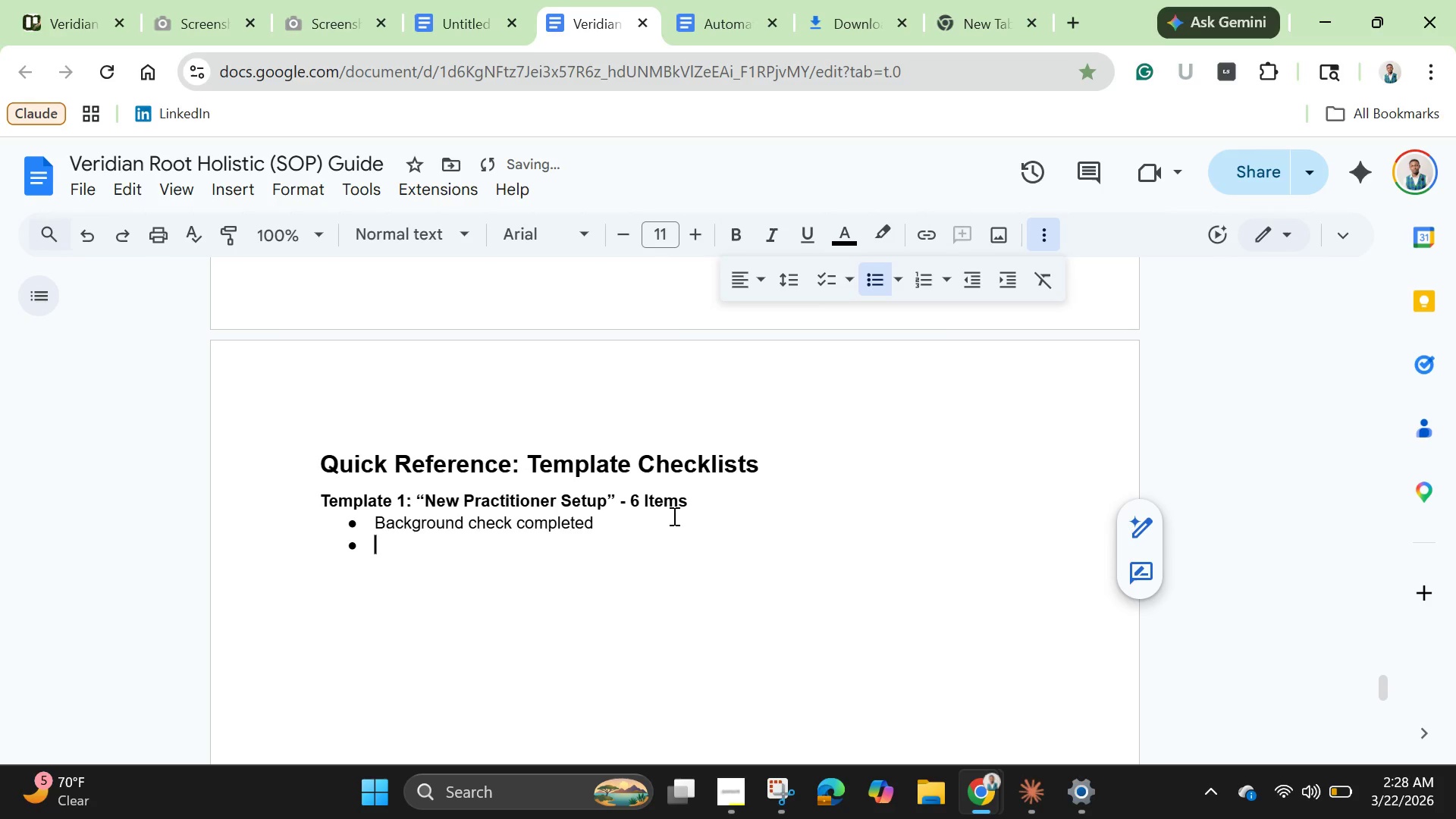 
key(Enter)
 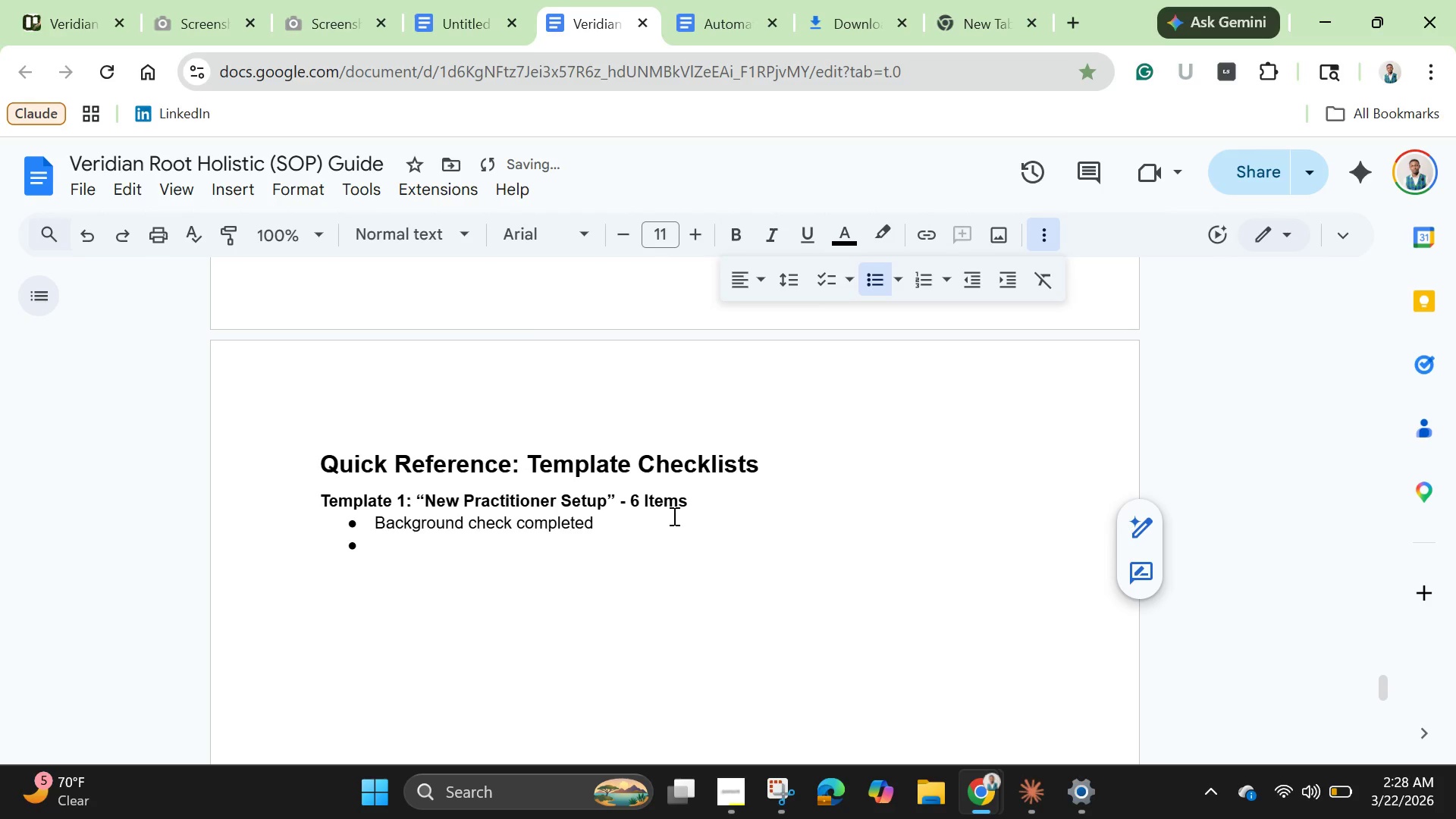 
type(Insurace )
 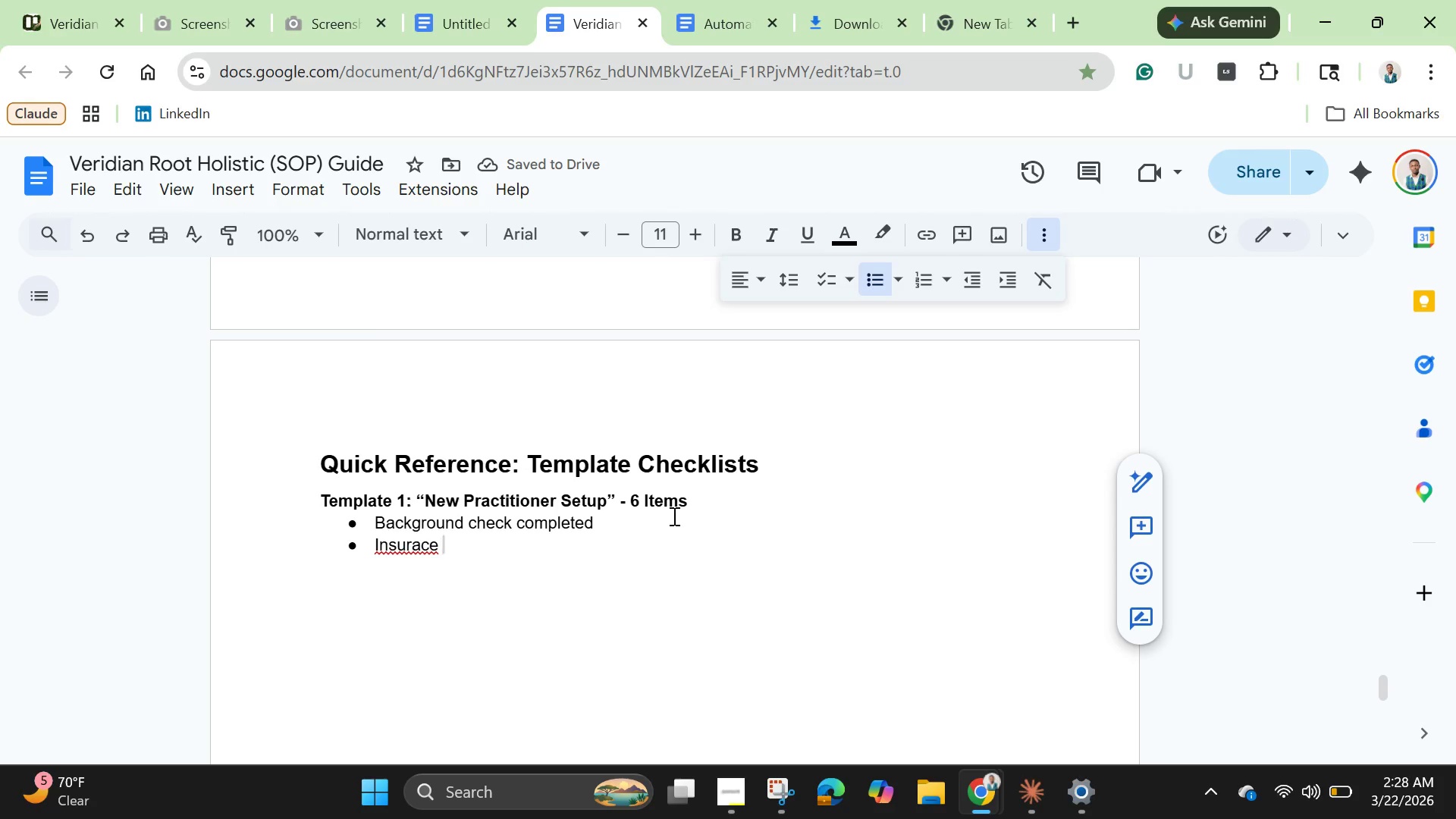 
key(Backspace)
key(Backspace)
key(Backspace)
key(Backspace)
type(ance credentials verified)
 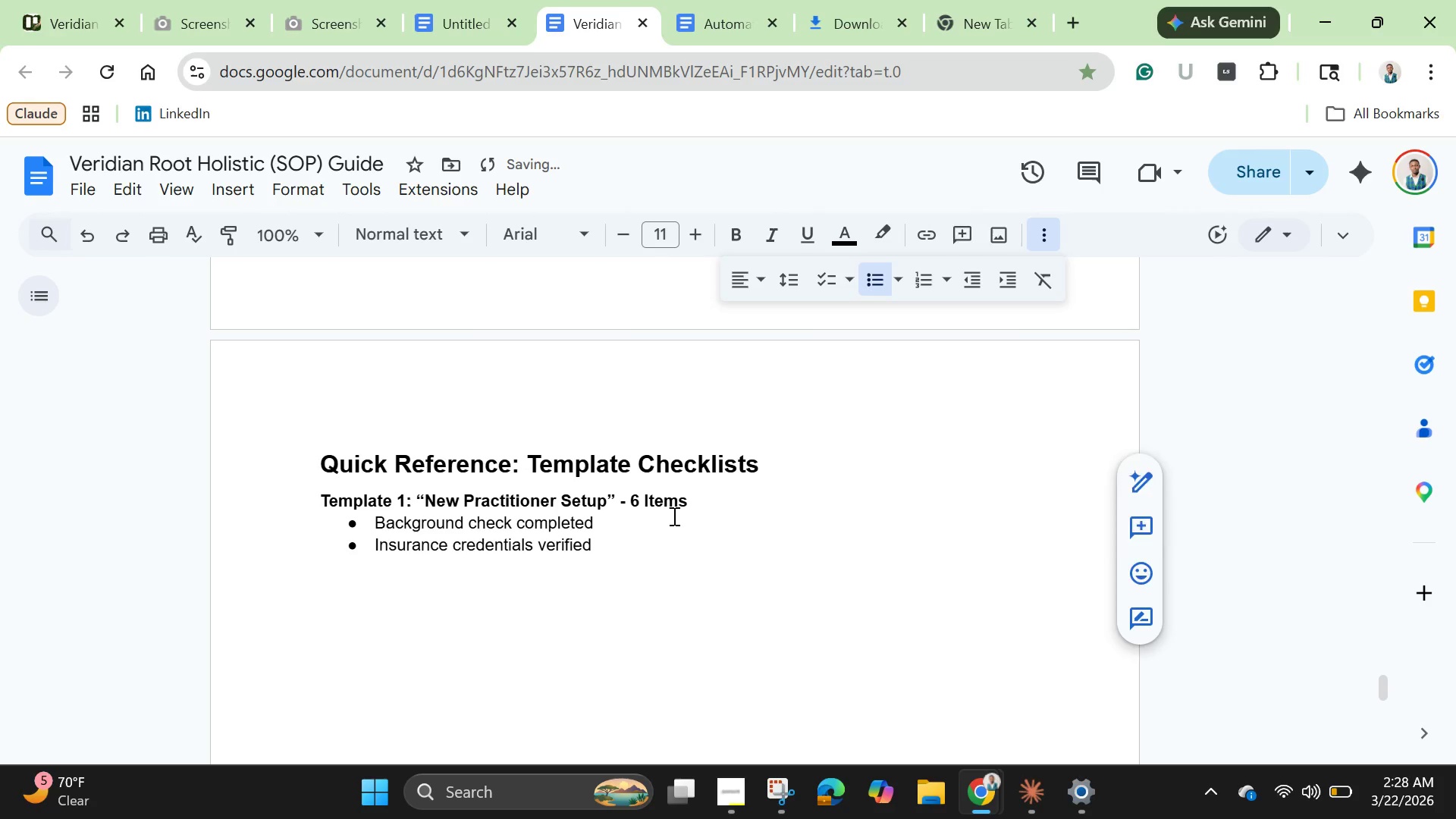 
key(Enter)
 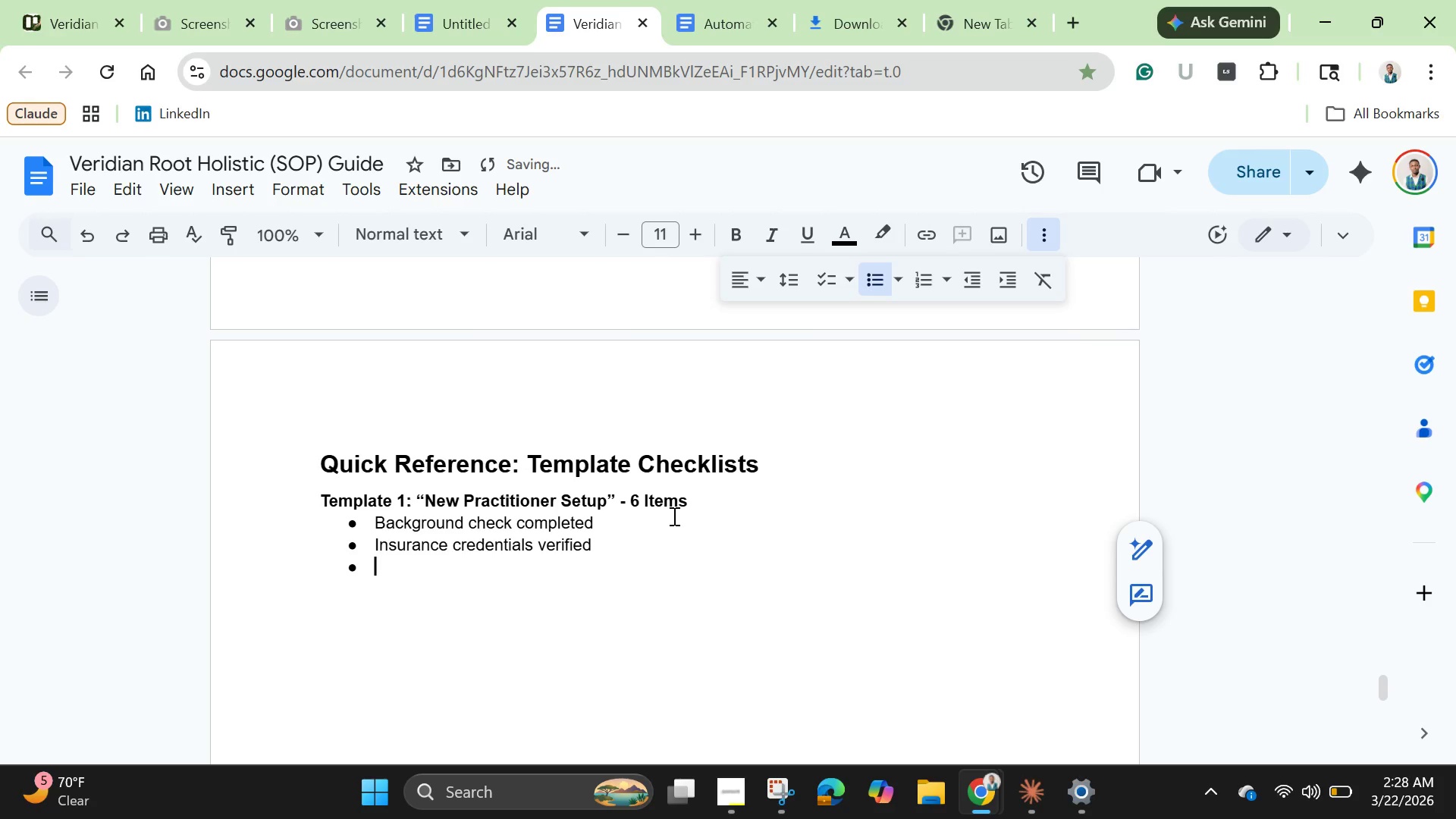 
type(Malo)
key(Backspace)
type(practice insurance documentaion uploaded)
 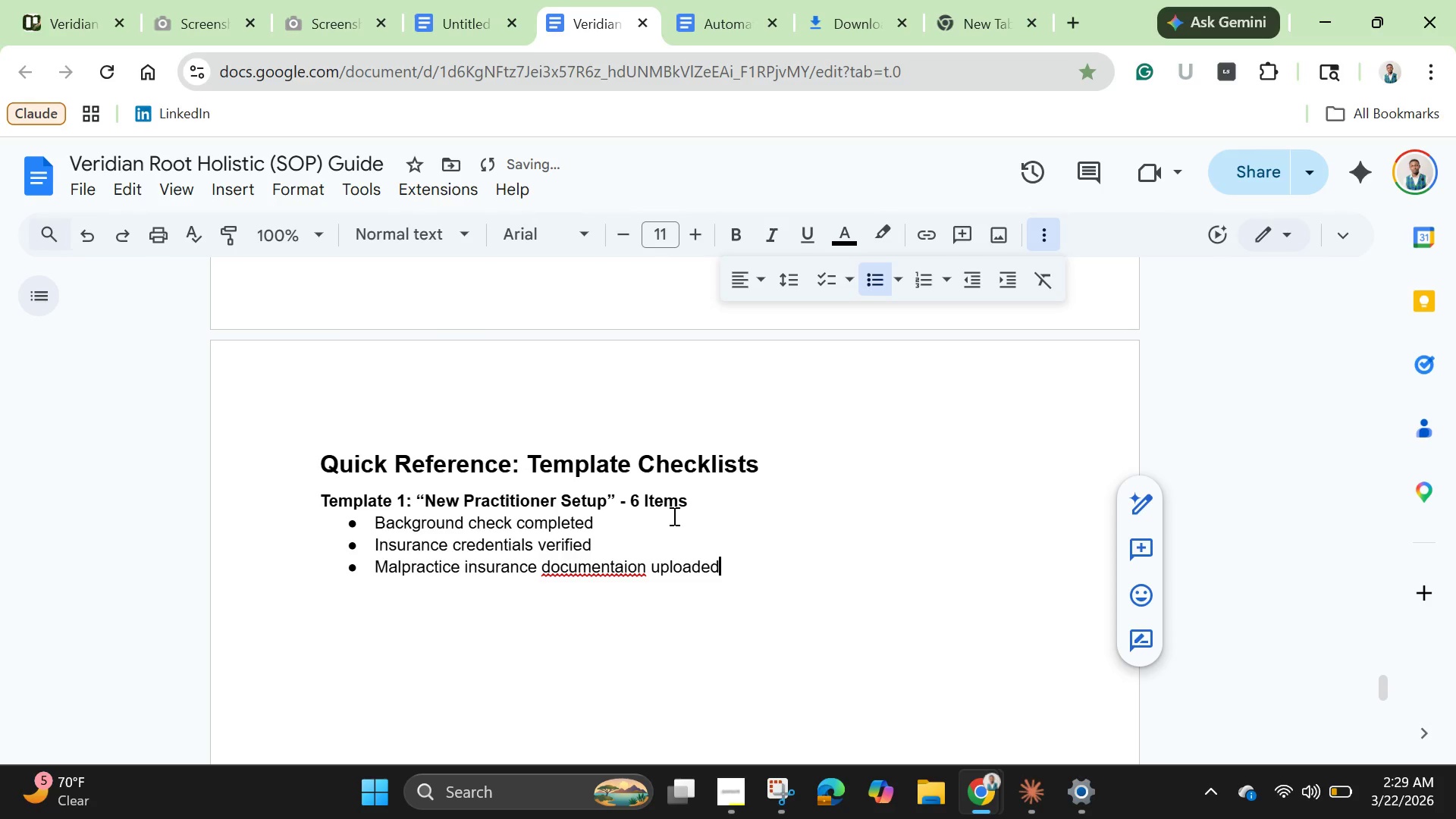 
key(Enter)
 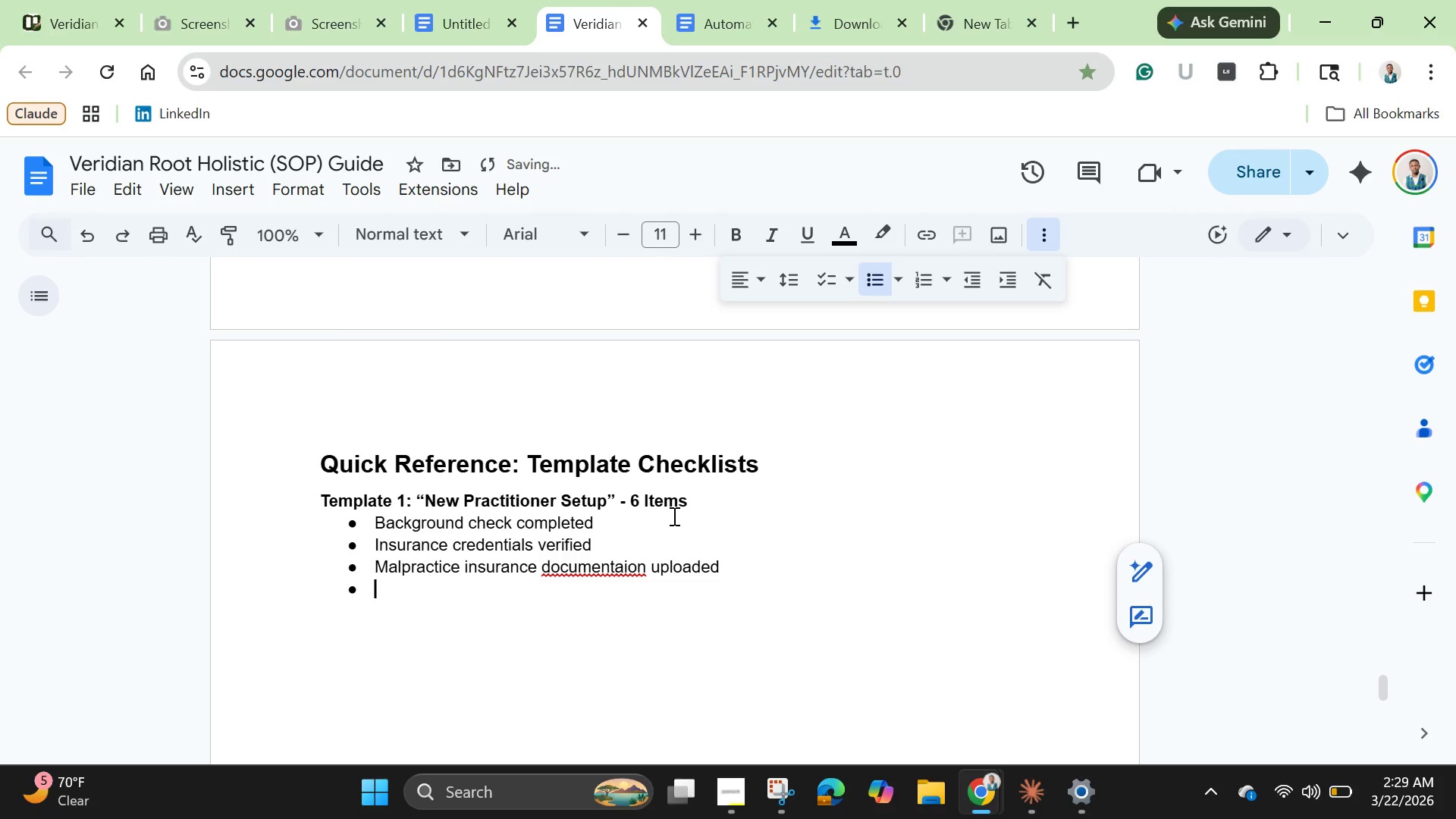 
type(Non-disclosure agreement signed)
 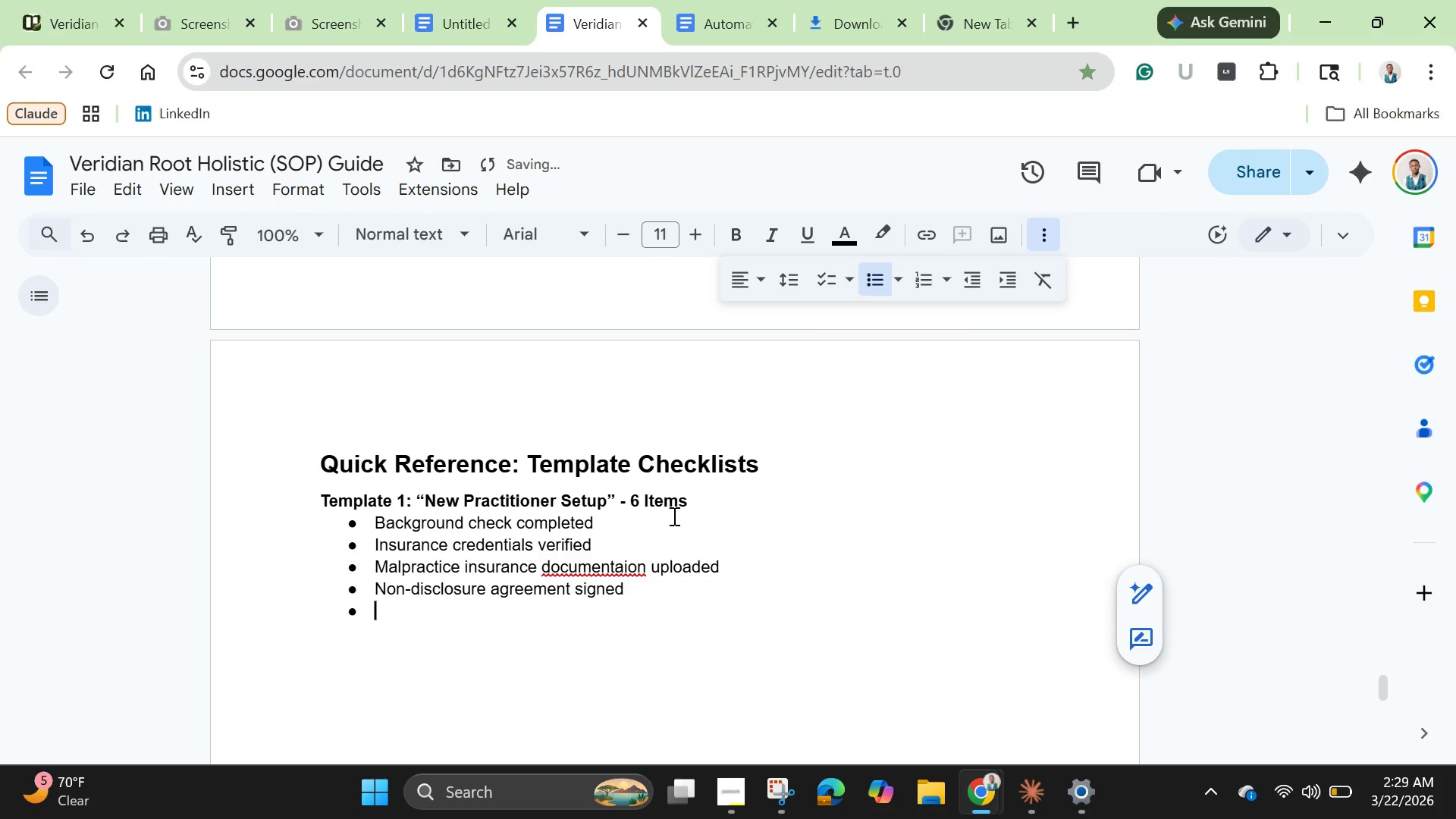 
key(Enter)
 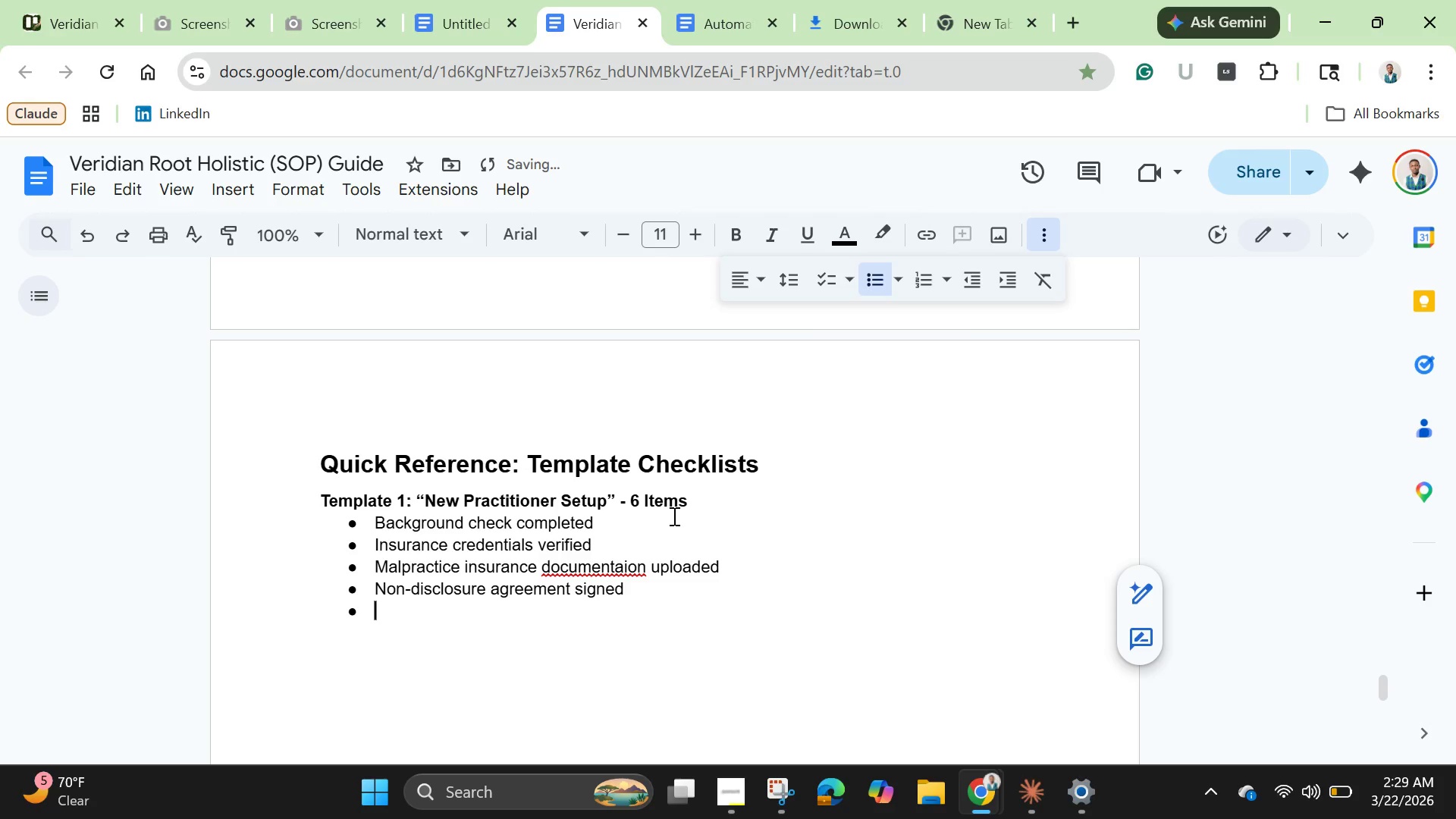 
type(Emergency )
 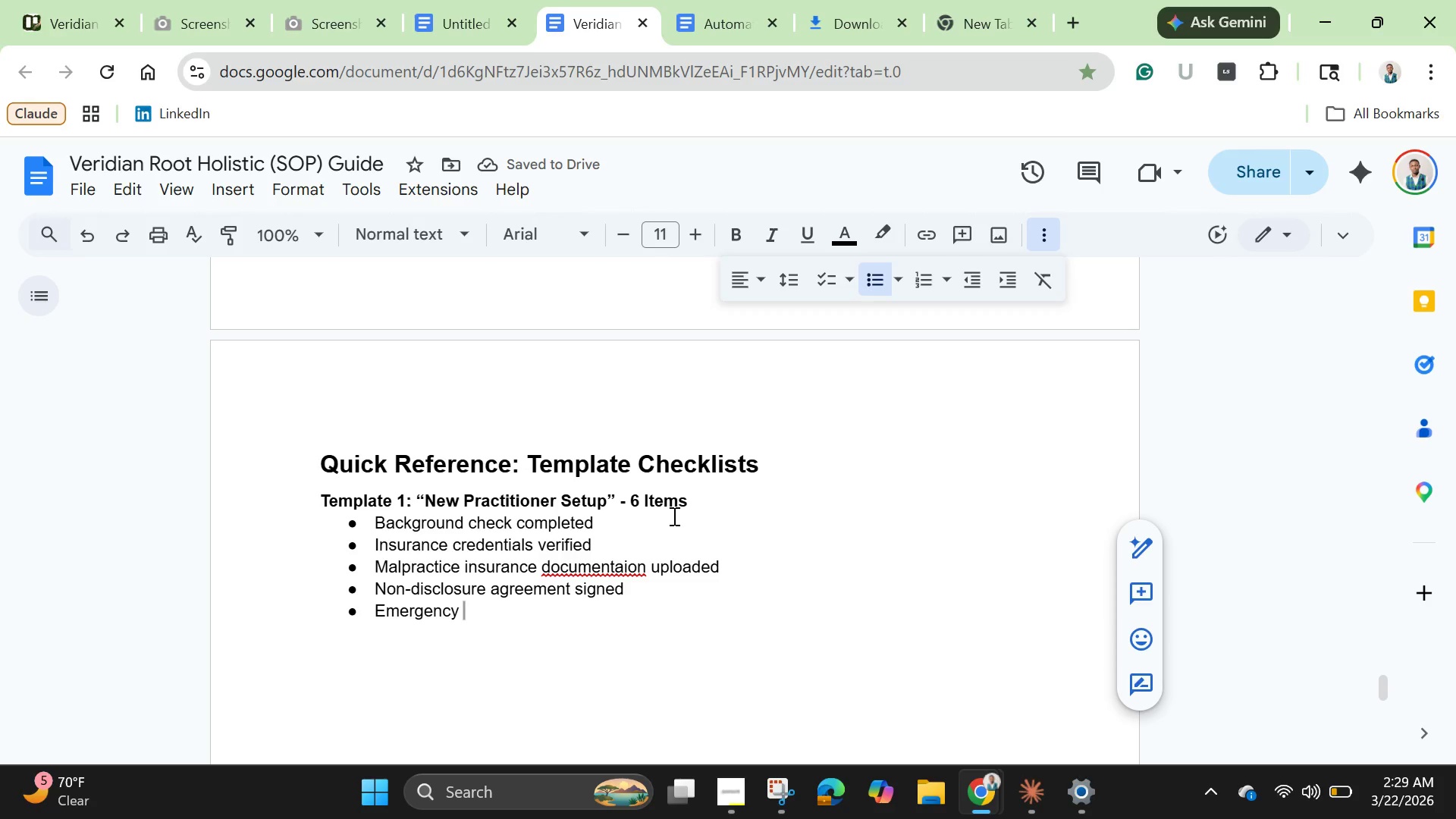 
type(contact information recored)
 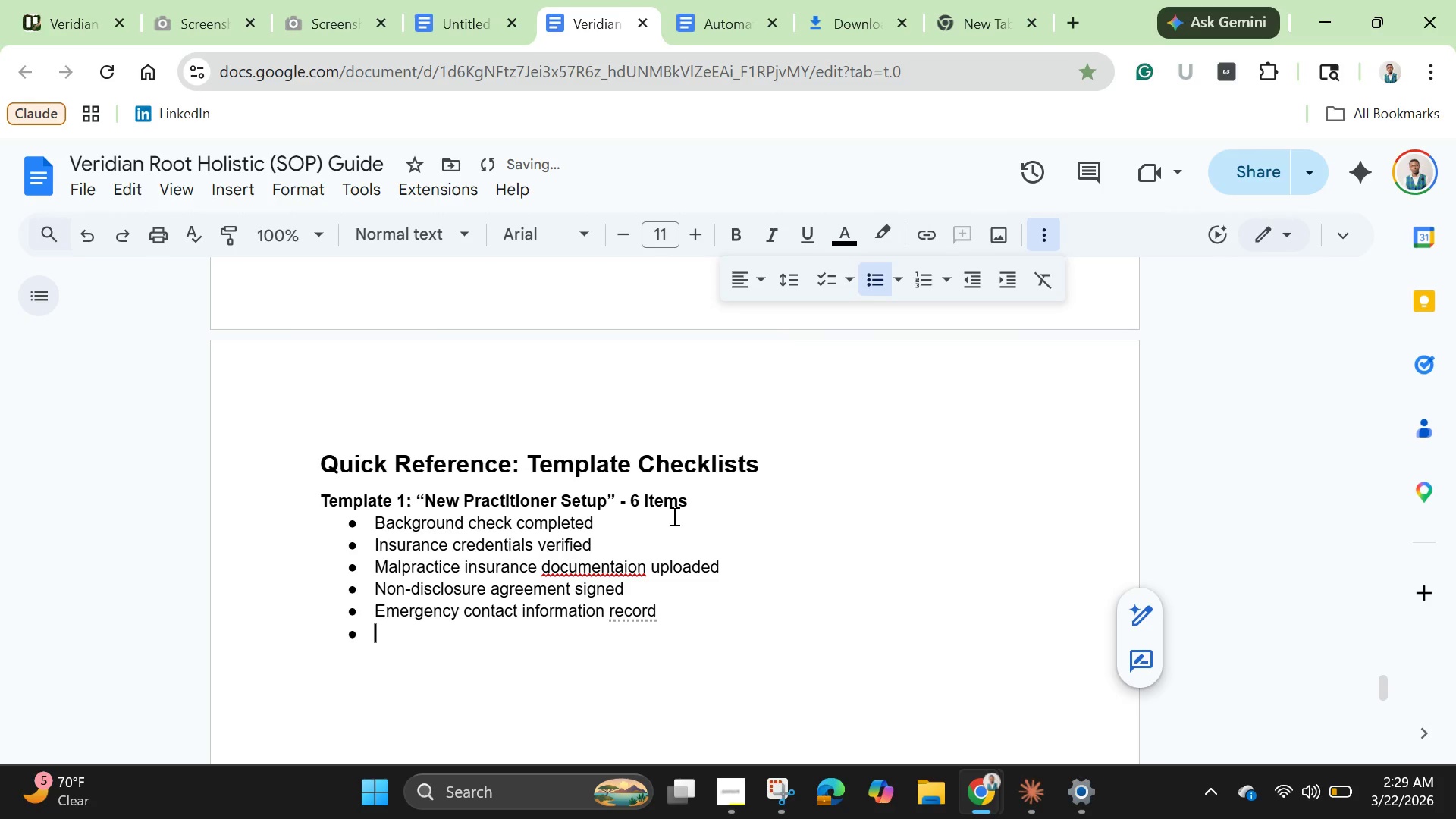 
key(Enter)
 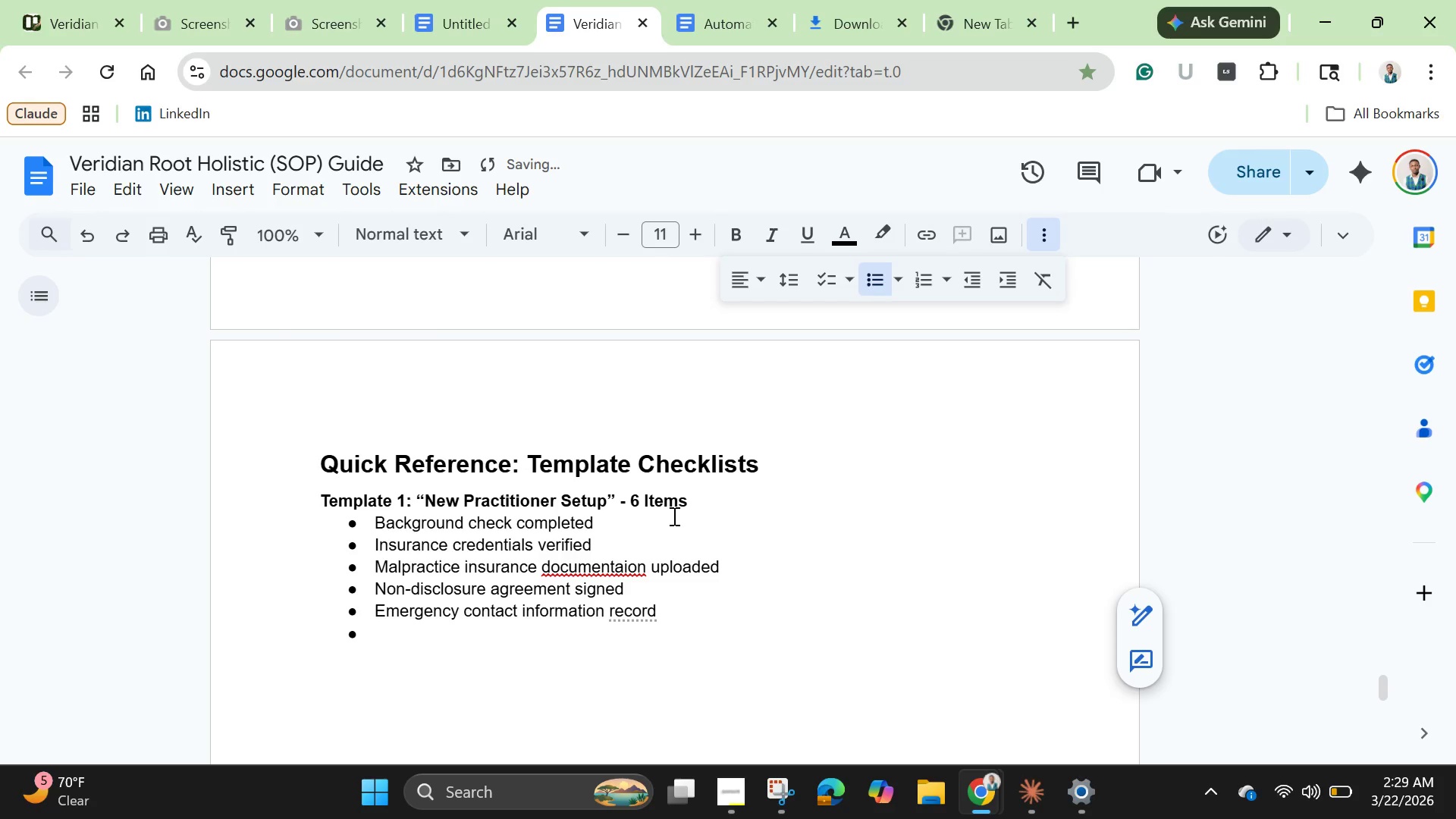 
key(Backspace)
key(Backspace)
key(Backspace)
type(ed)
 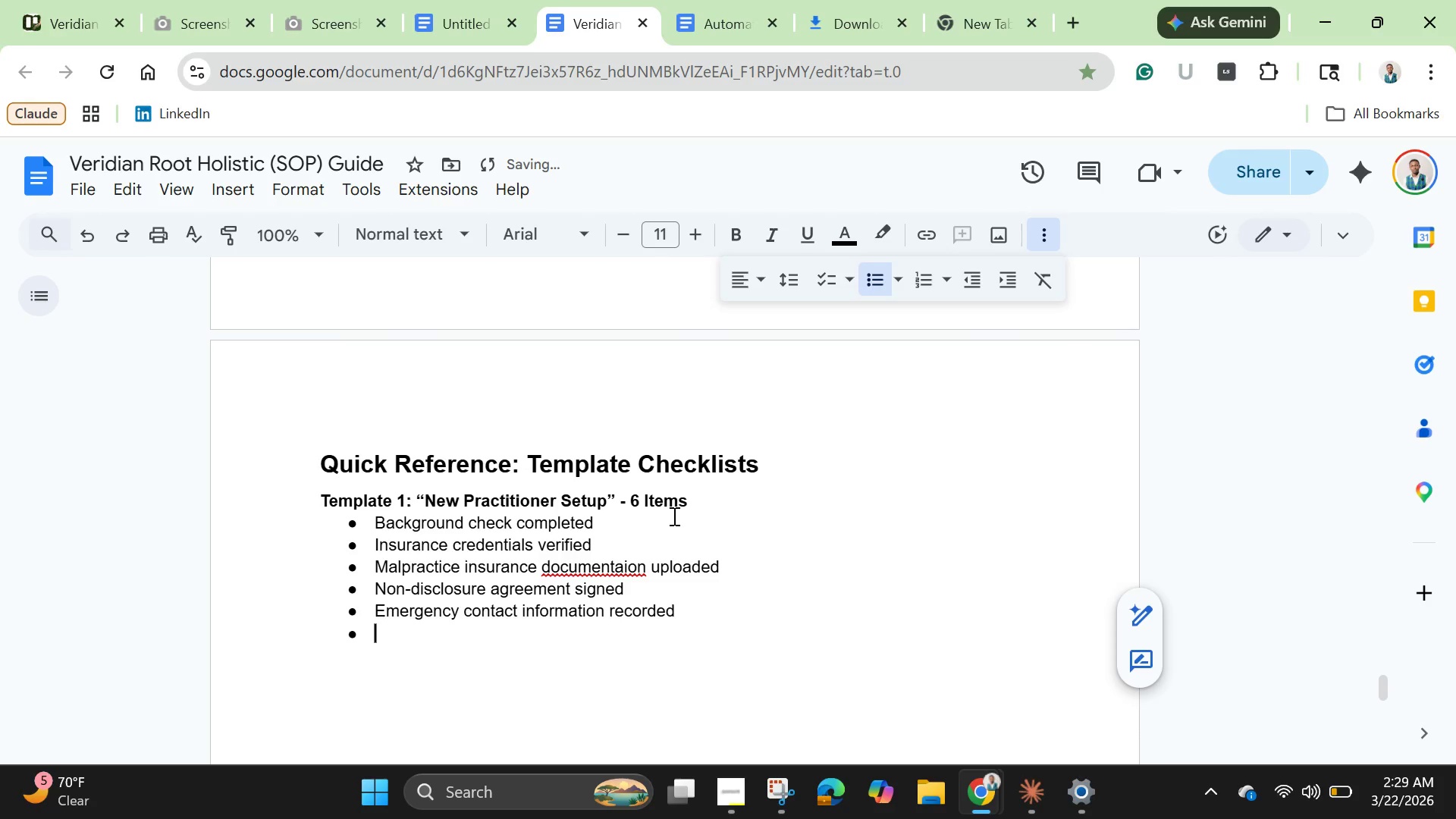 
key(Enter)
 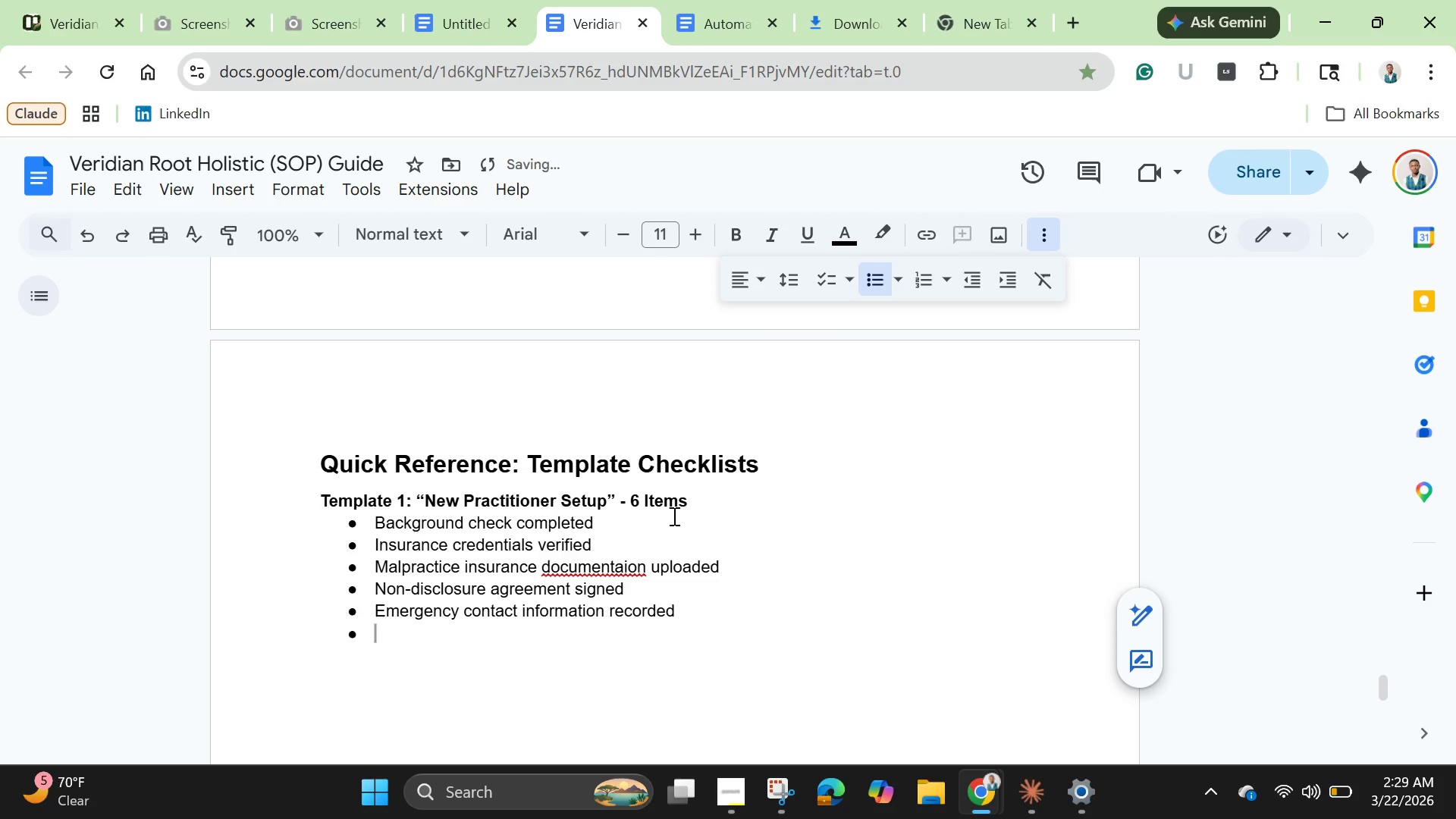 
type(Tax identification form (W-9()
key(Backspace)
type() com)
 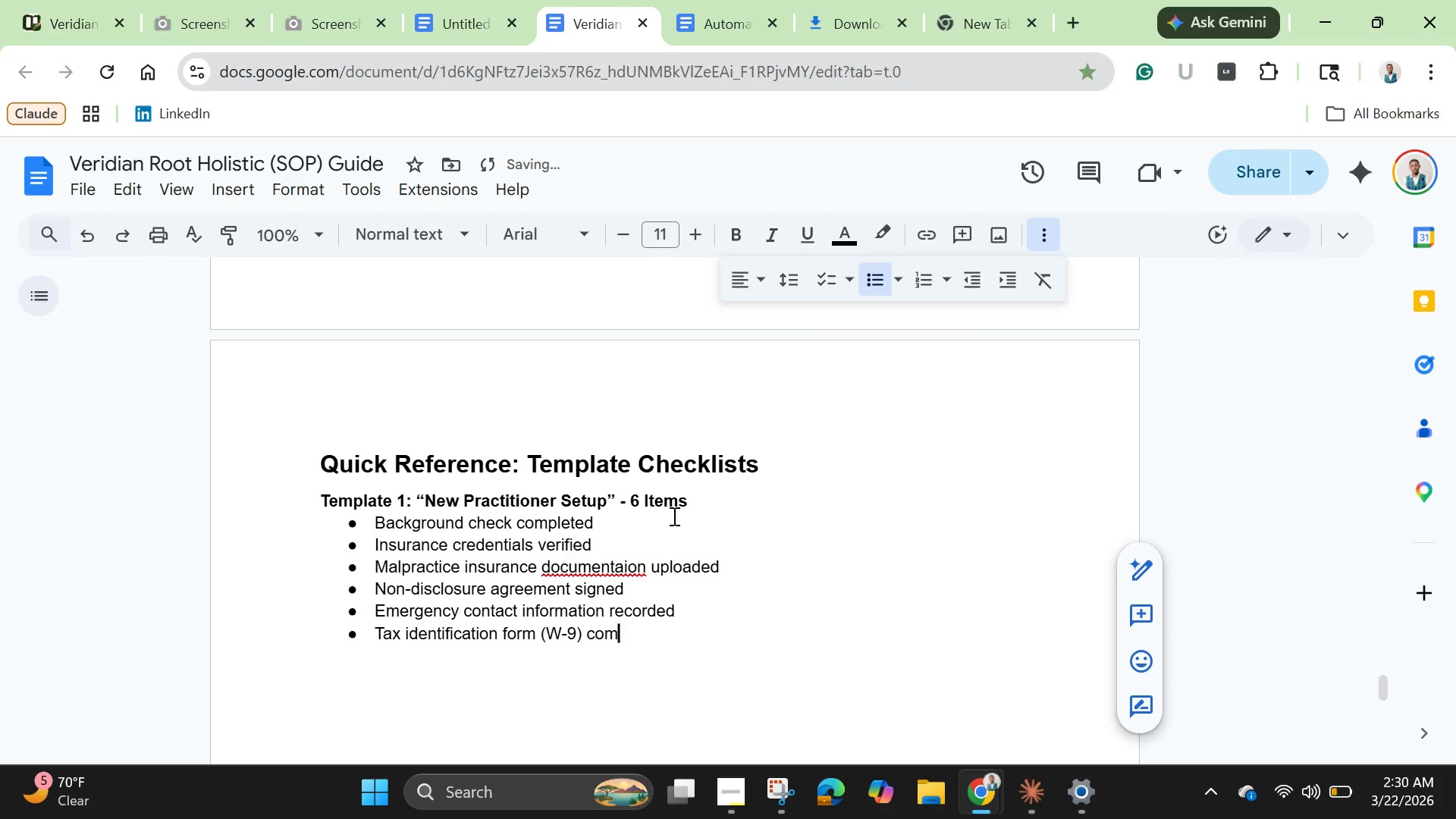 
type(pl)
 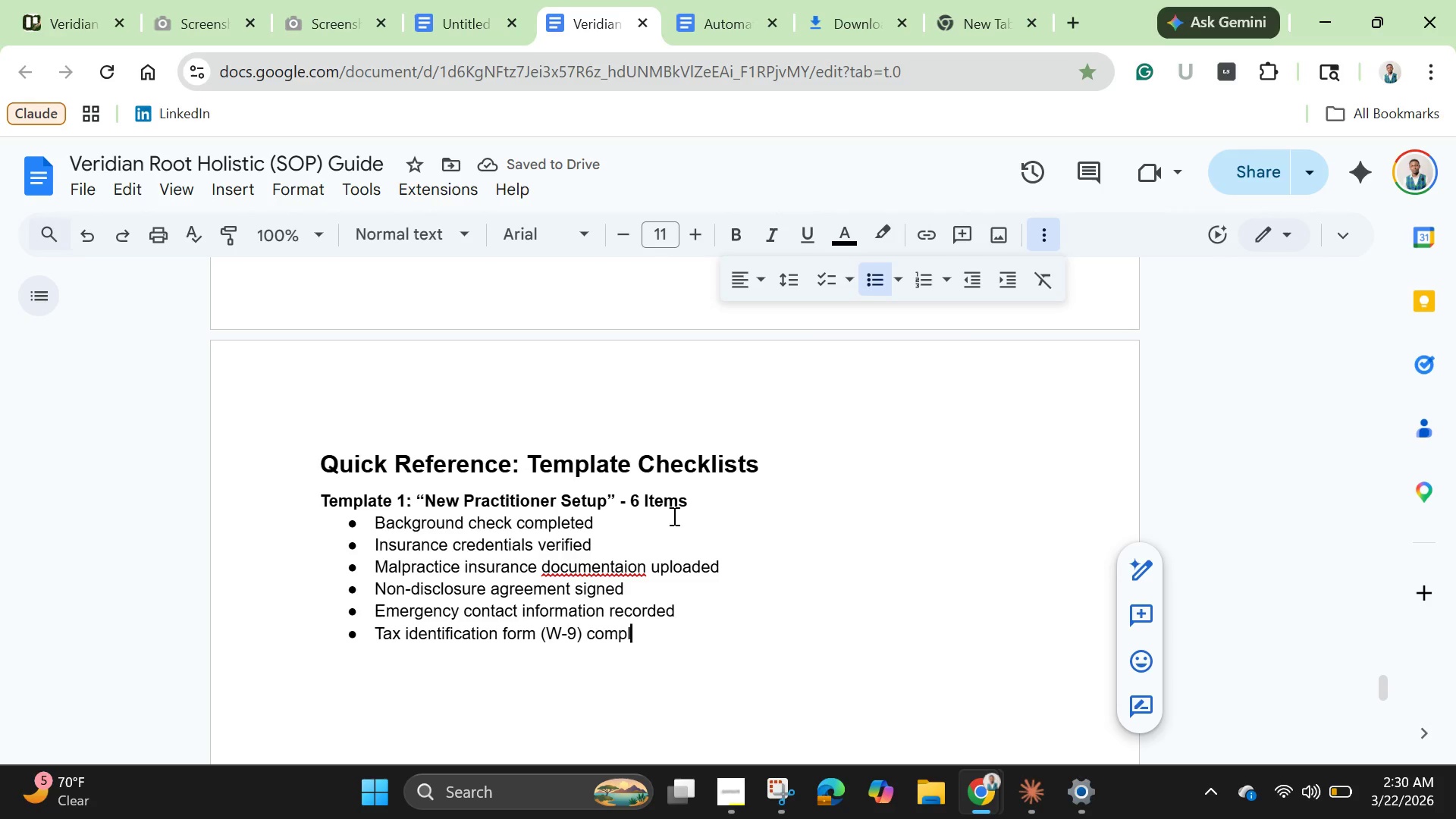 
wait(6.5)
 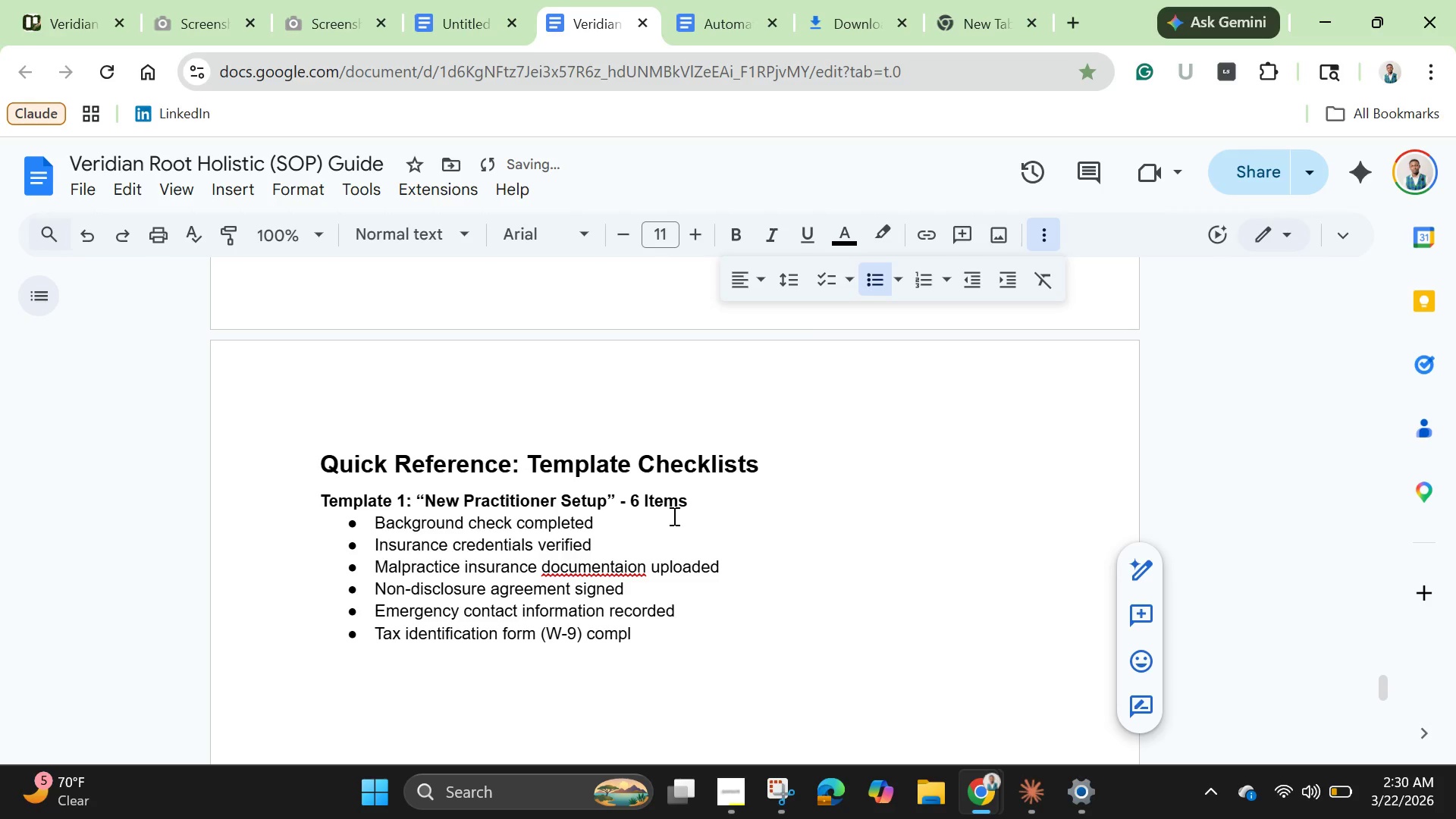 
type(eted)
 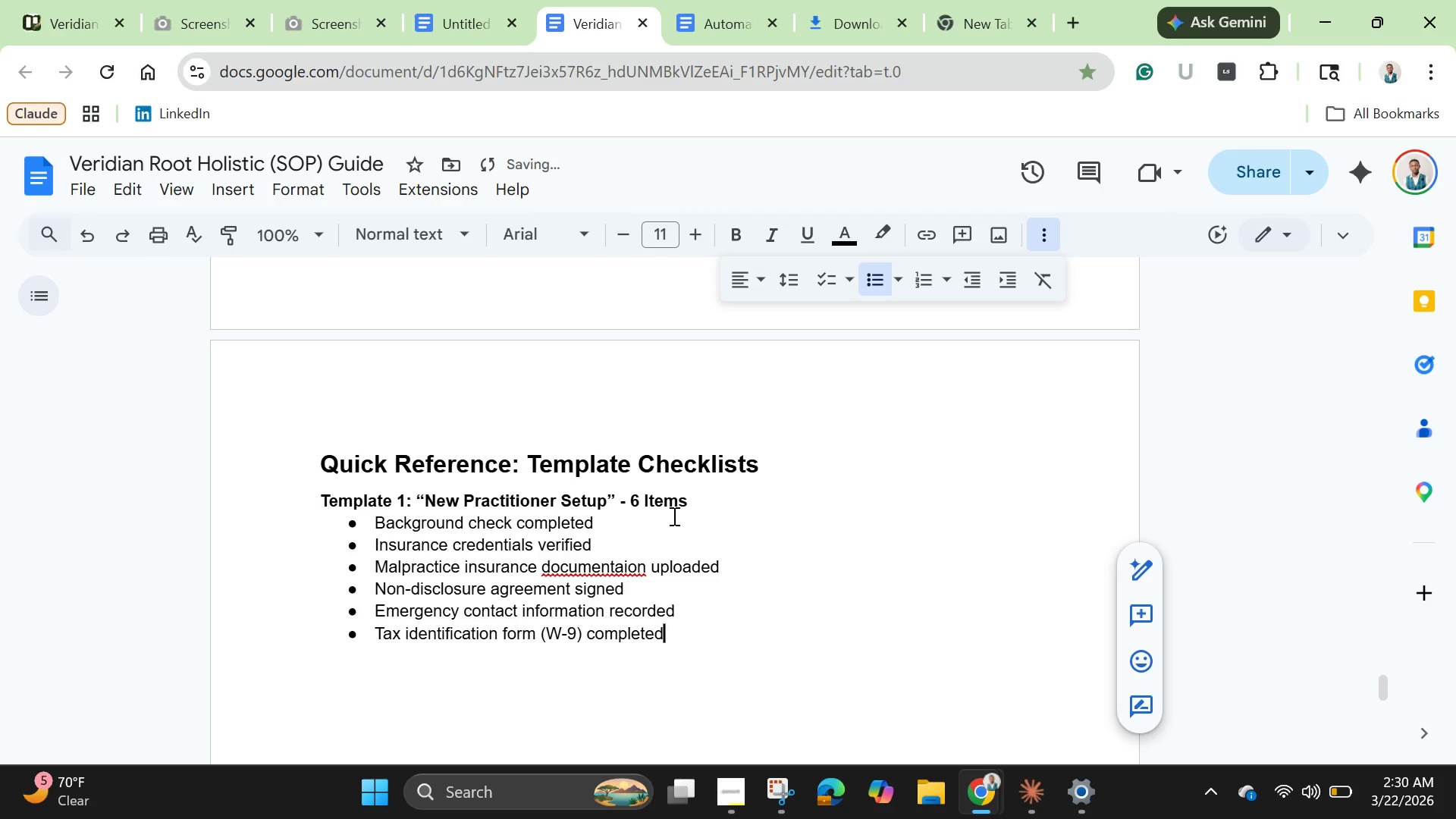 
key(Enter)
 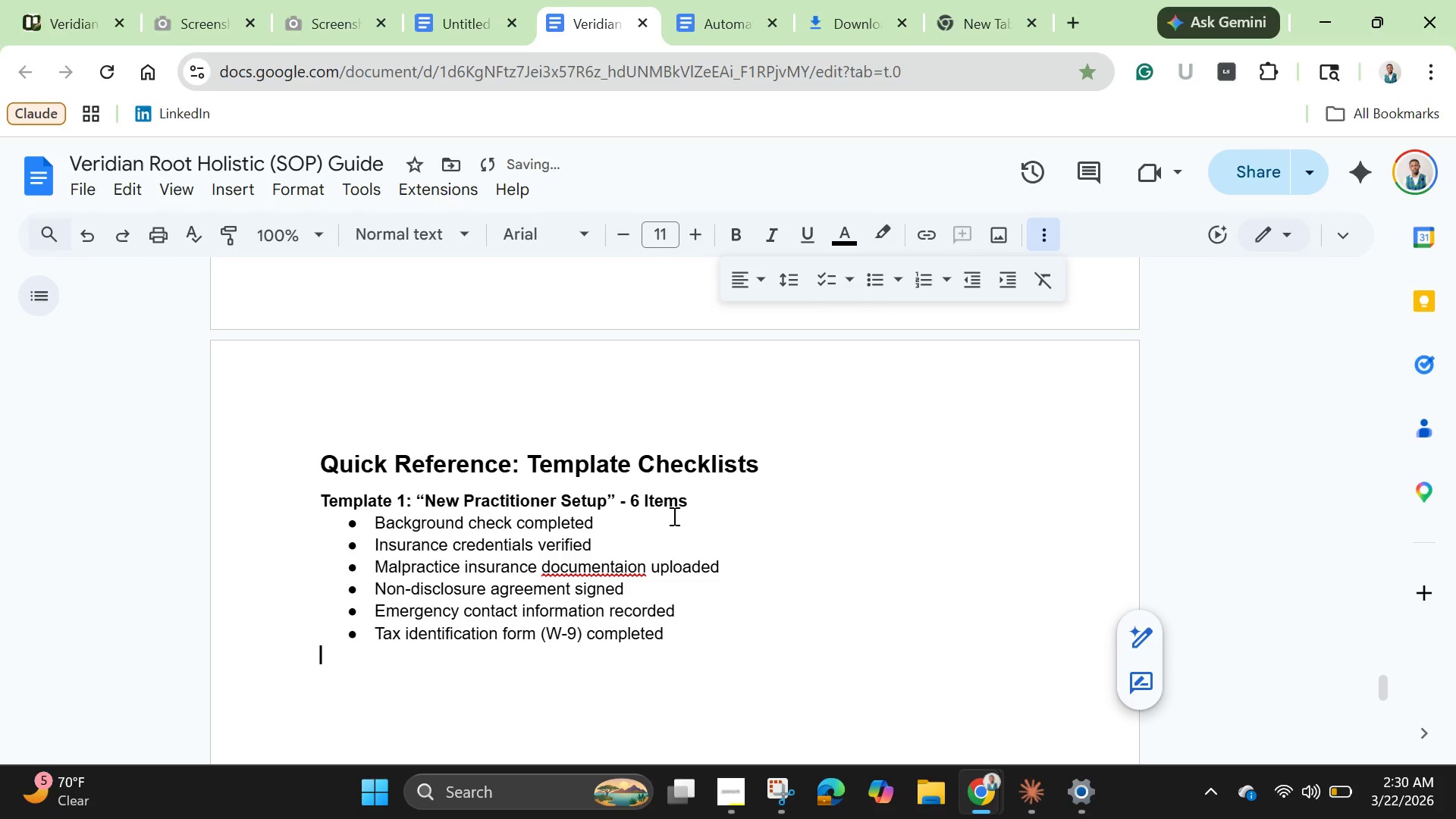 
key(Enter)
 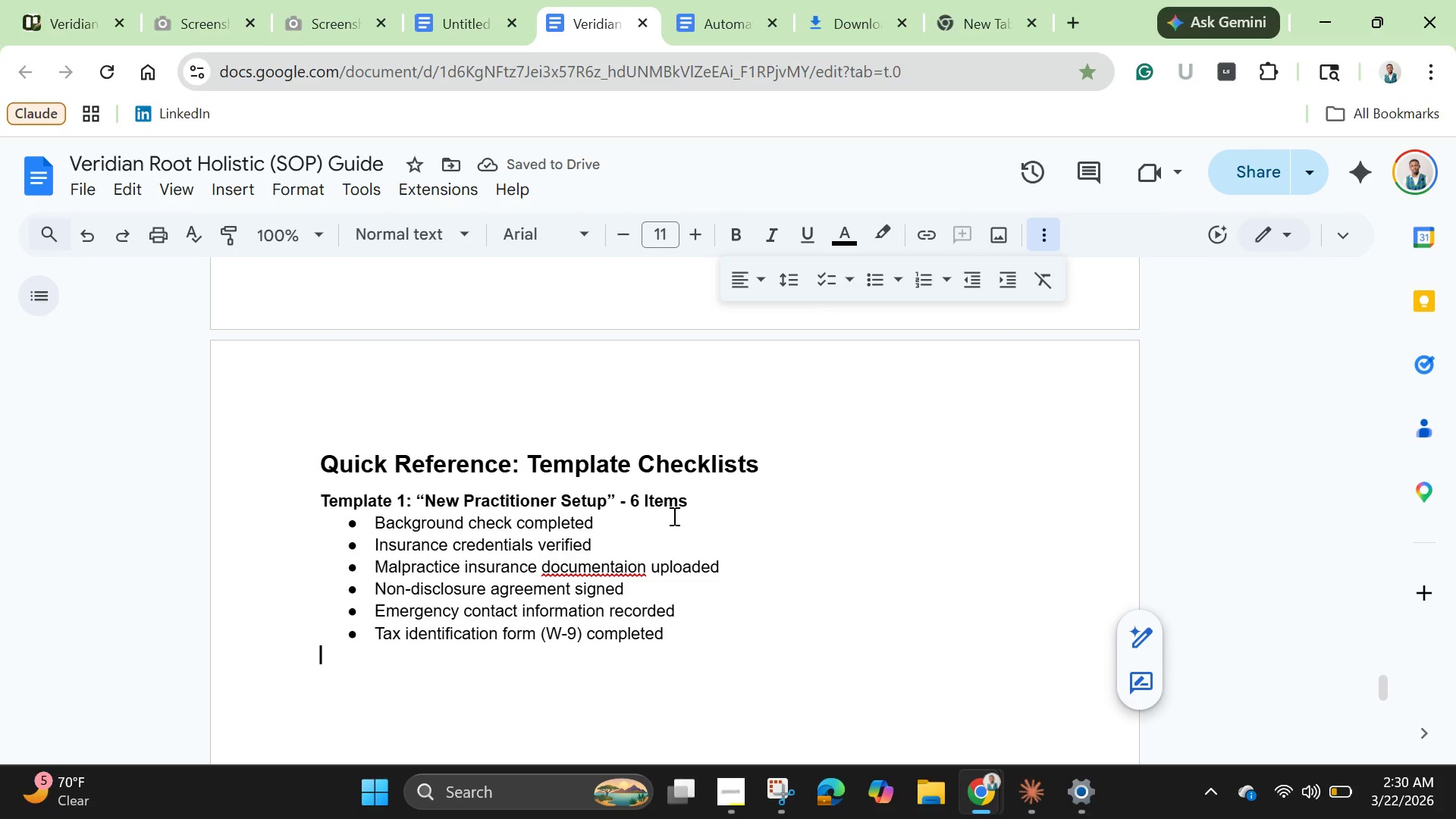 
key(Enter)
 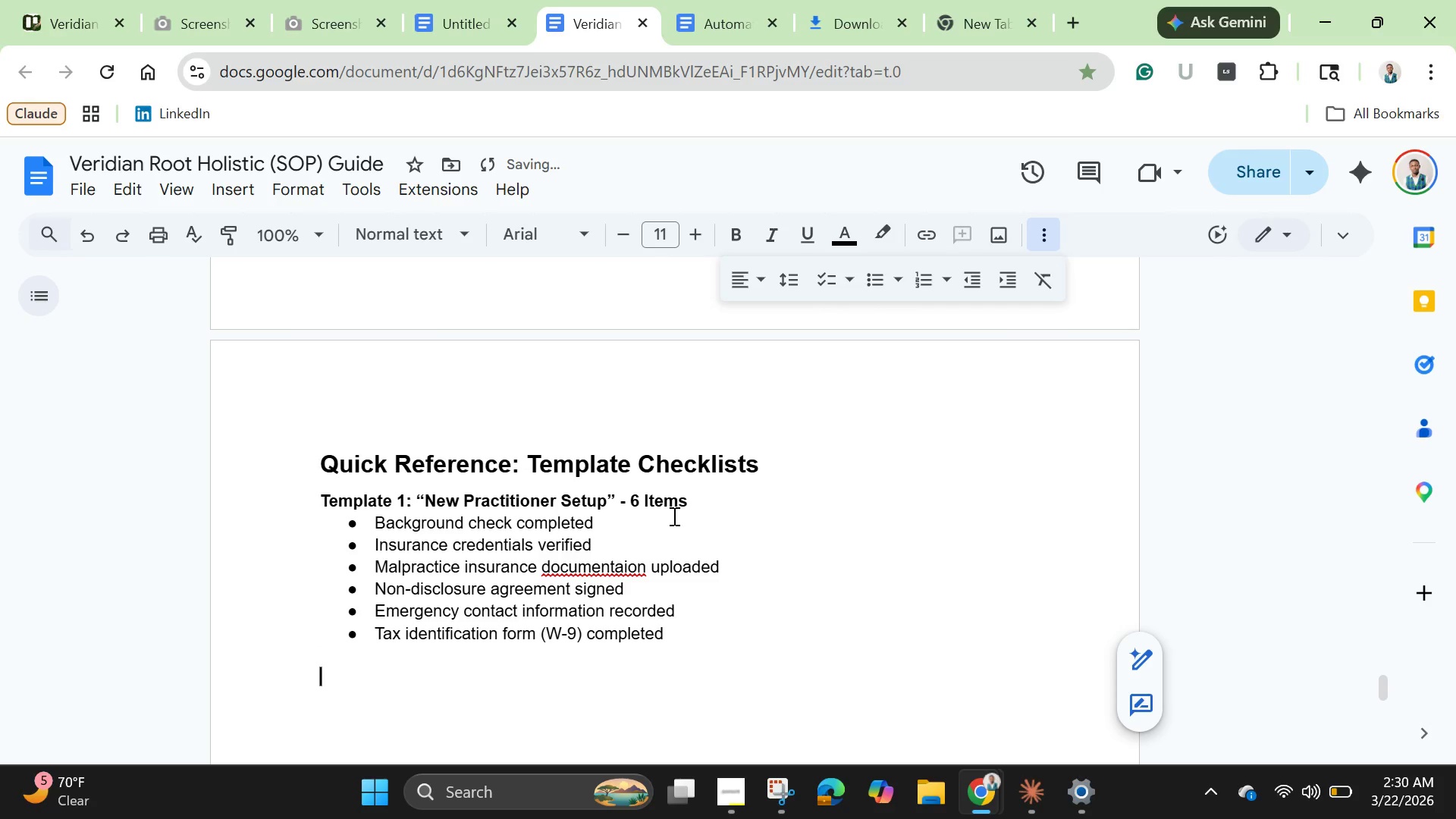 
key(Control+T)
 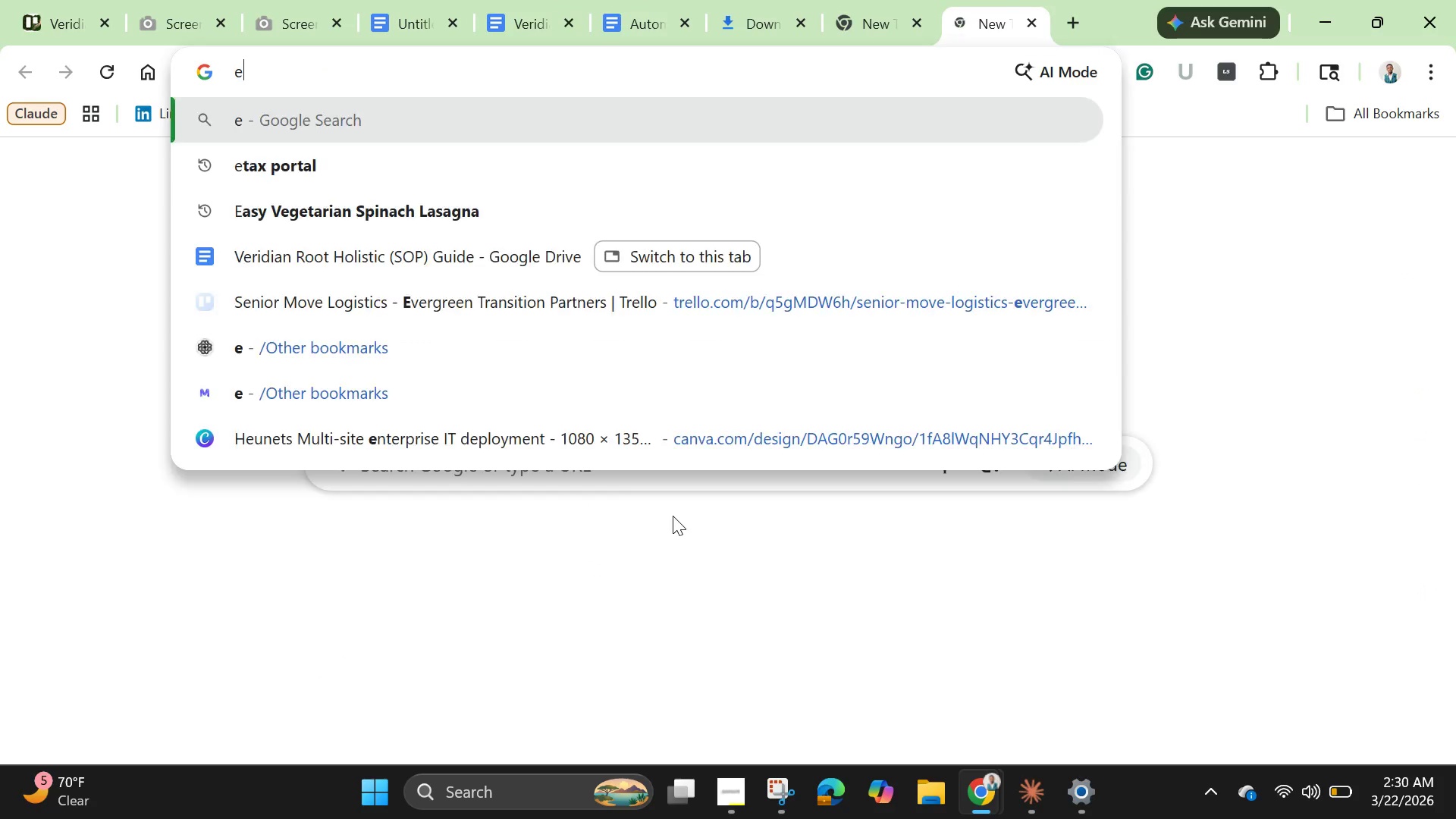 
key(E)
 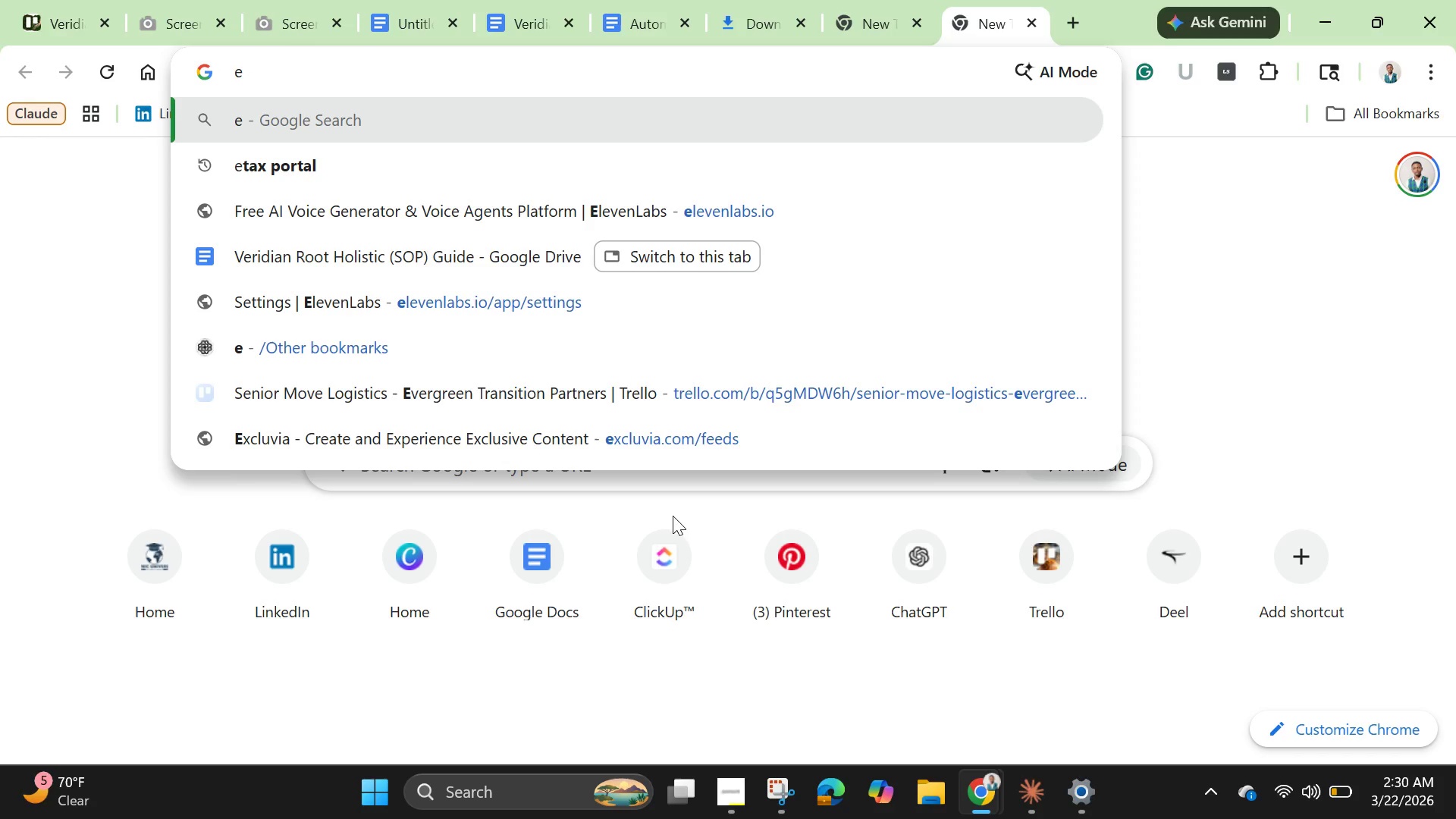 
wait(8.75)
 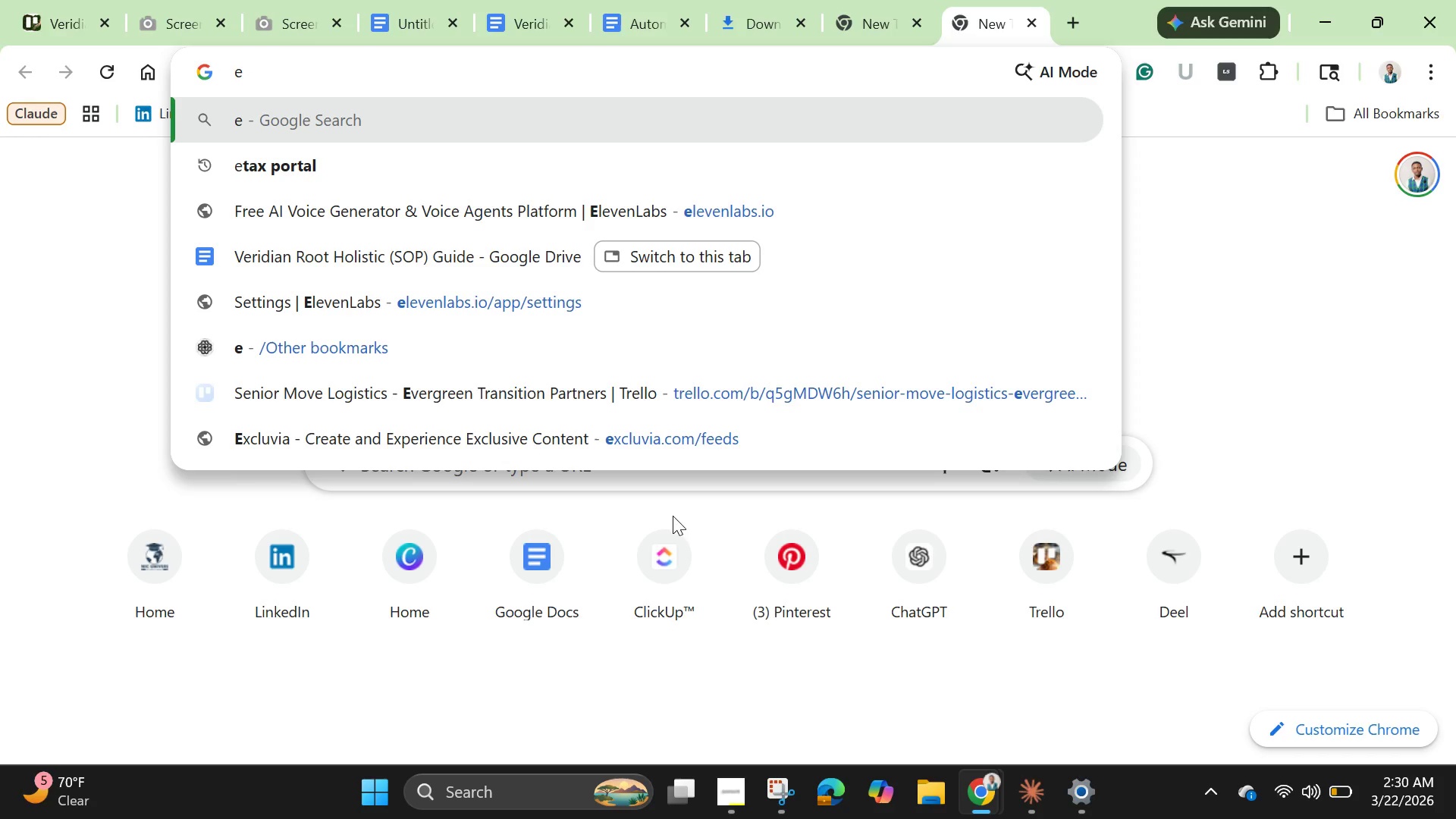 
left_click([534, 24])
 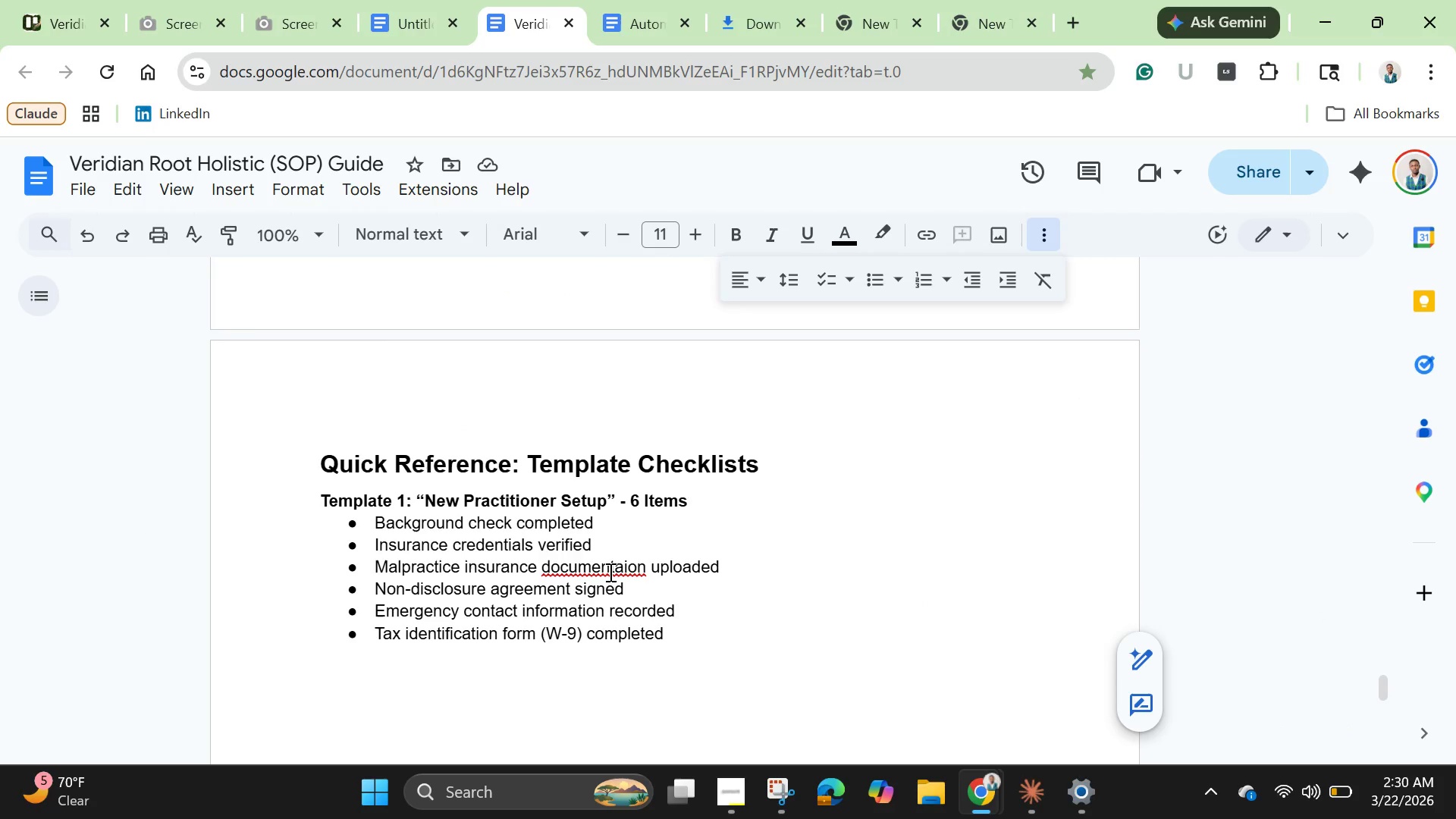 
left_click([609, 572])
 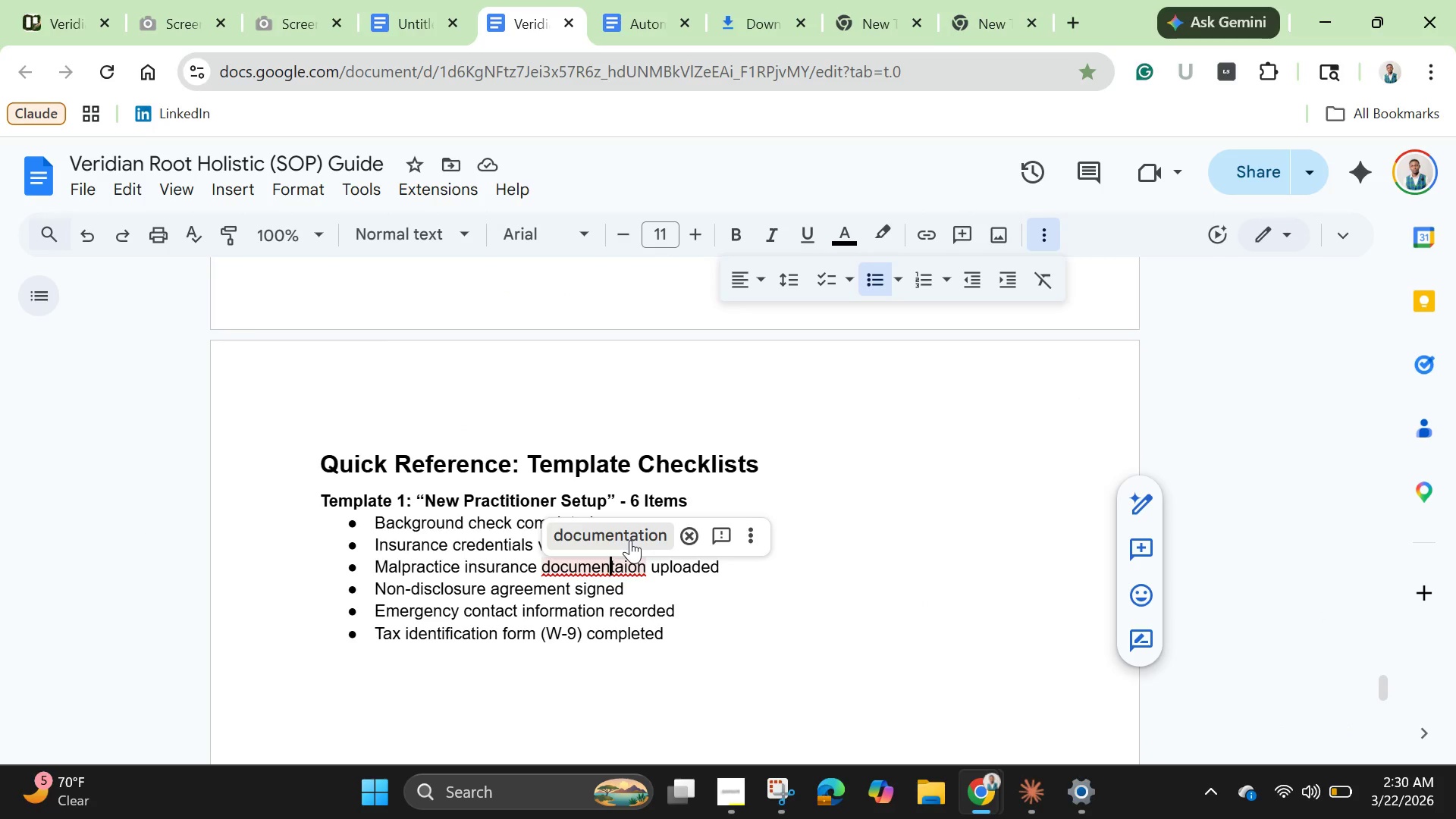 
left_click([630, 540])
 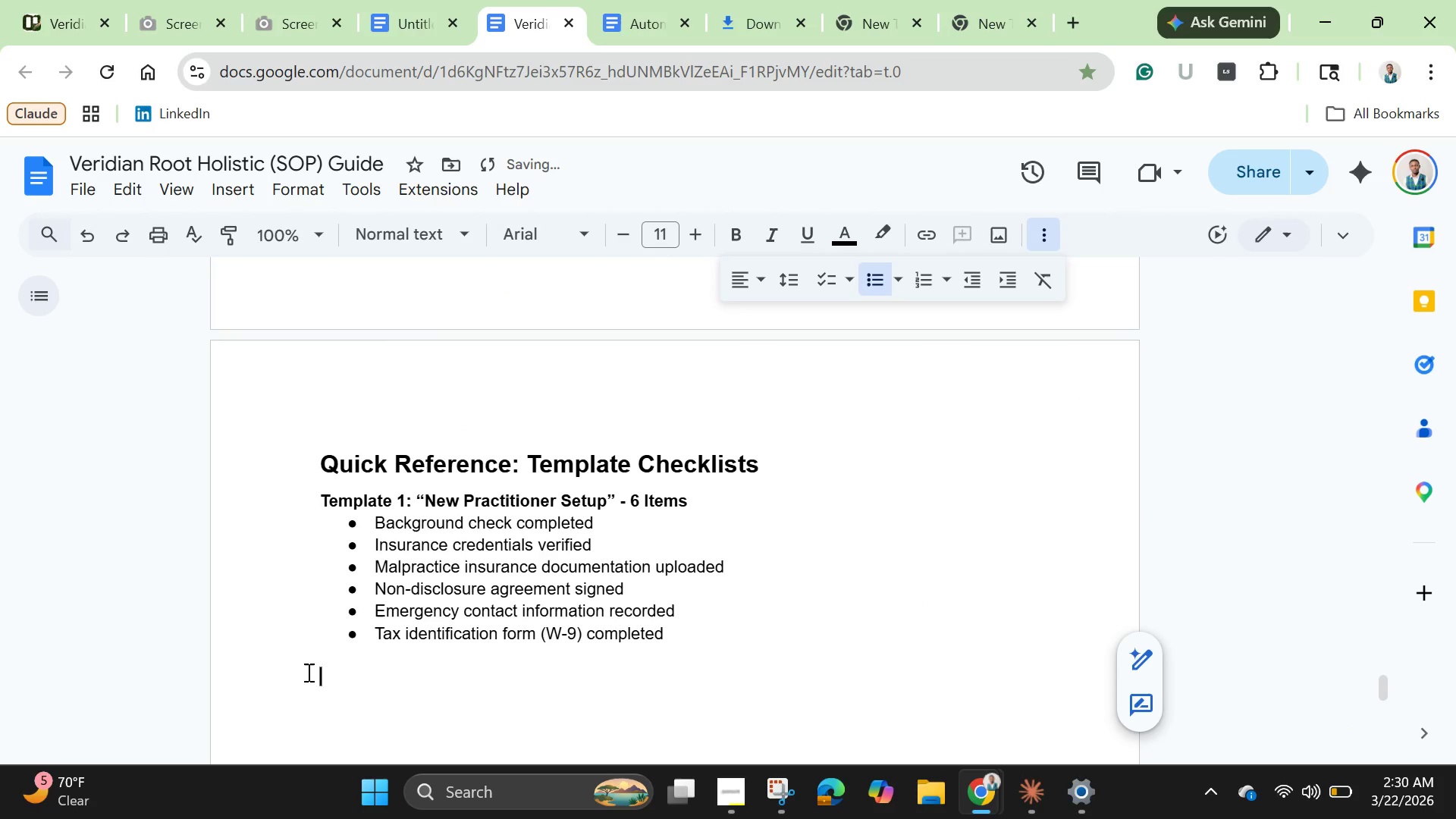 
left_click([307, 672])
 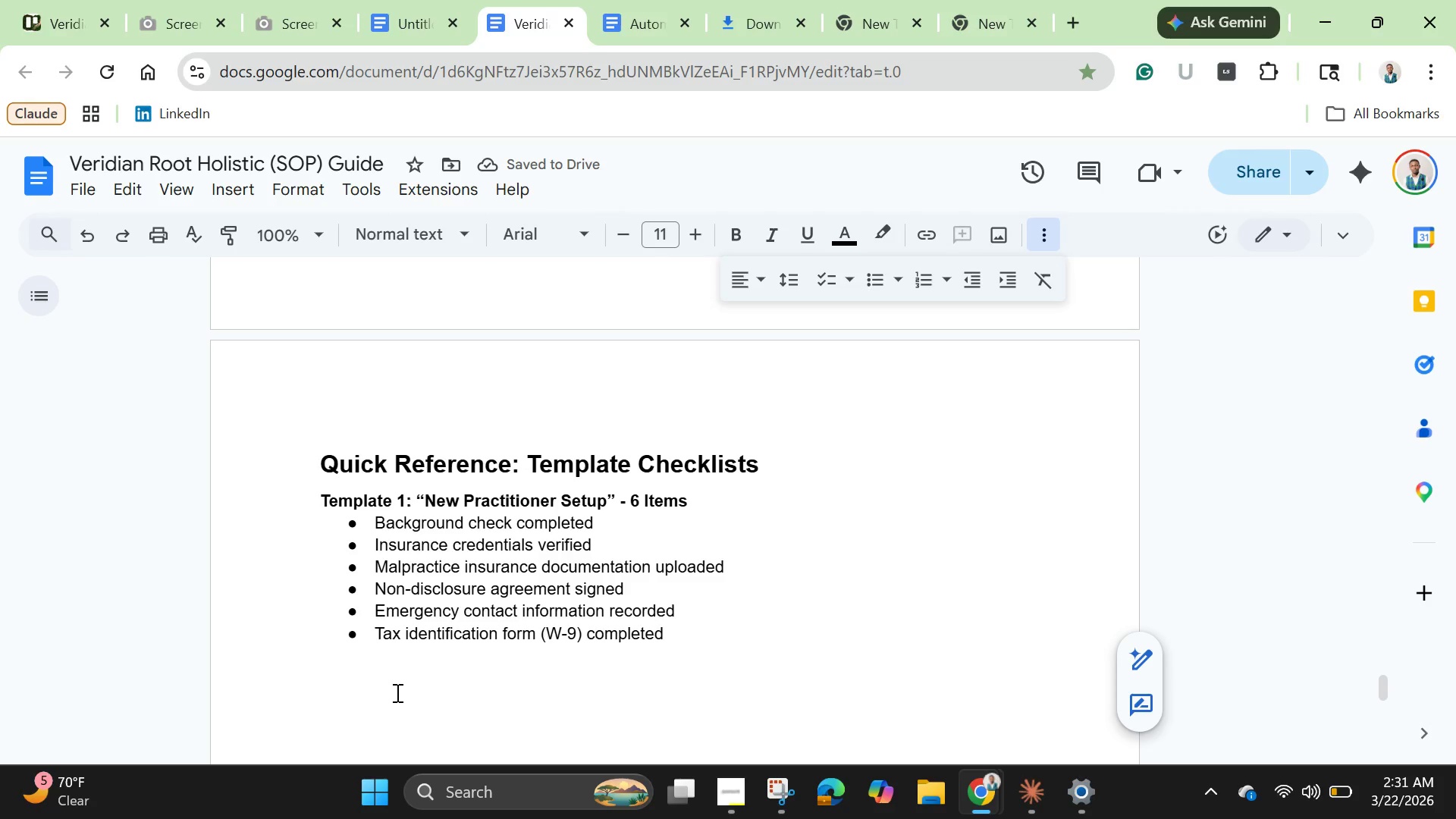 
wait(5.33)
 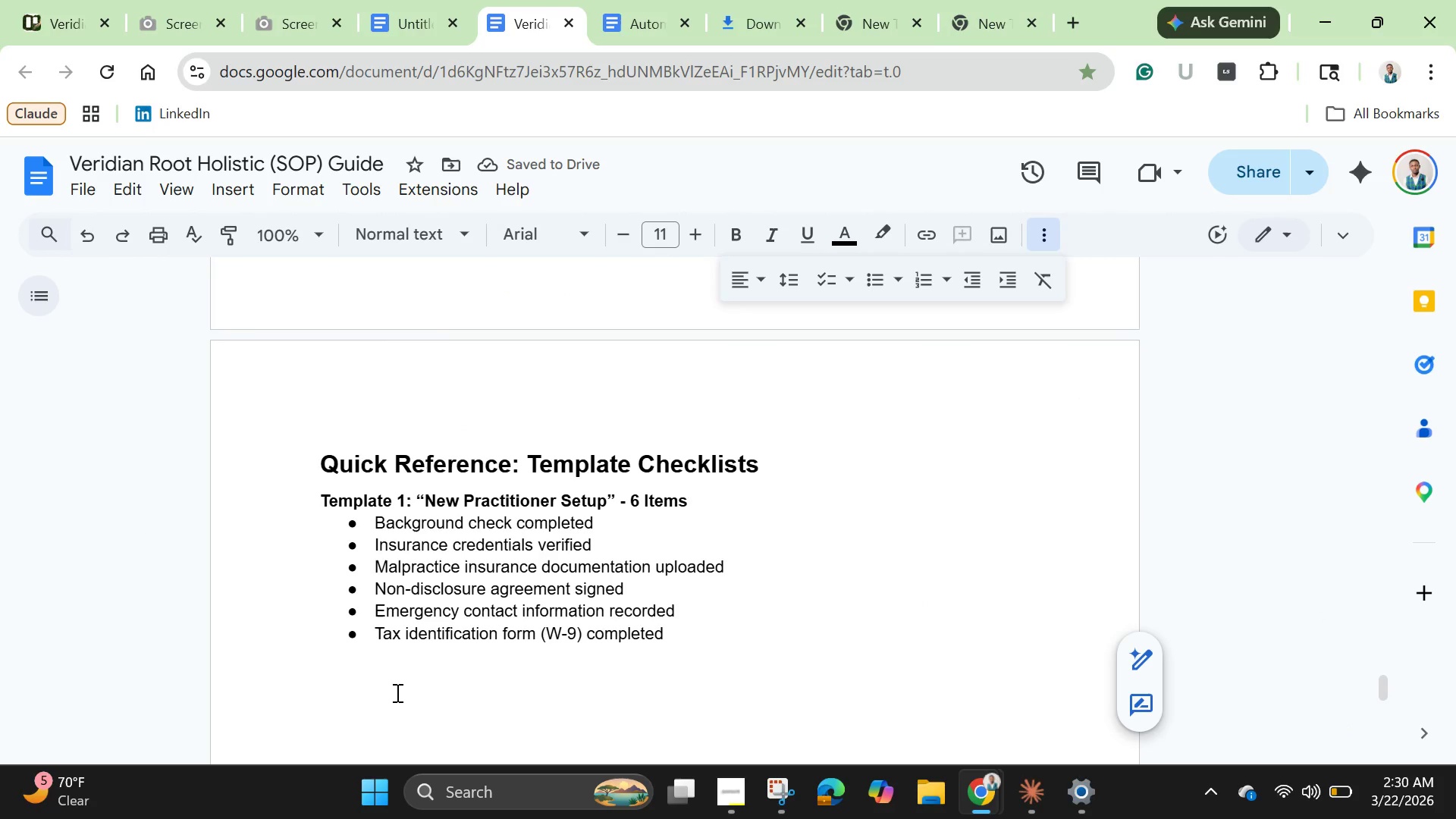 
type(Template @)
key(Backspace)
type(2: Room Sanitization R)
key(Backspace)
type(Training )
 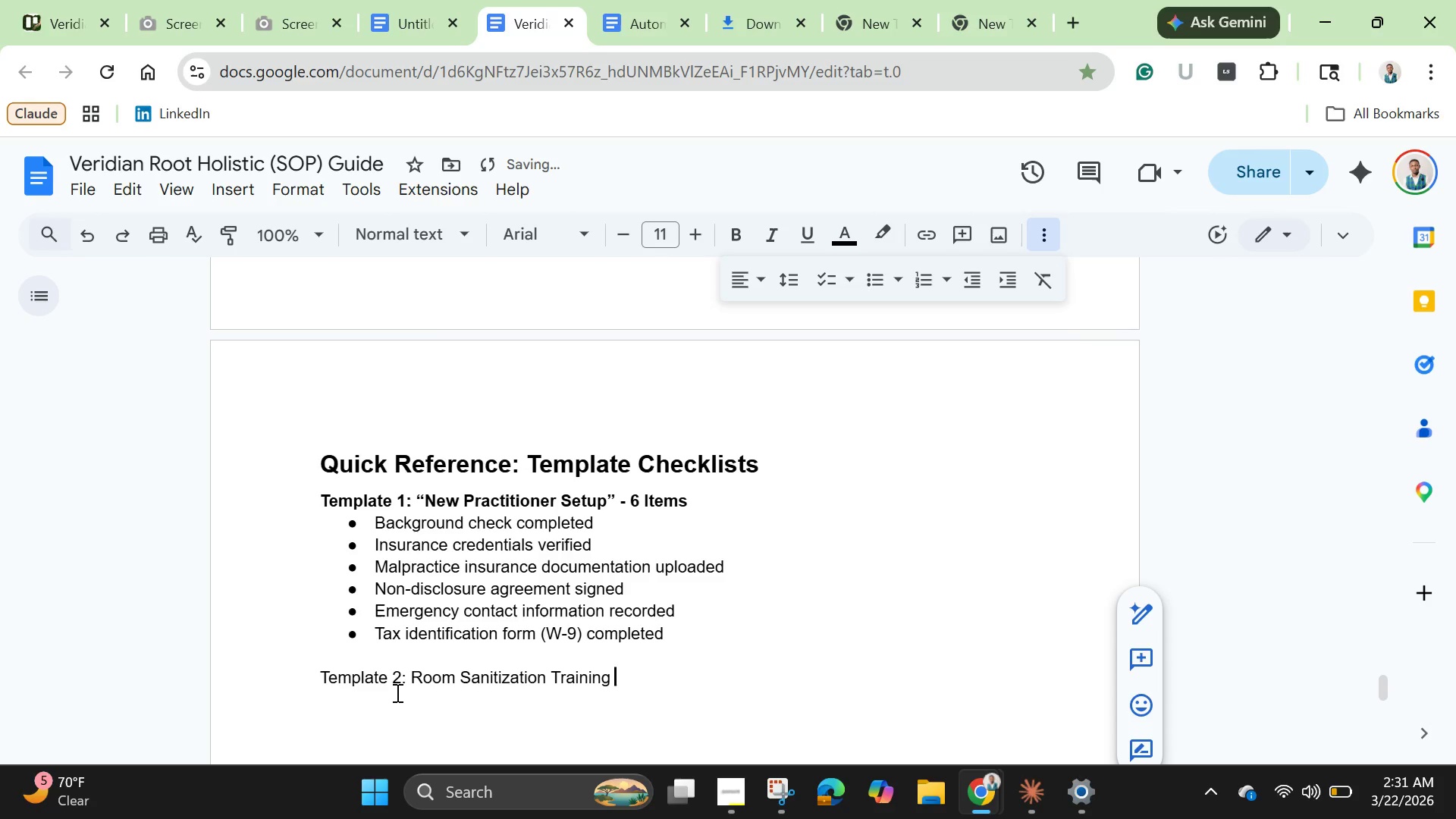 
wait(7.78)
 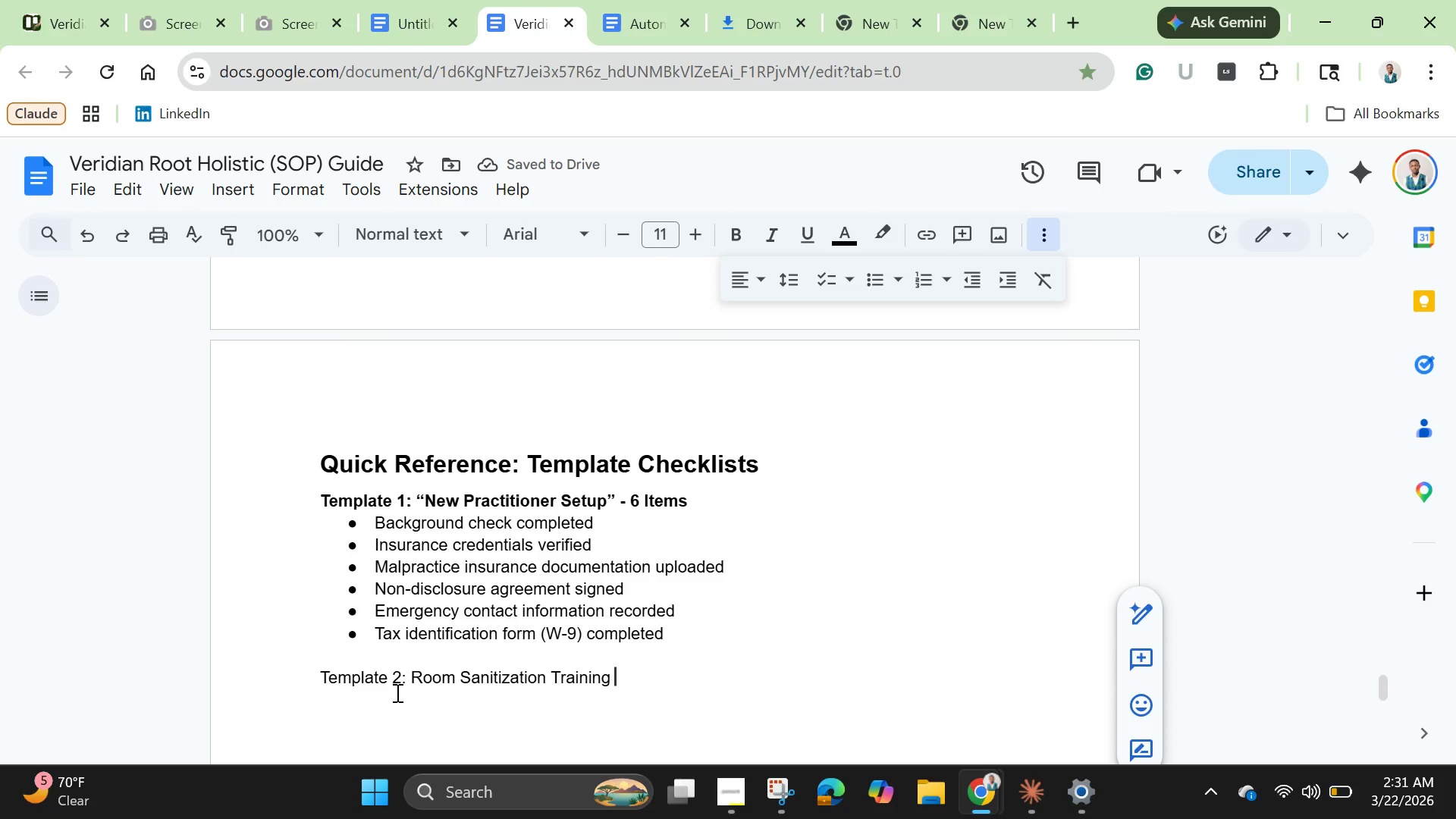 
left_click([414, 673])
 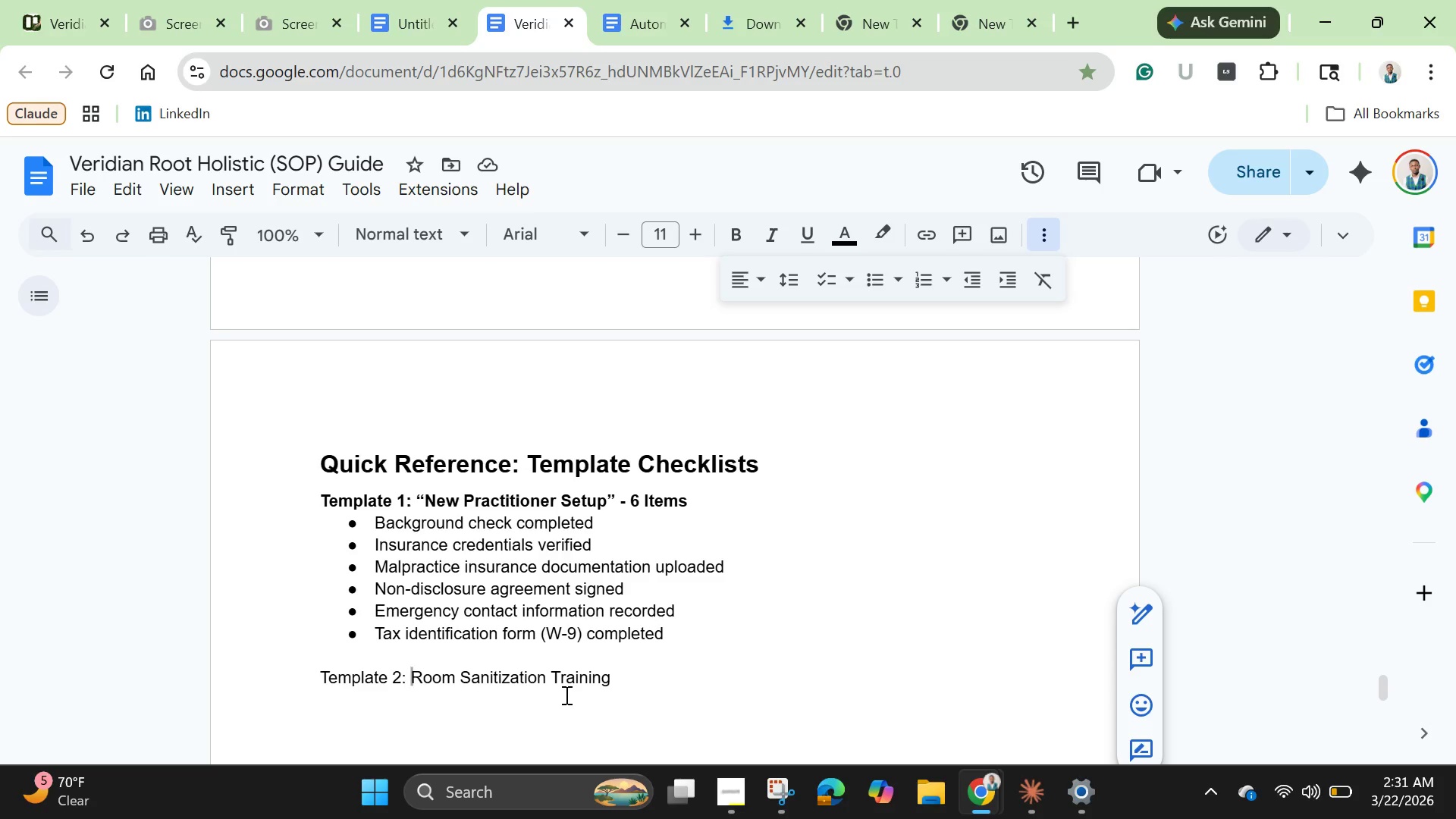 
key(Shift+Quote)
 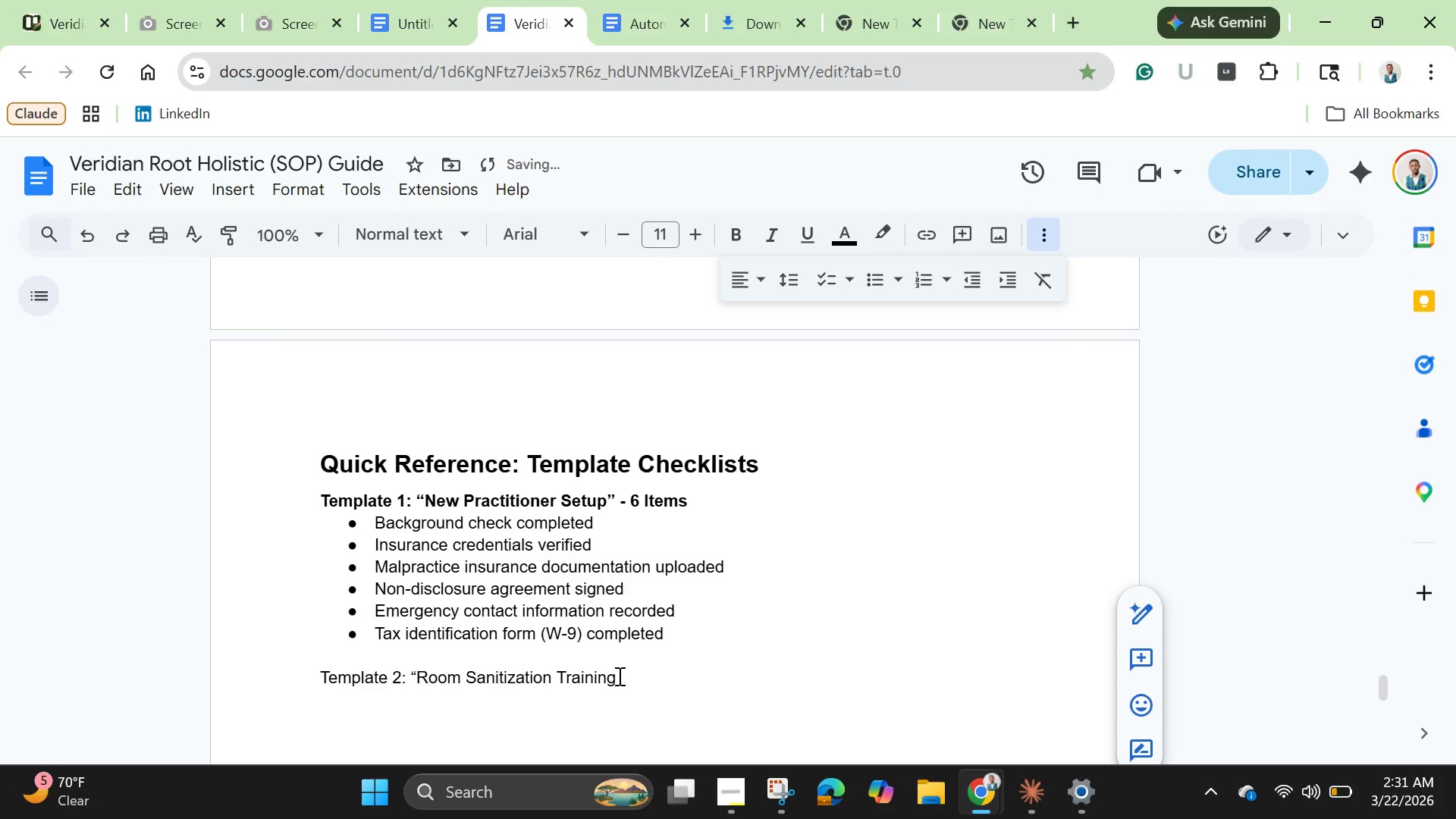 
left_click([618, 676])
 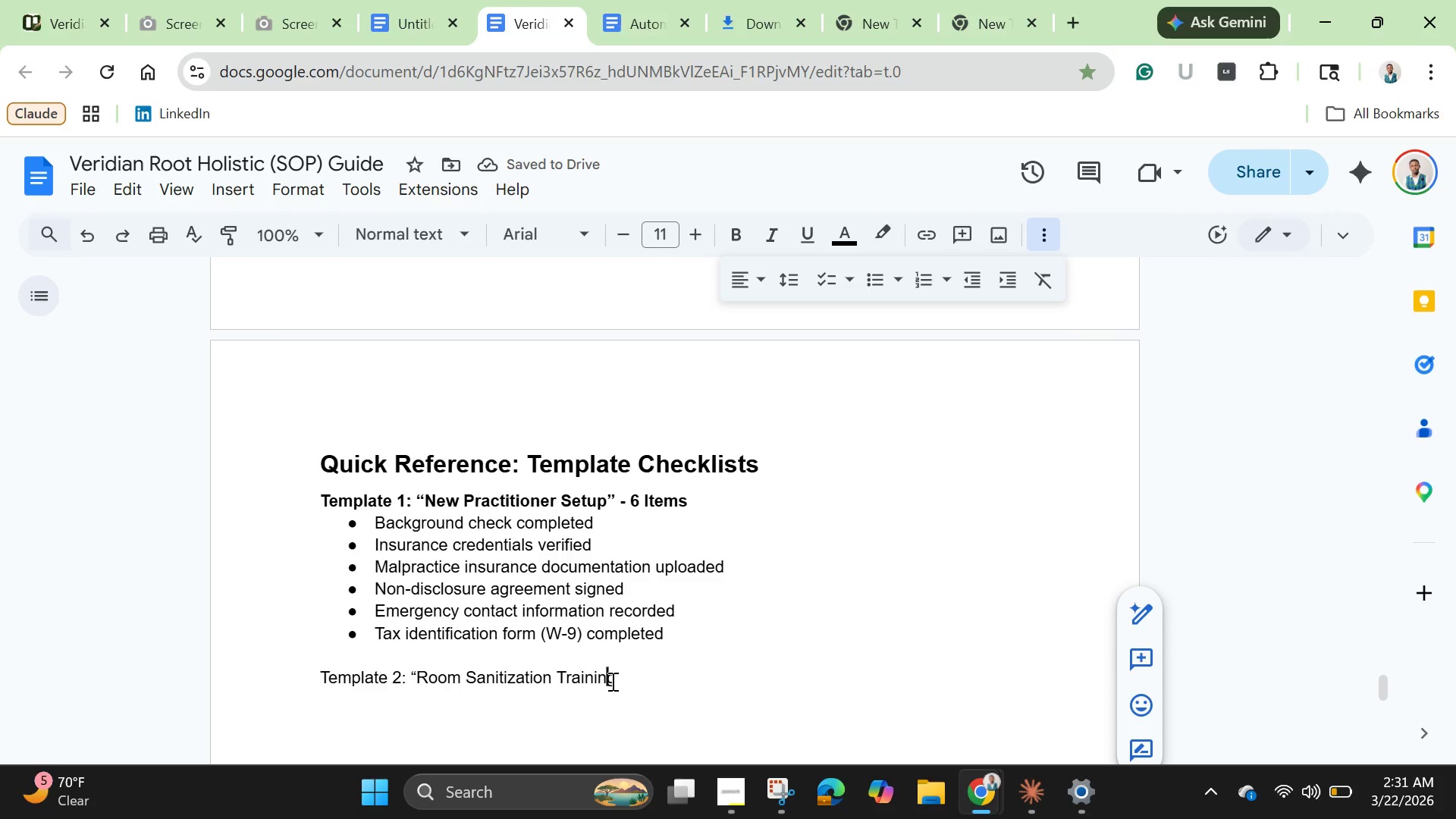 
left_click([611, 681])
 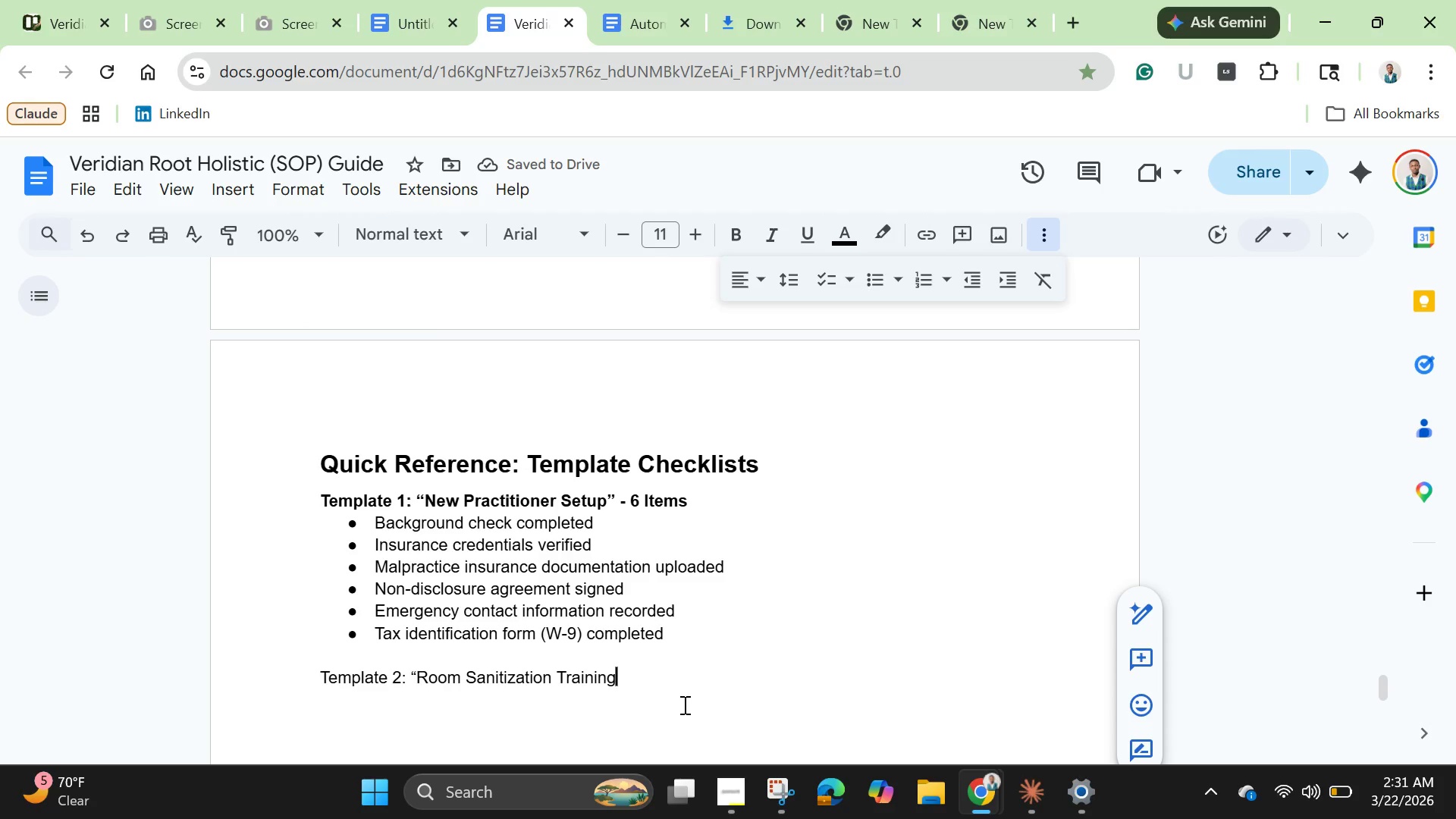 
key(ArrowRight)
 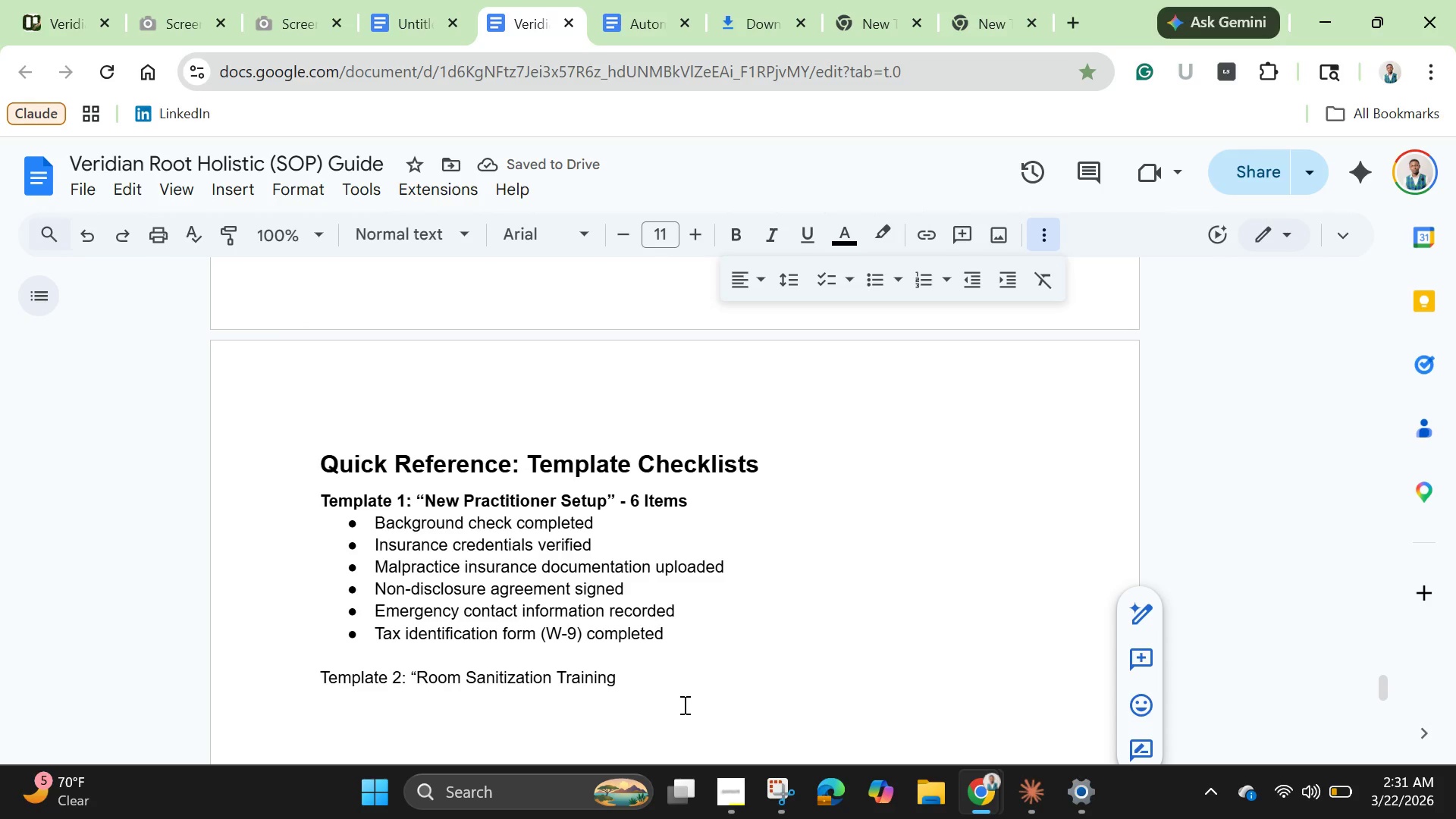 
key(Shift+Backslash)
 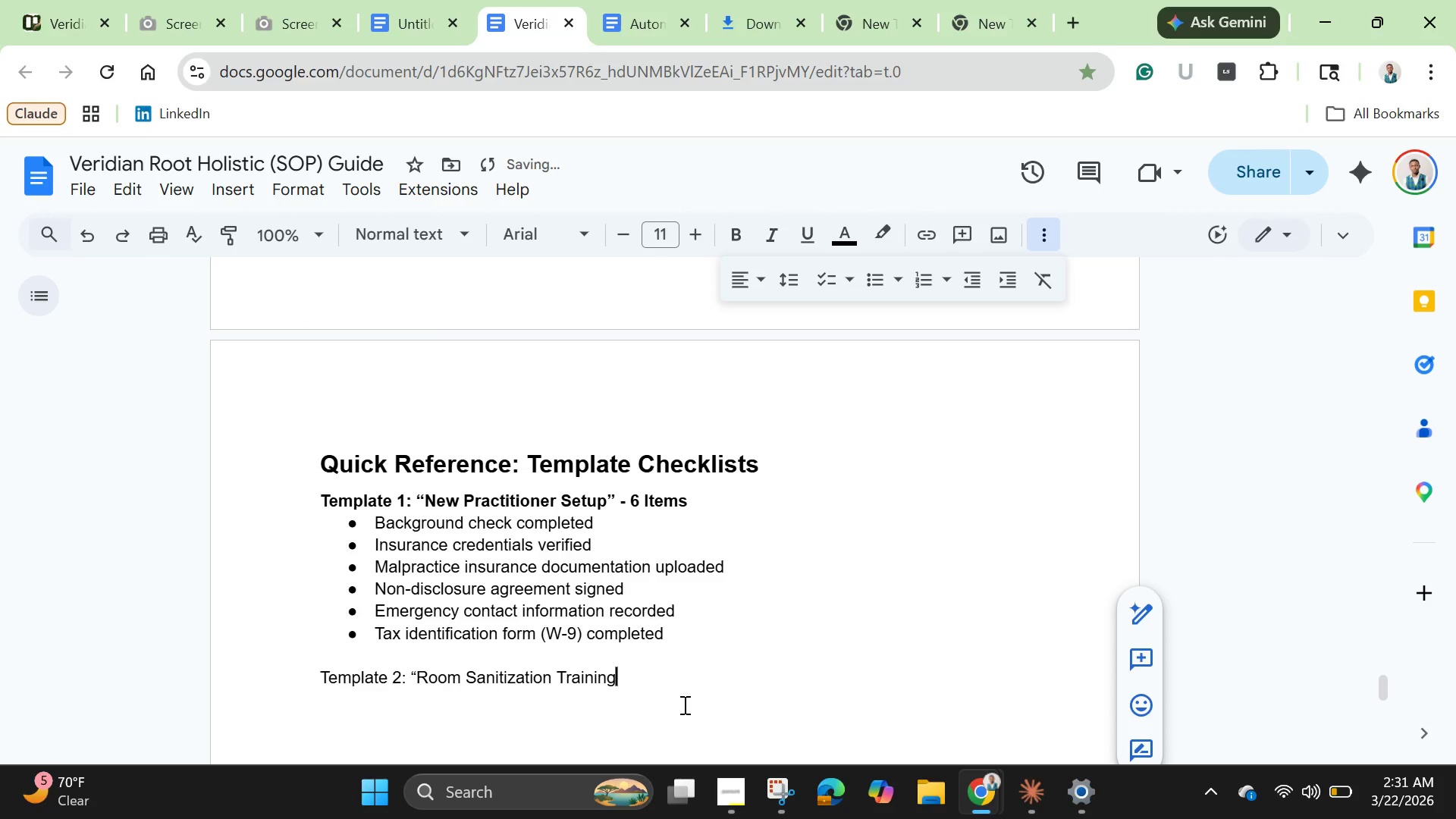 
key(Backspace)
 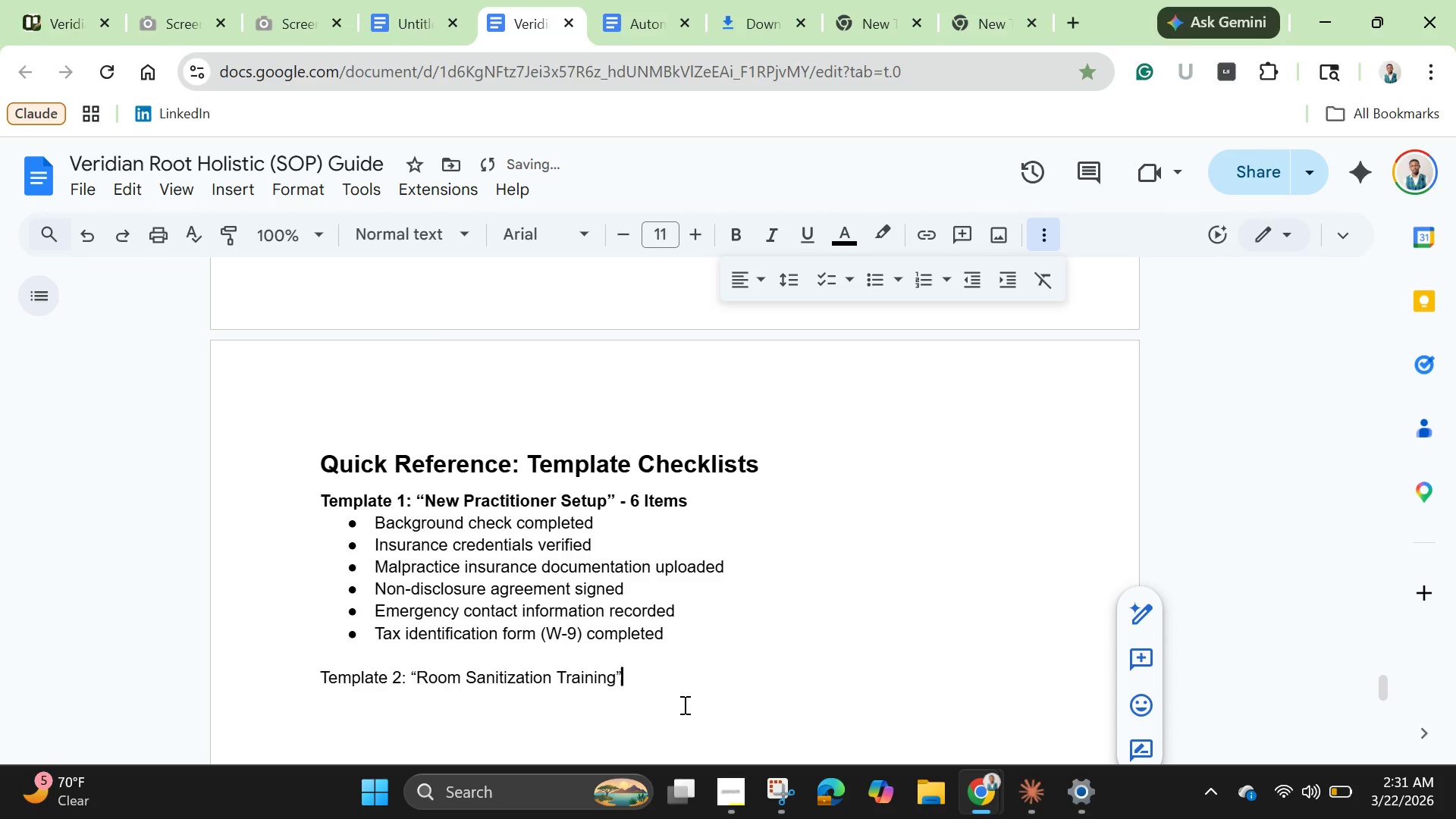 
key(Shift+Quote)
 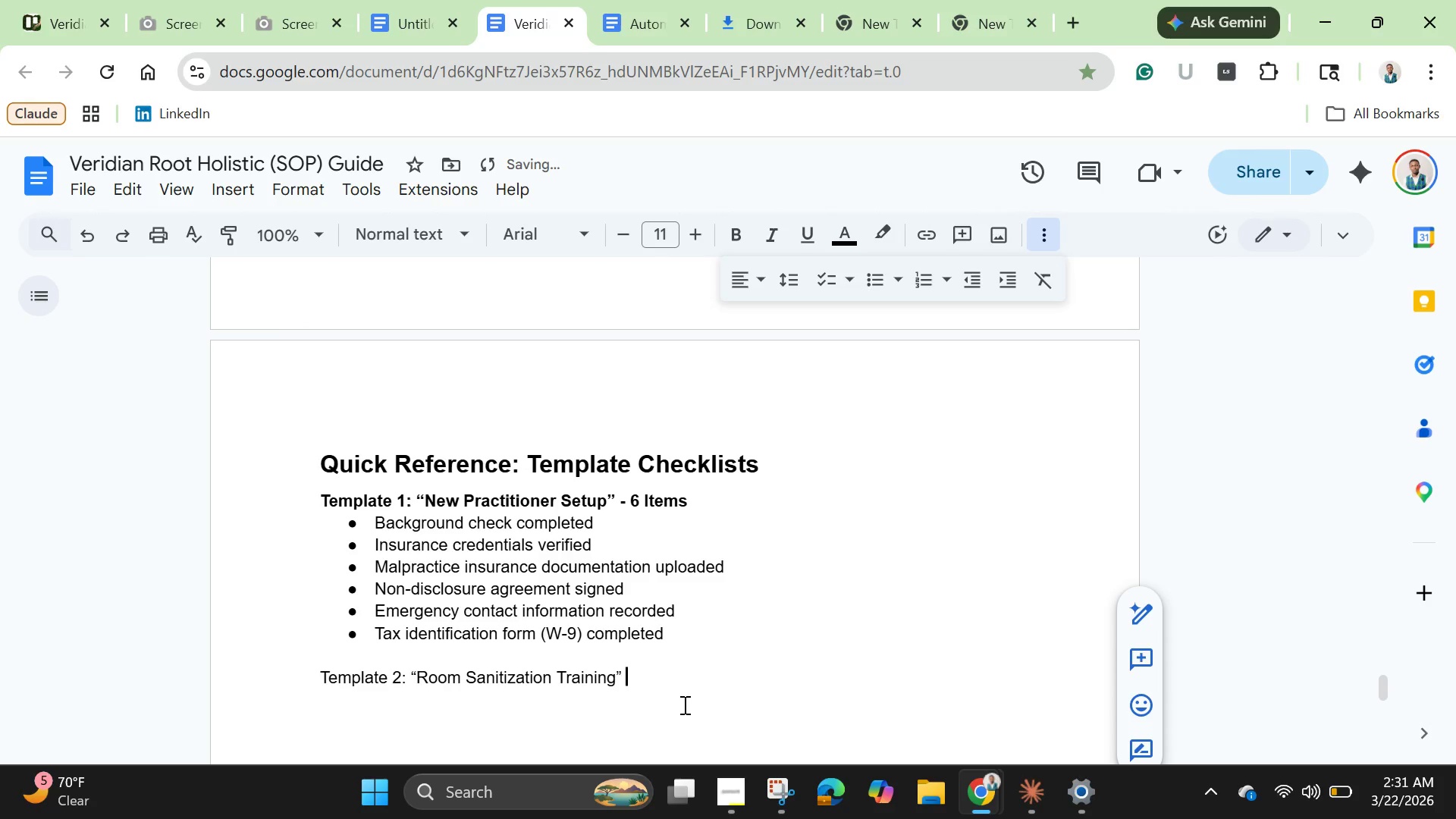 
key(Space)
 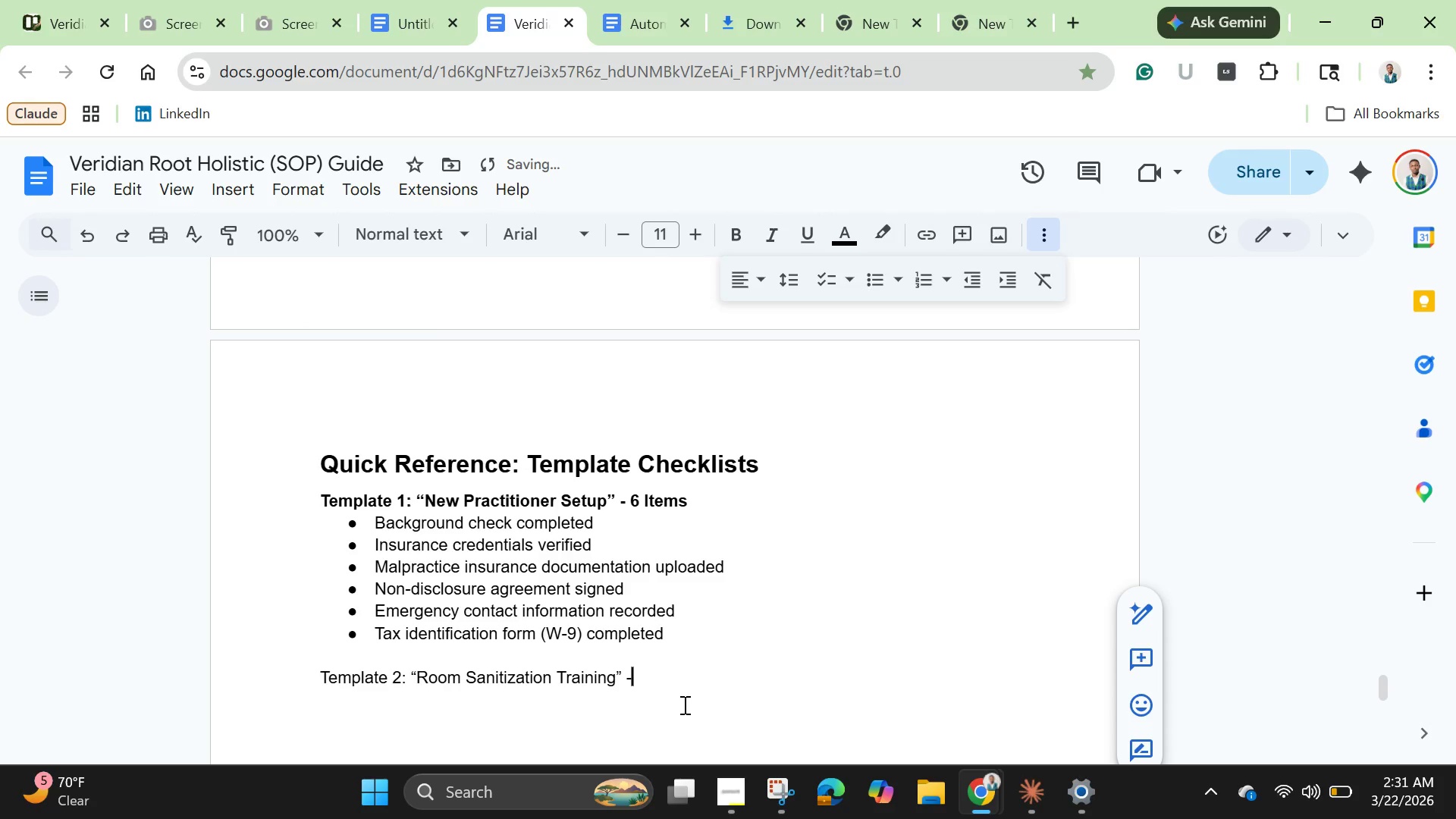 
key(Minus)
 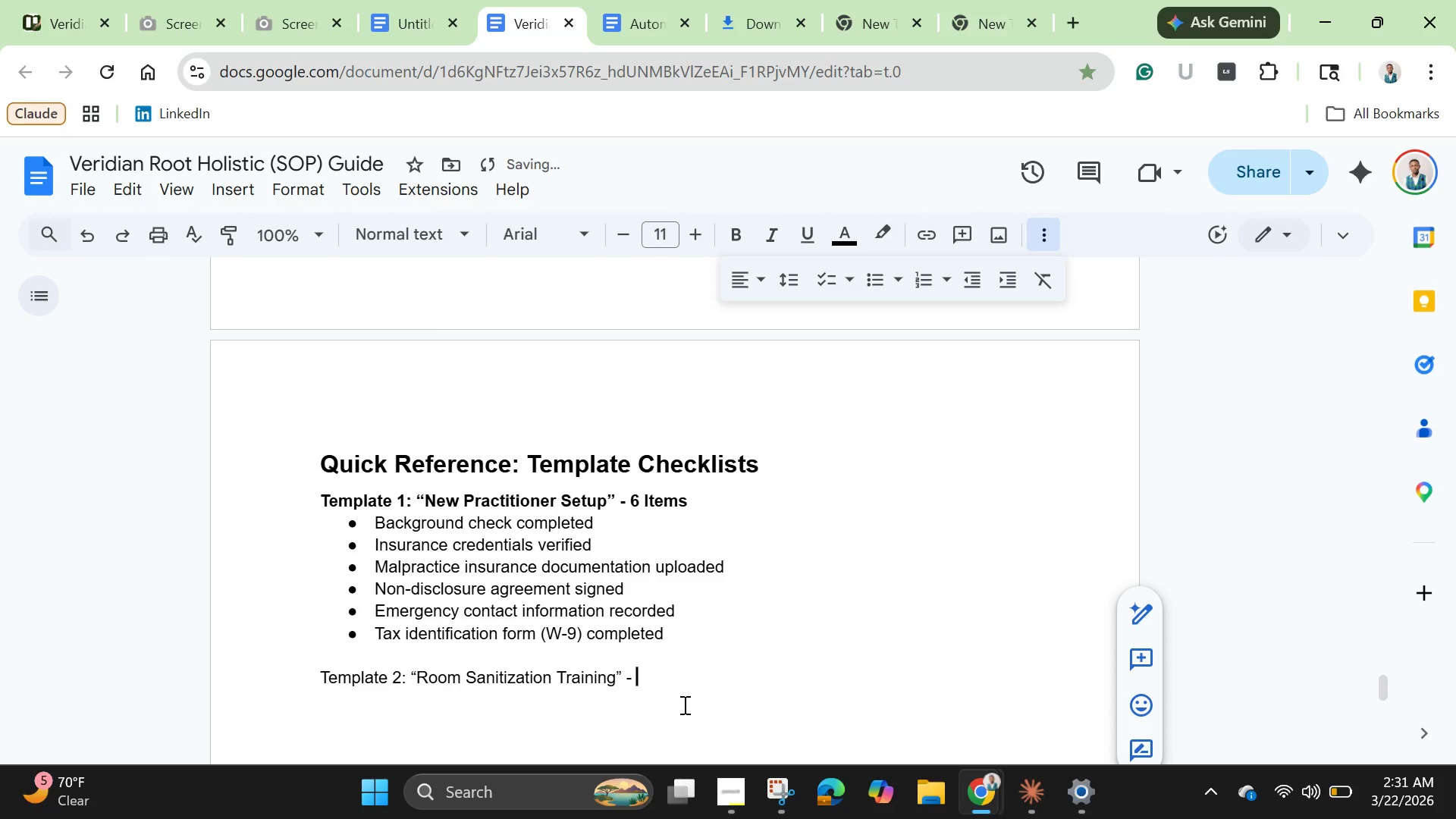 
key(Space)
 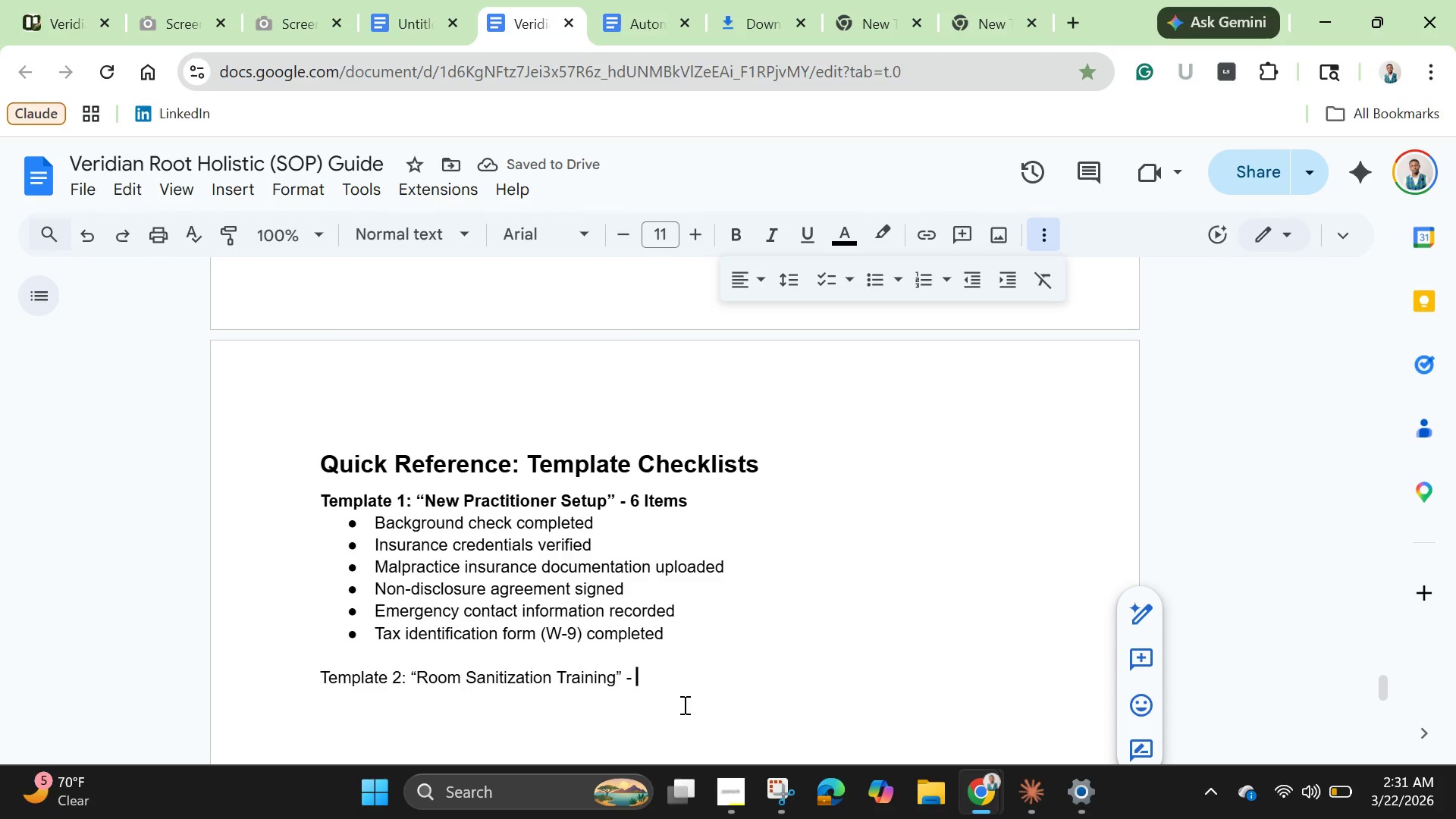 
type(7 i)
key(Backspace)
type(Items)
 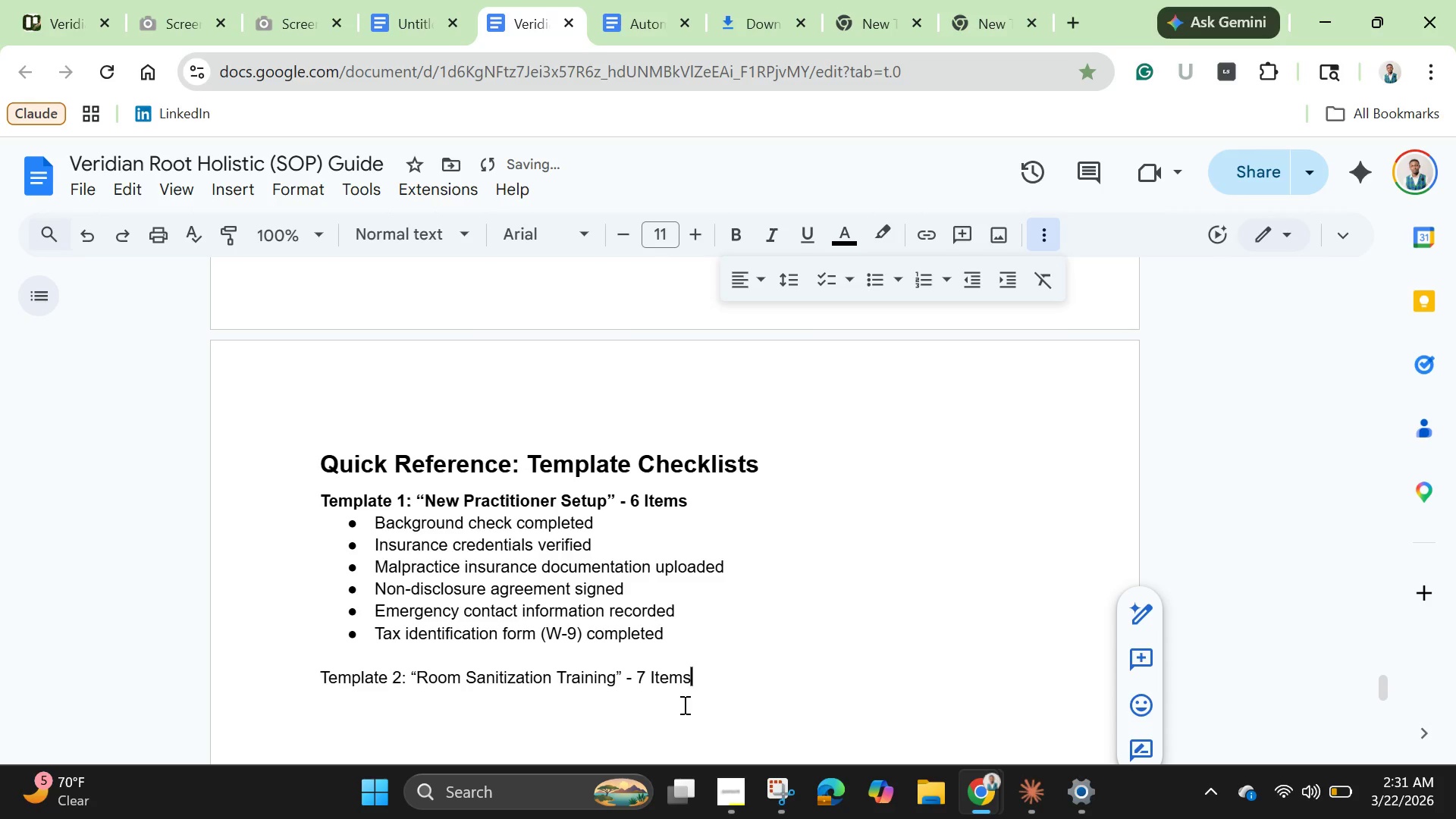 
left_click_drag(start_coordinate=[321, 670], to_coordinate=[690, 679])
 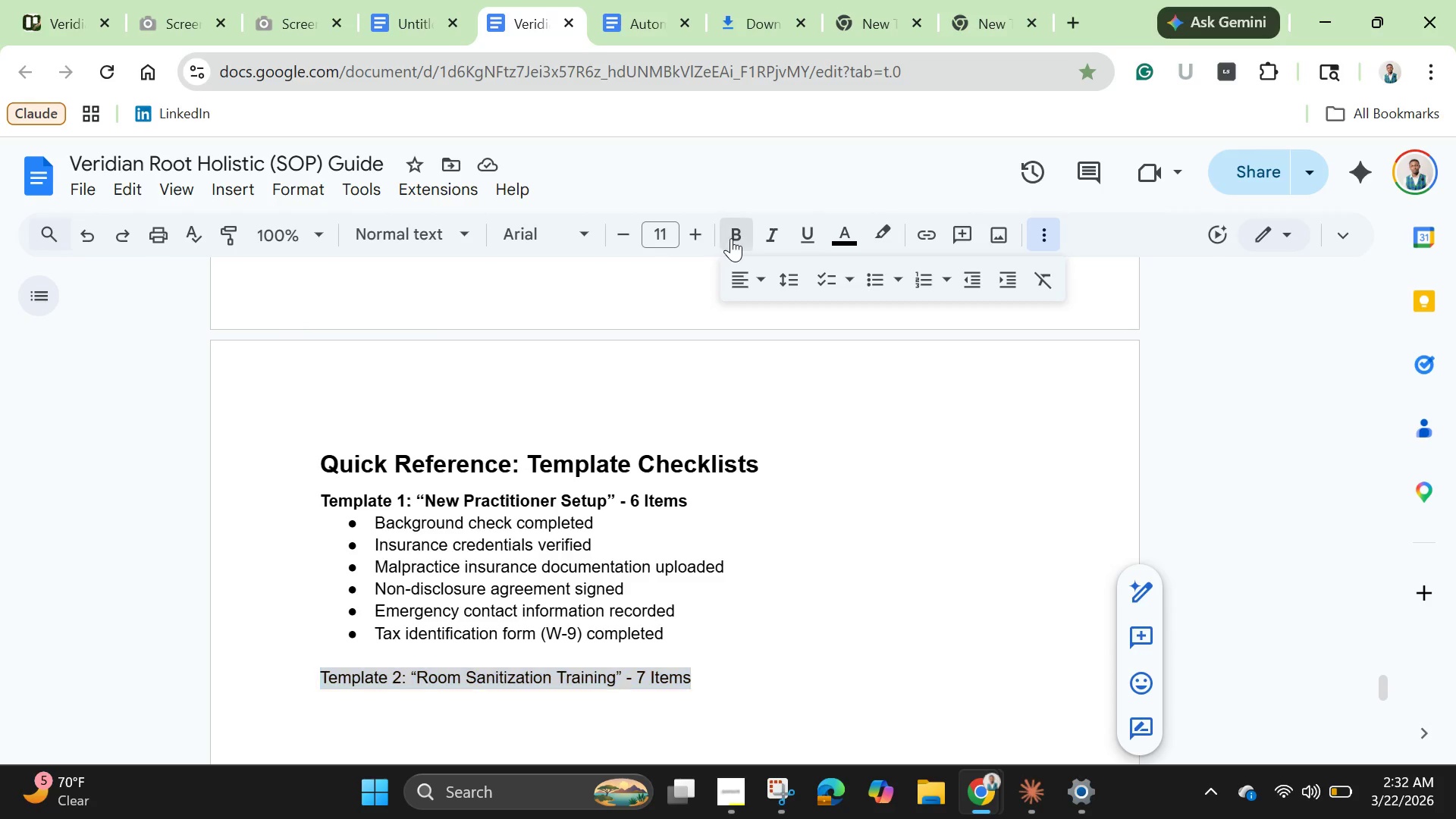 
left_click([731, 238])
 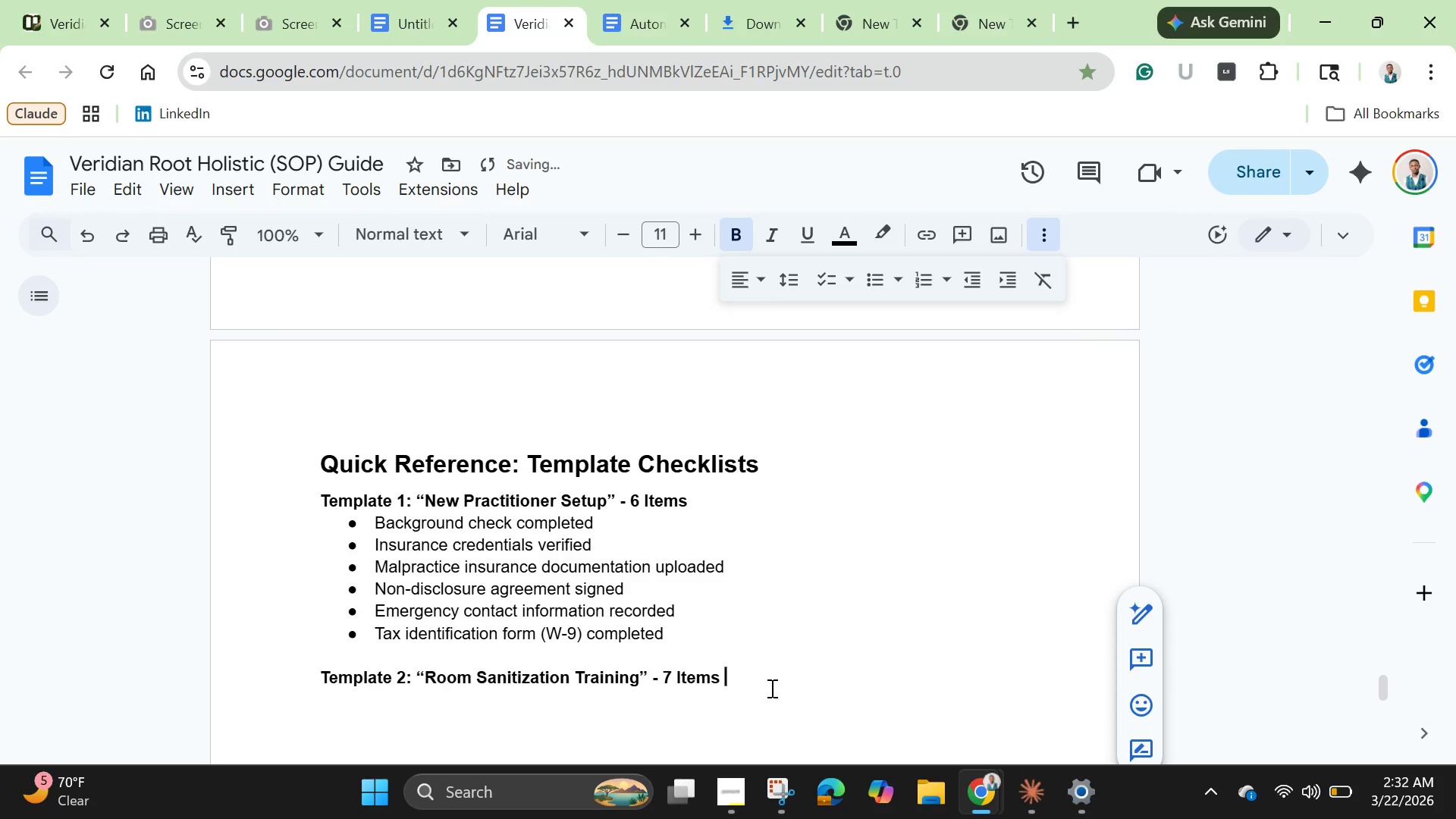 
left_click([770, 688])
 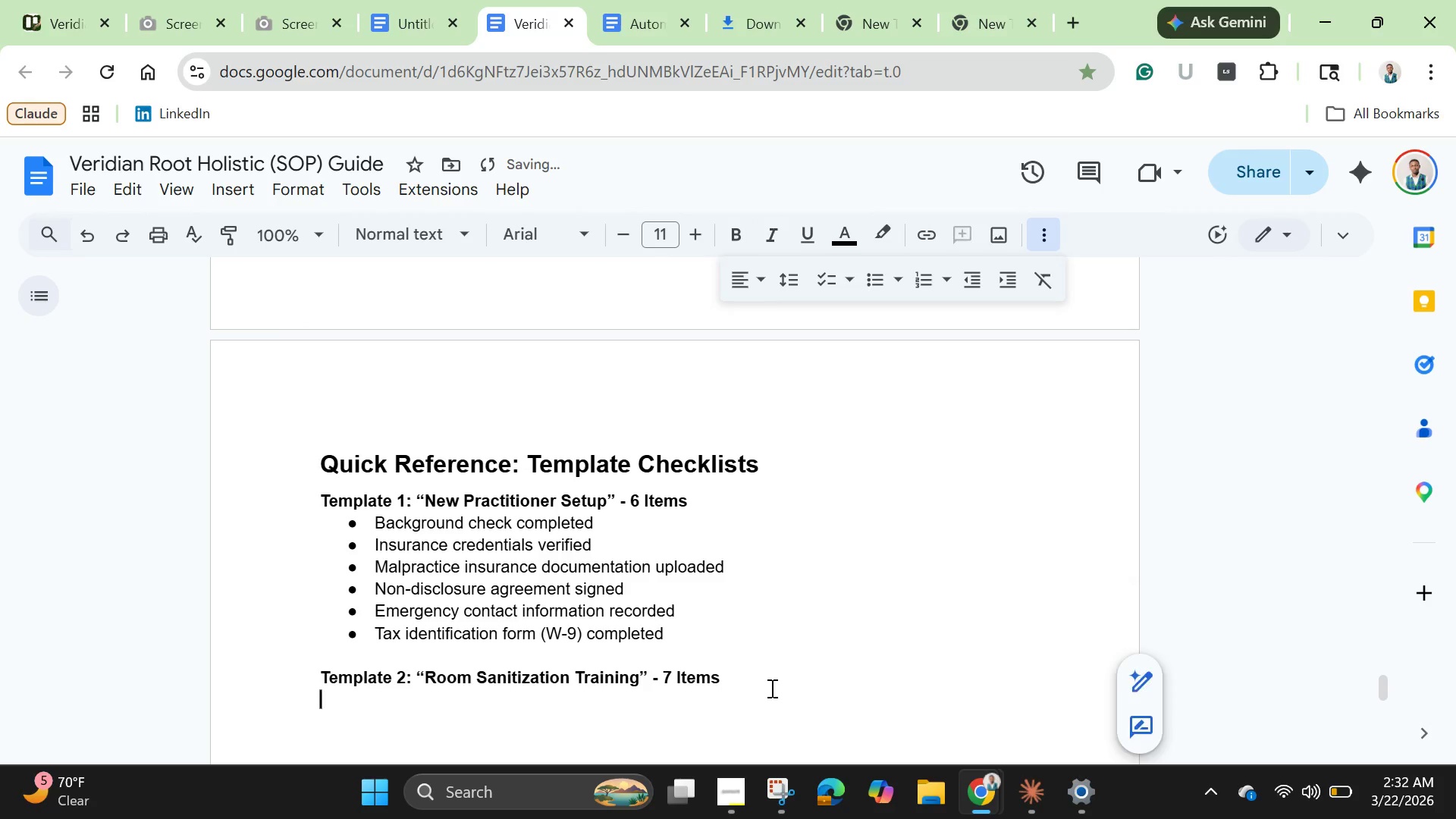 
key(Enter)
 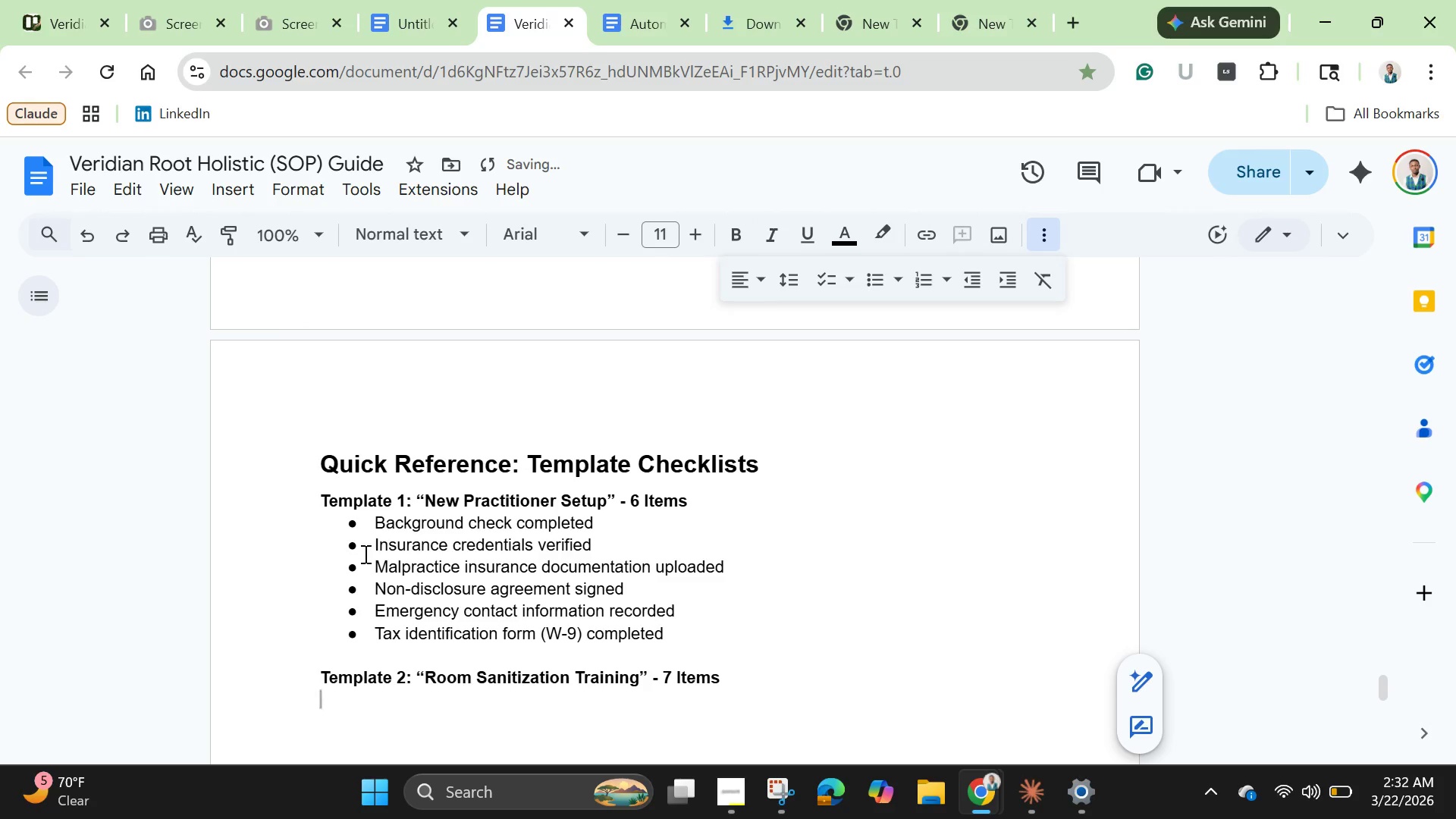 
mouse_move([795, 246])
 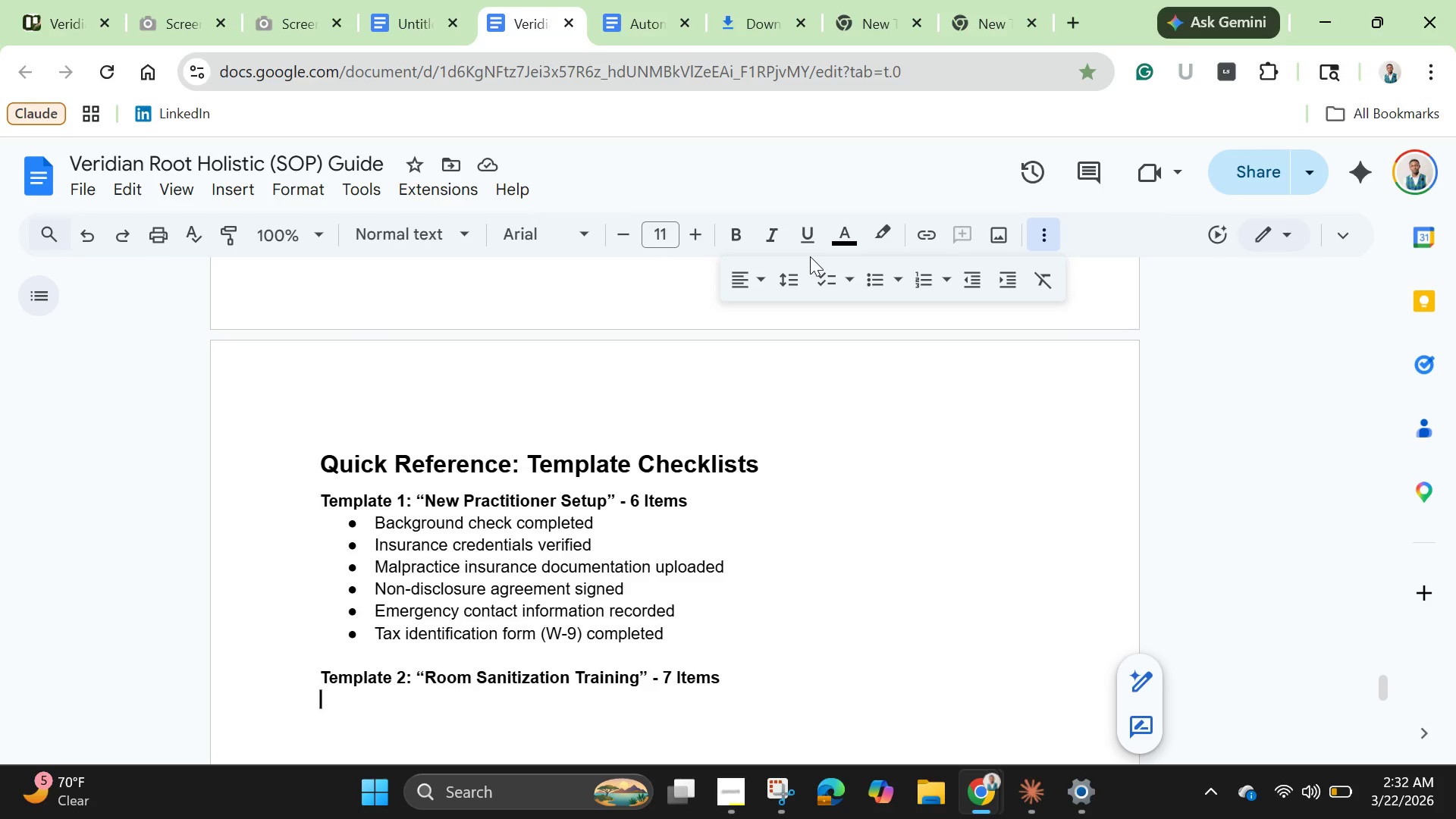 
type(Understand CDC cleaning standards)
 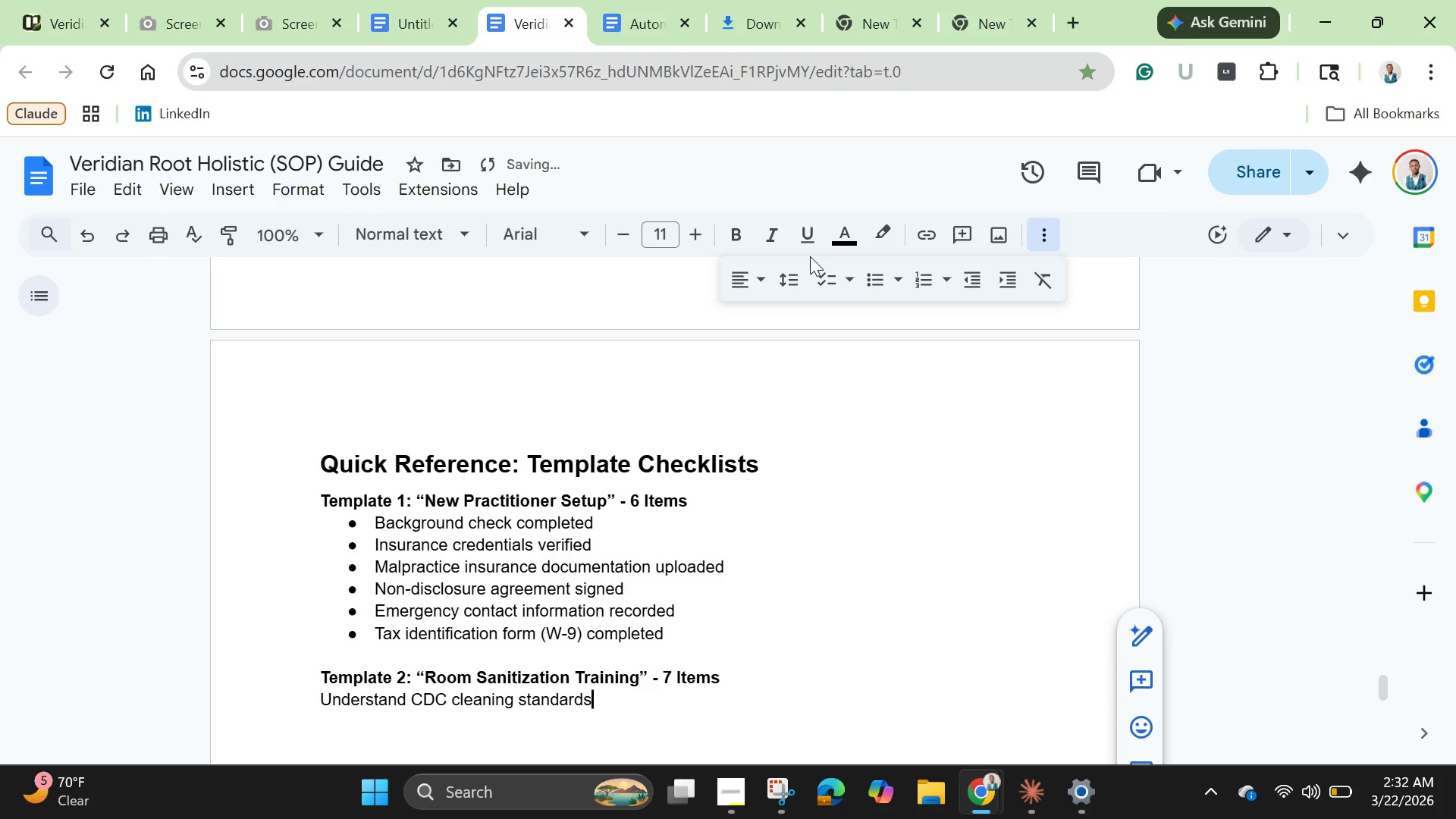 
key(Enter)
 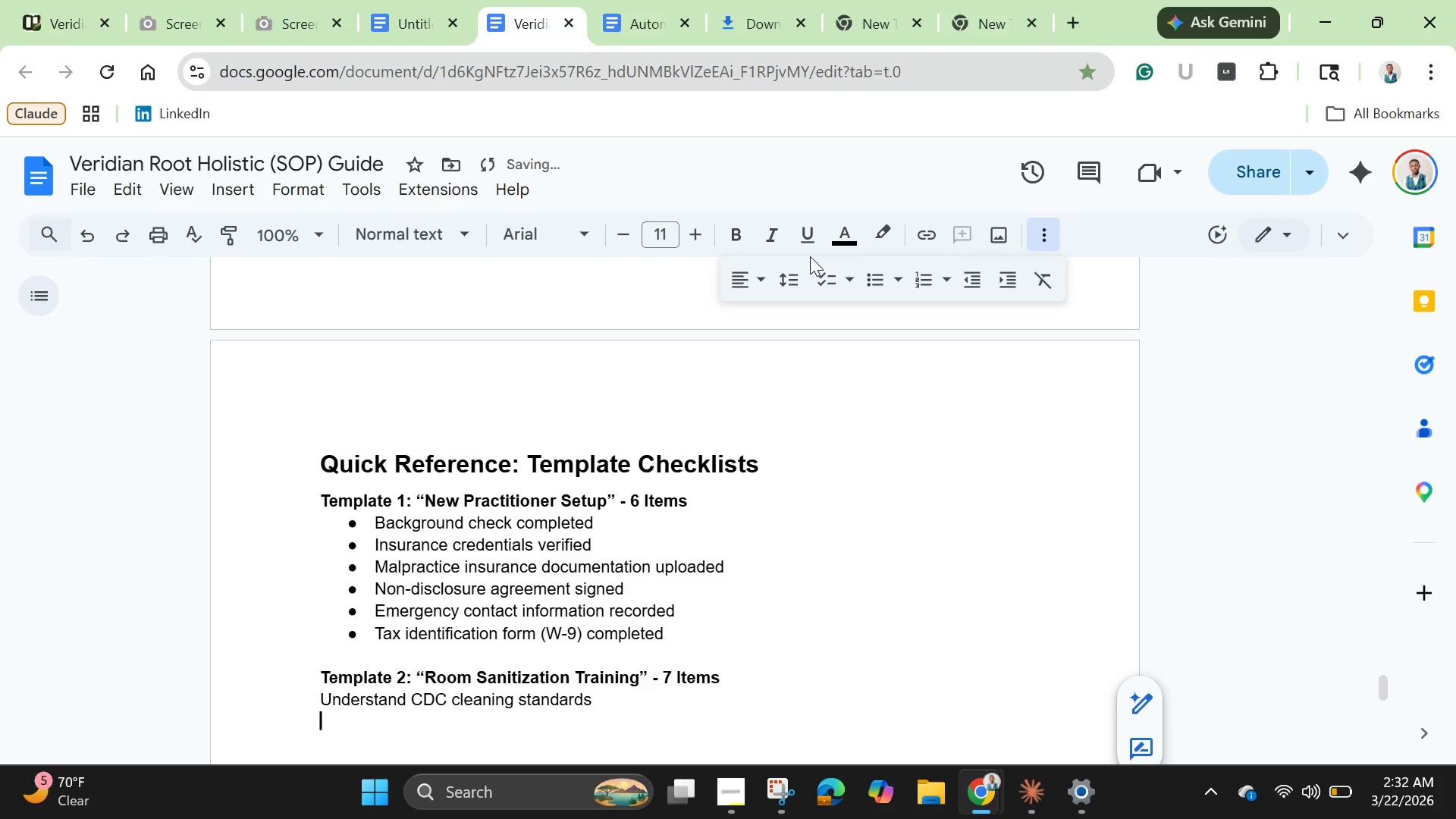 
type(Practis)
key(Backspace)
type(ce with hospital grade disinfectant)
 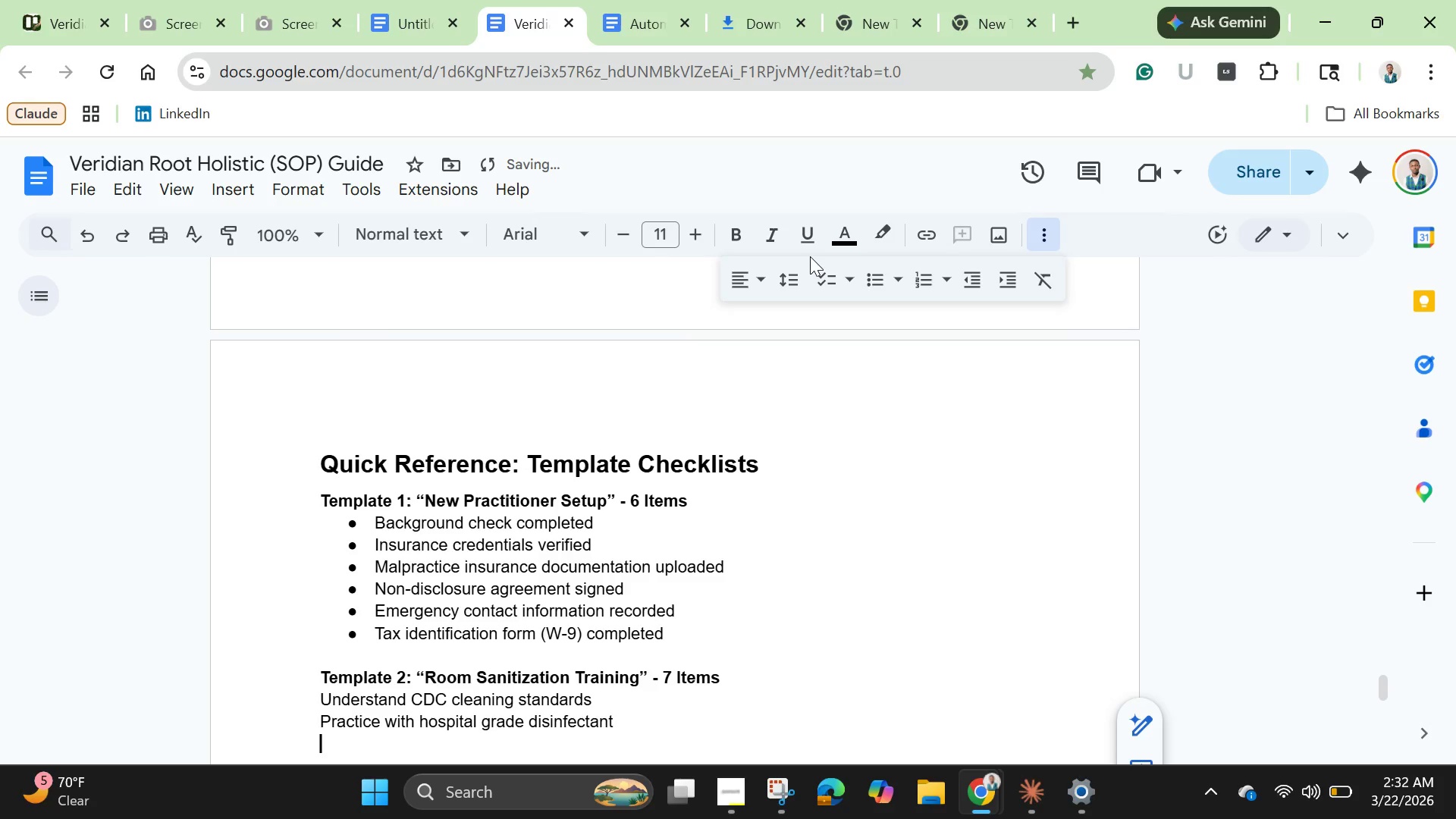 
key(Enter)
 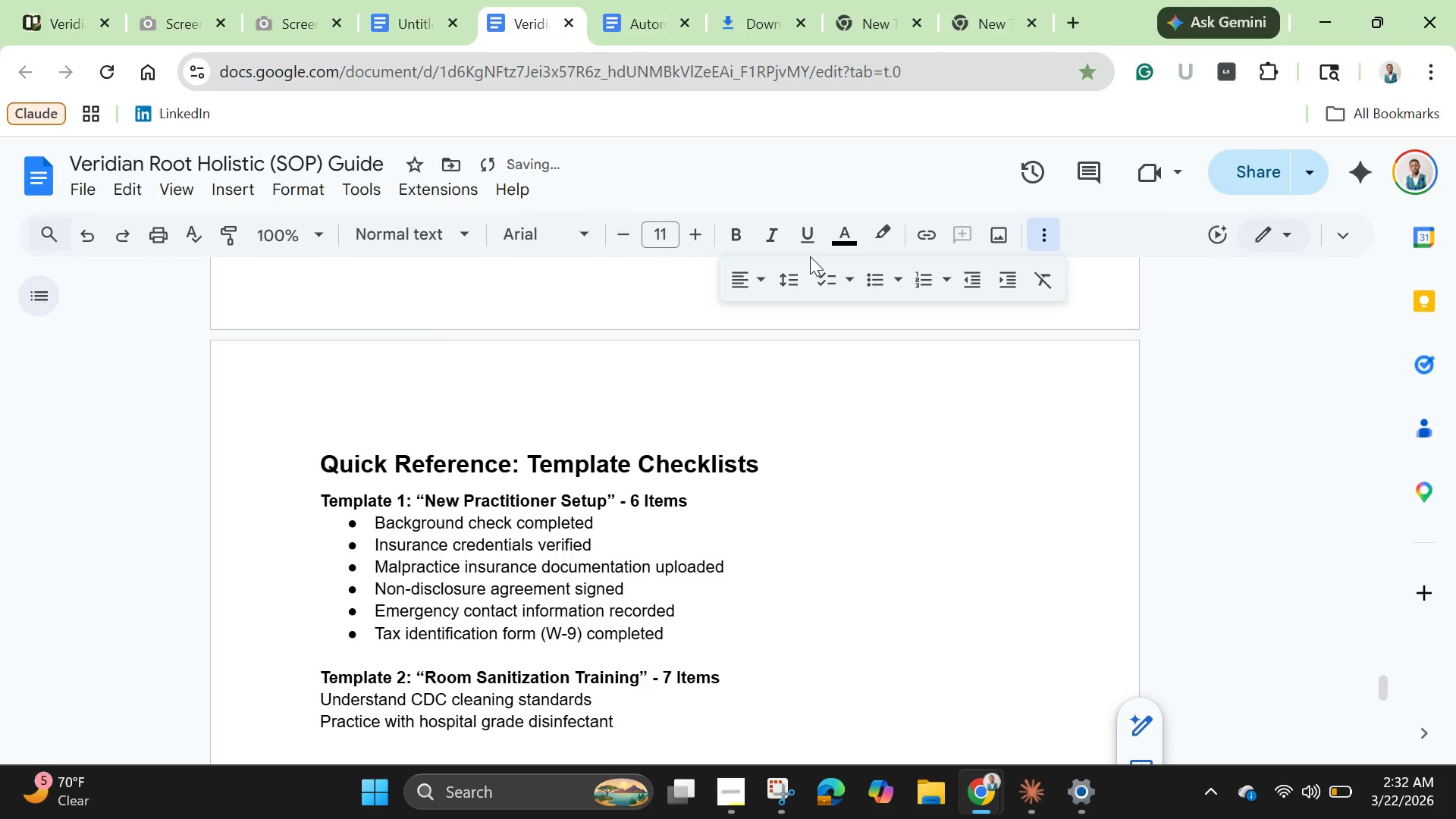 
type(Sanitize treatment table )
 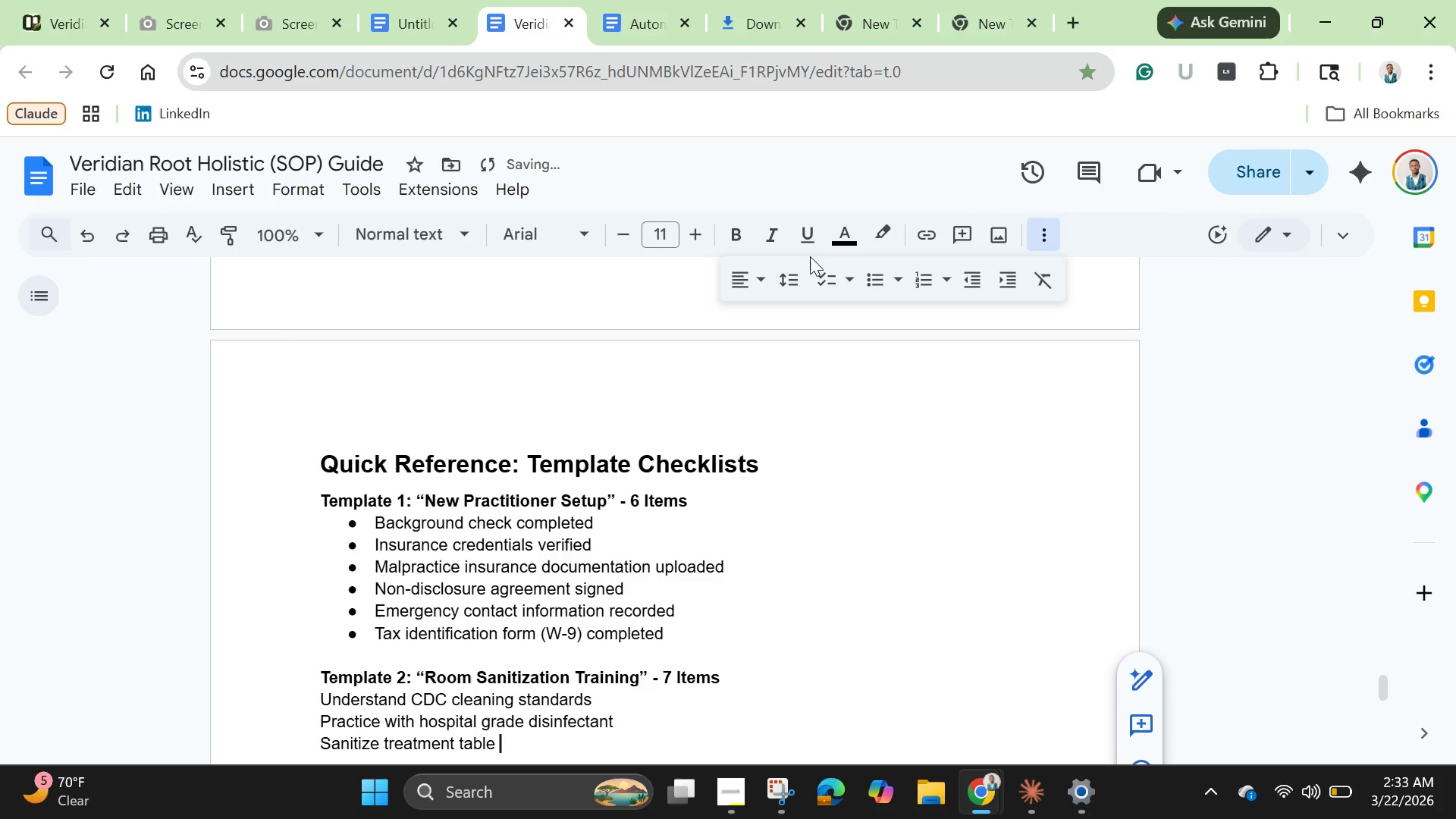 
key(Enter)
 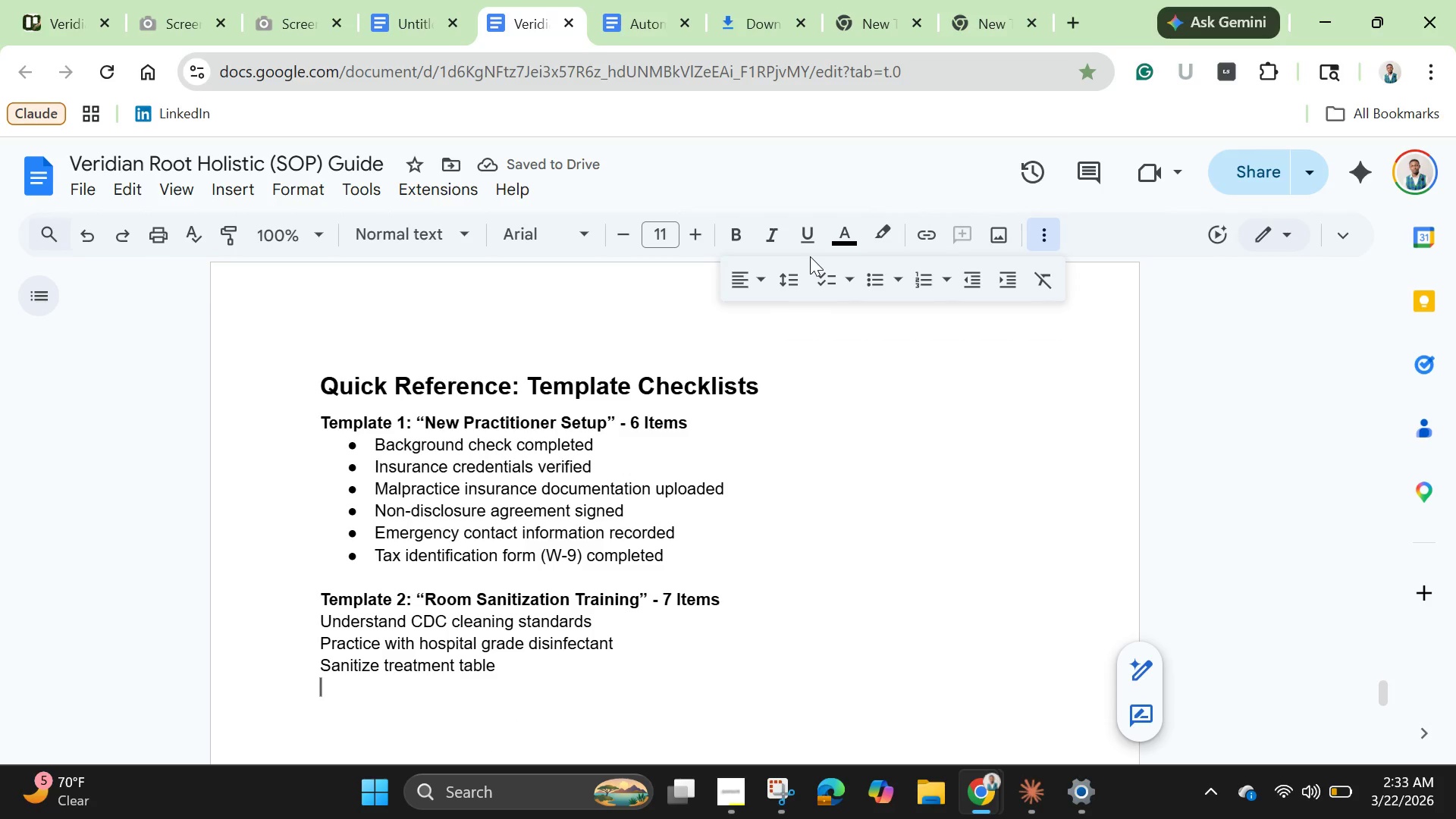 
wait(5.09)
 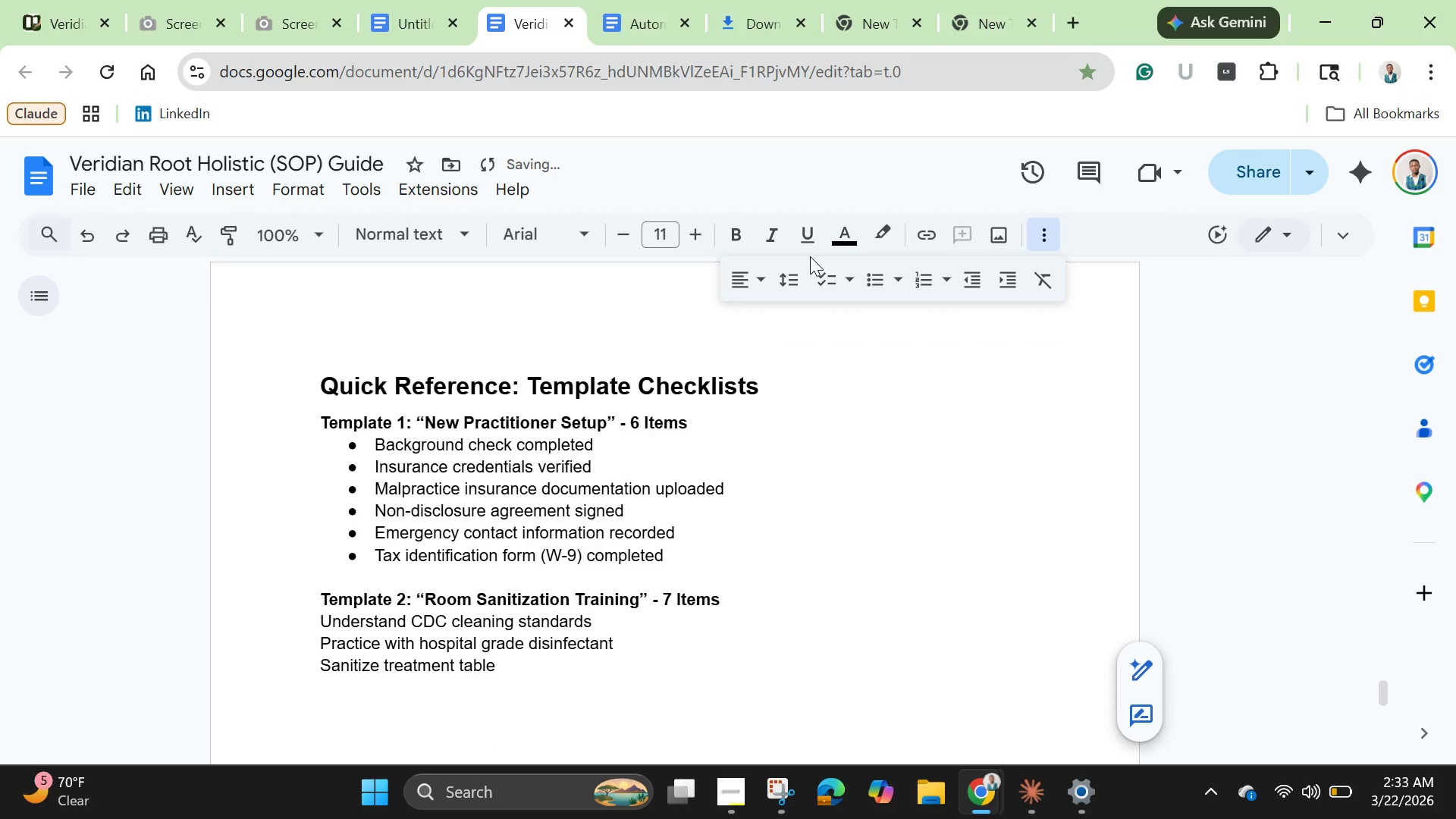 
type(Sanitize equipment )
 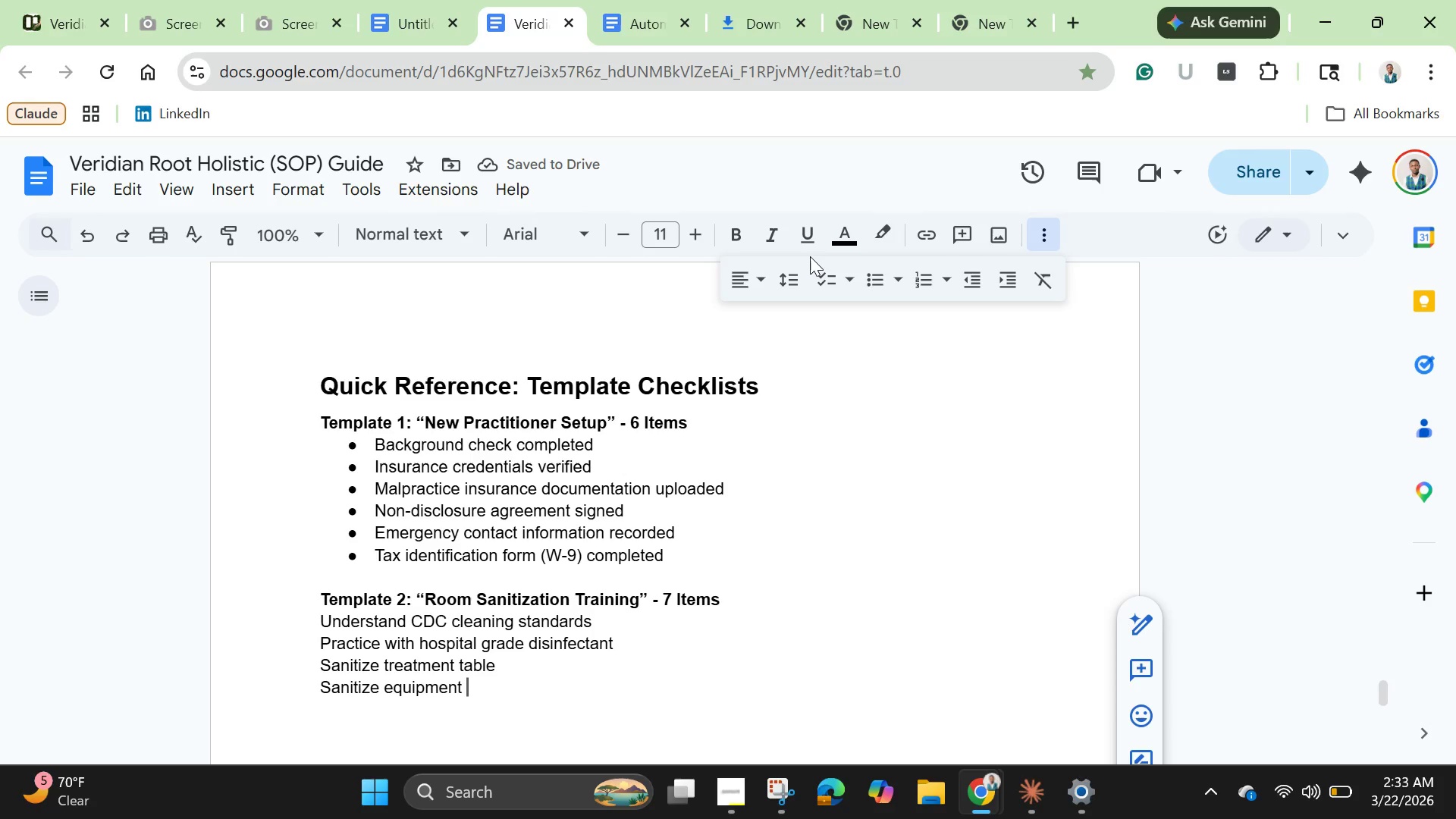 
key(Enter)
 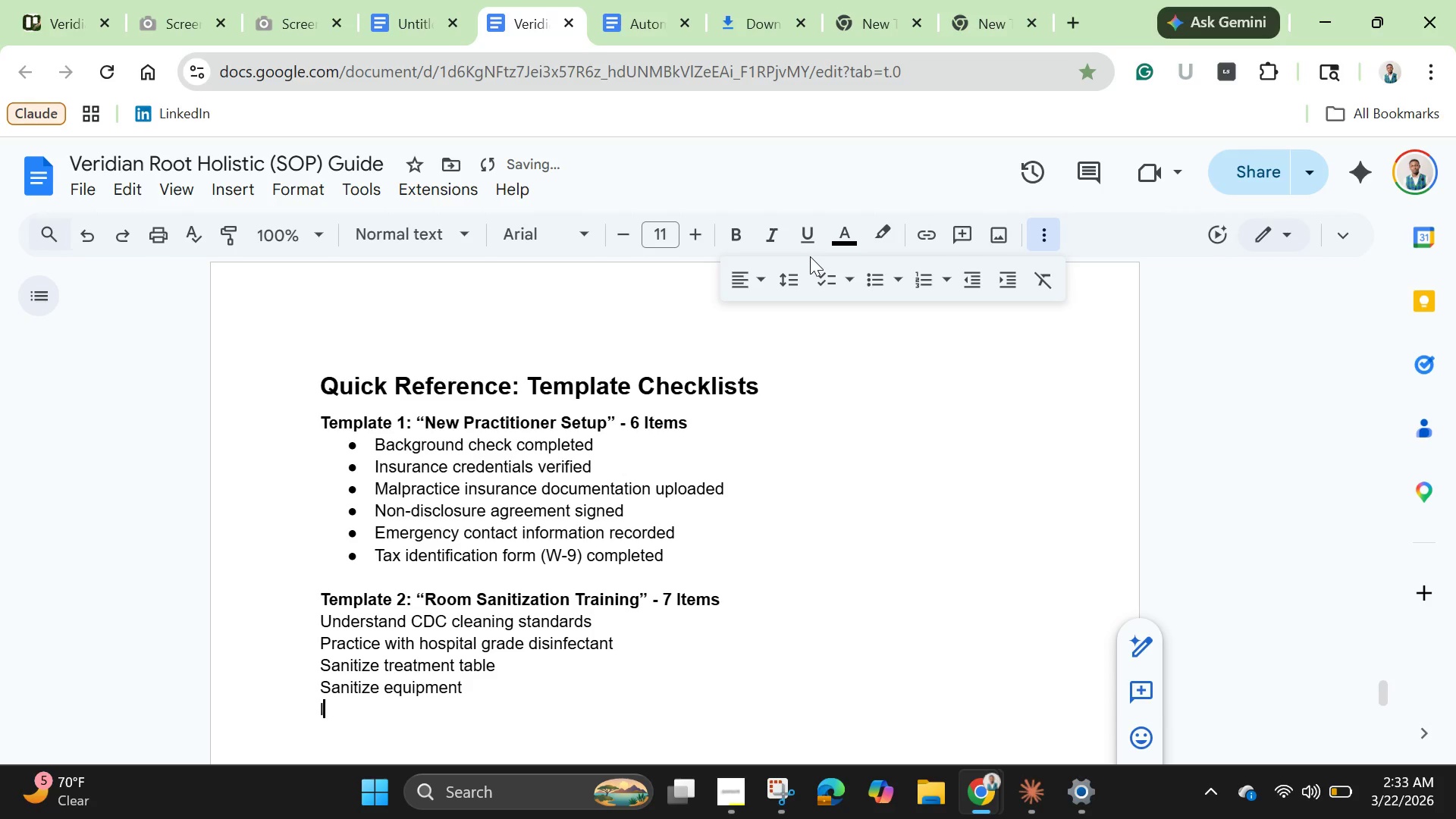 
type(line)
key(Backspace)
key(Backspace)
key(Backspace)
key(Backspace)
type(Linen rotation protocol reviewed)
 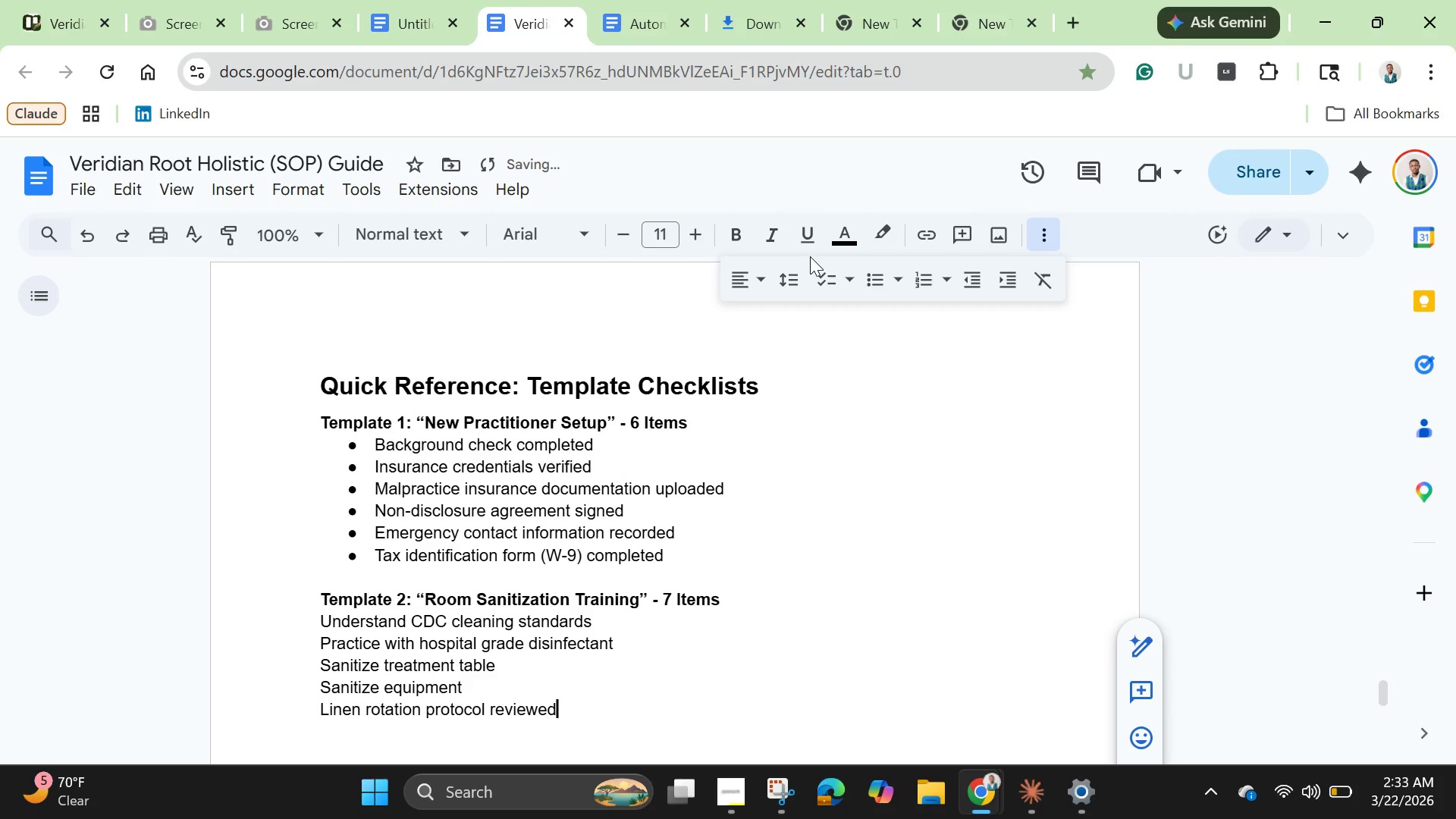 
key(Enter)
 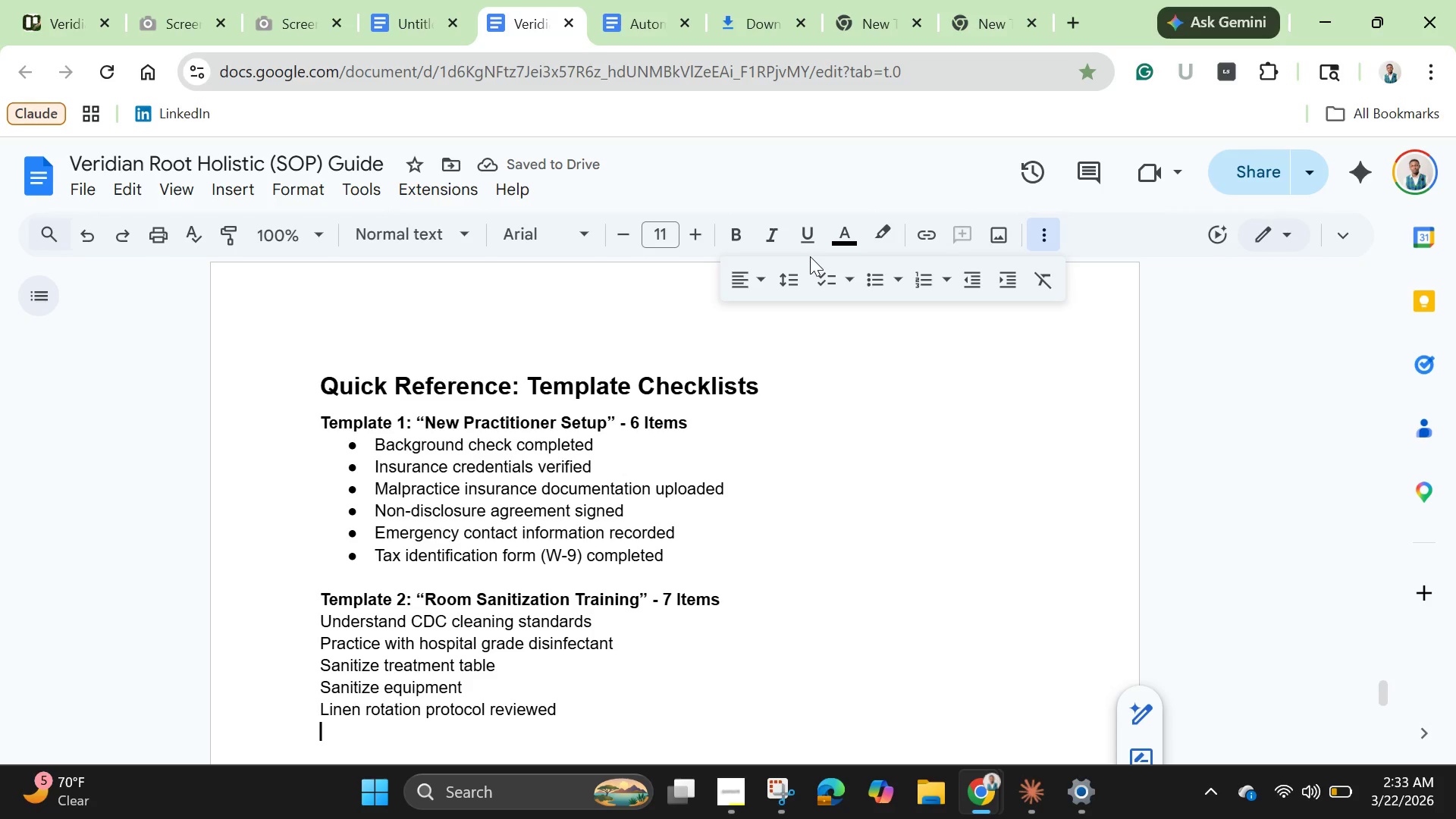 
wait(8.84)
 